 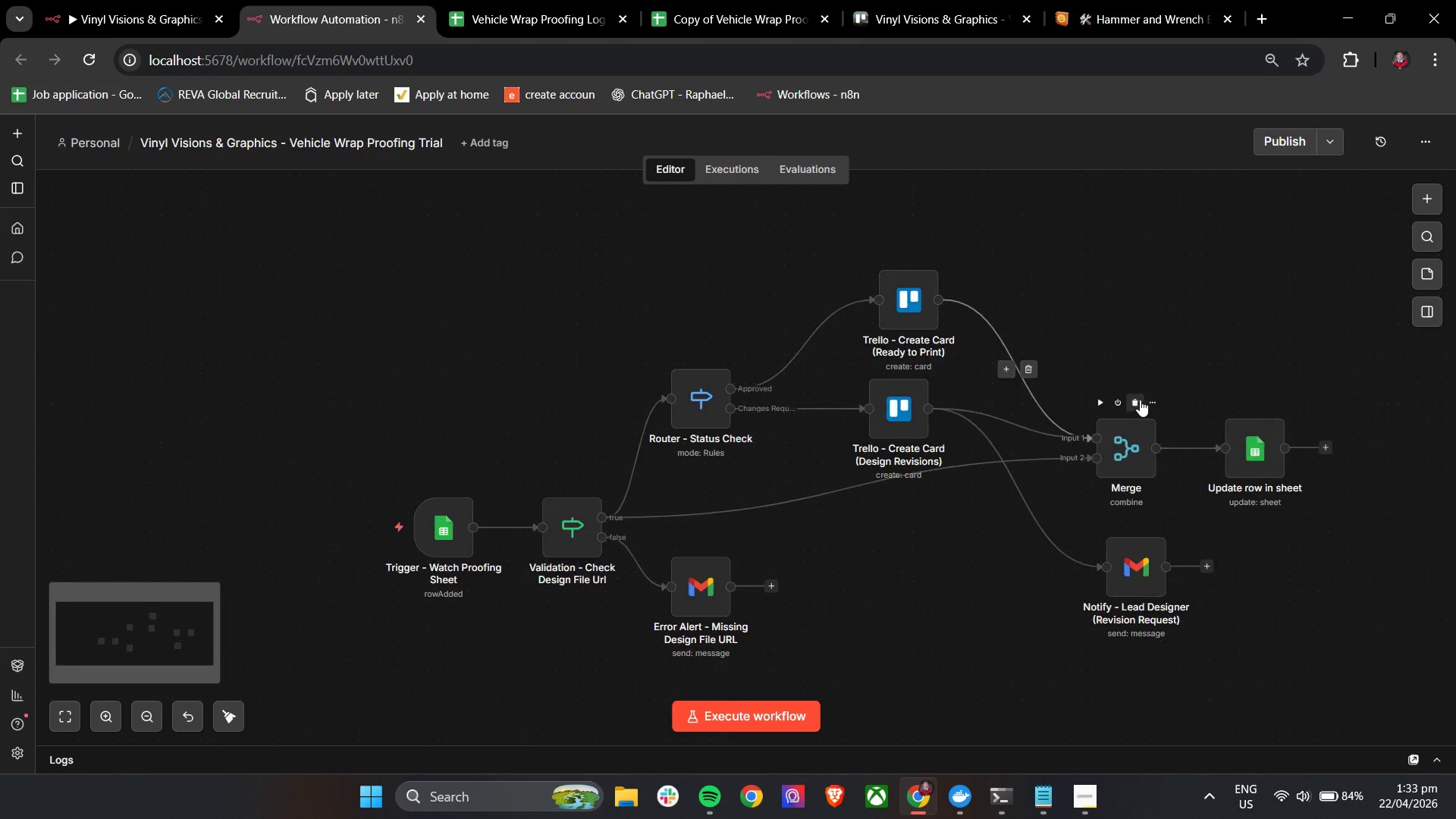 
left_click_drag(start_coordinate=[1202, 325], to_coordinate=[924, 271])
 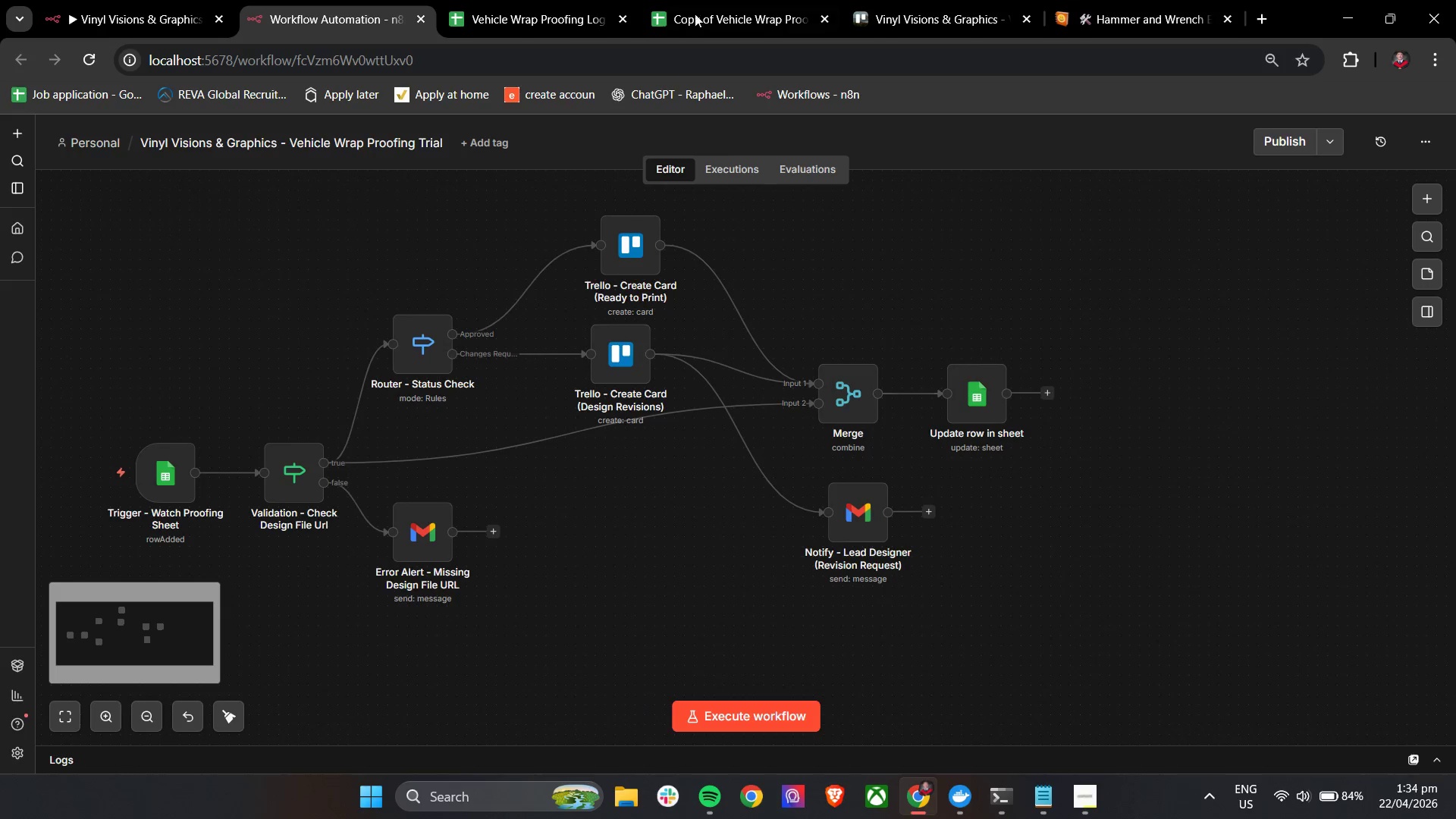 
scroll: coordinate [1137, 404], scroll_direction: down, amount: 2.0
 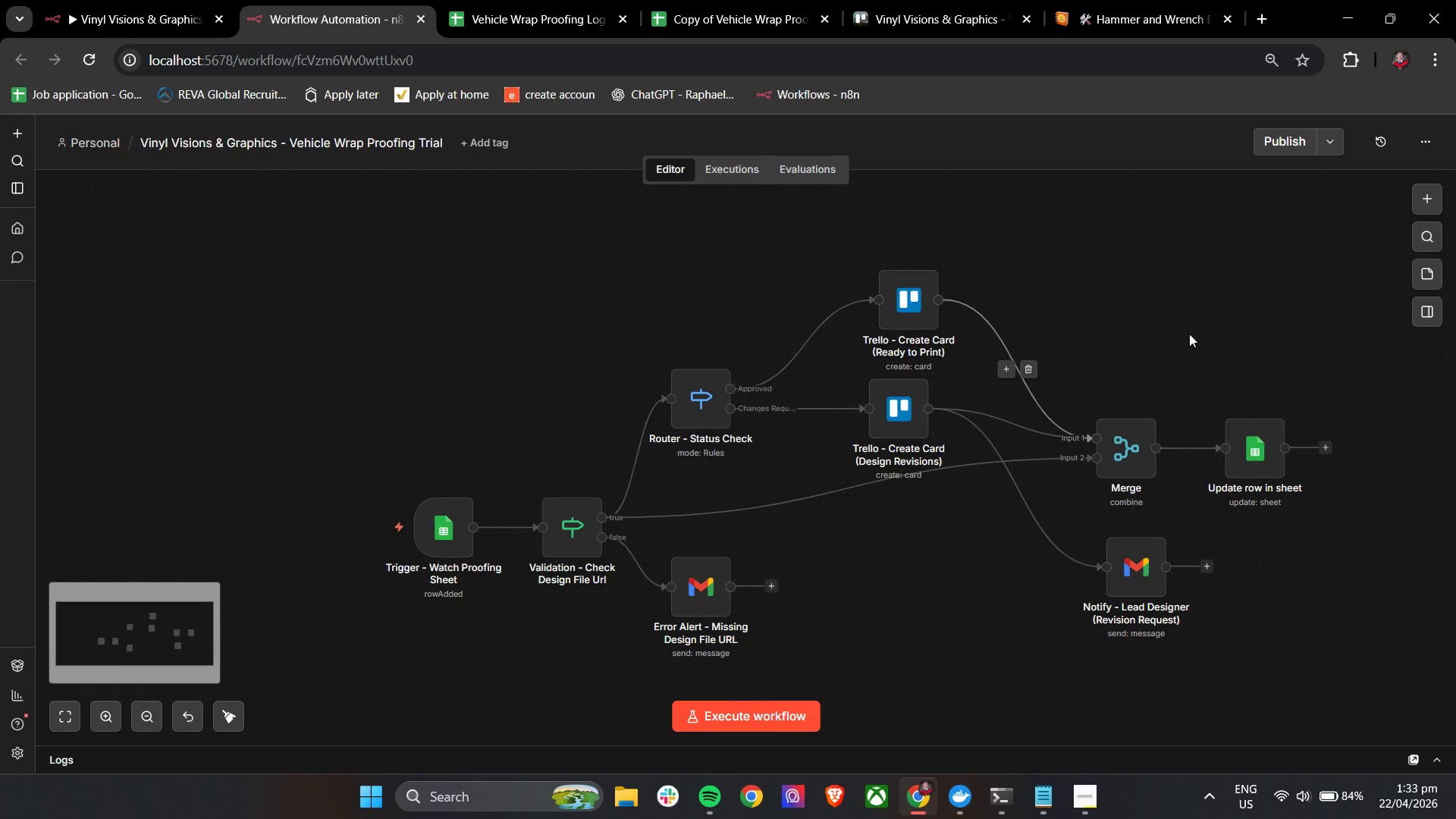 
left_click([700, 0])
 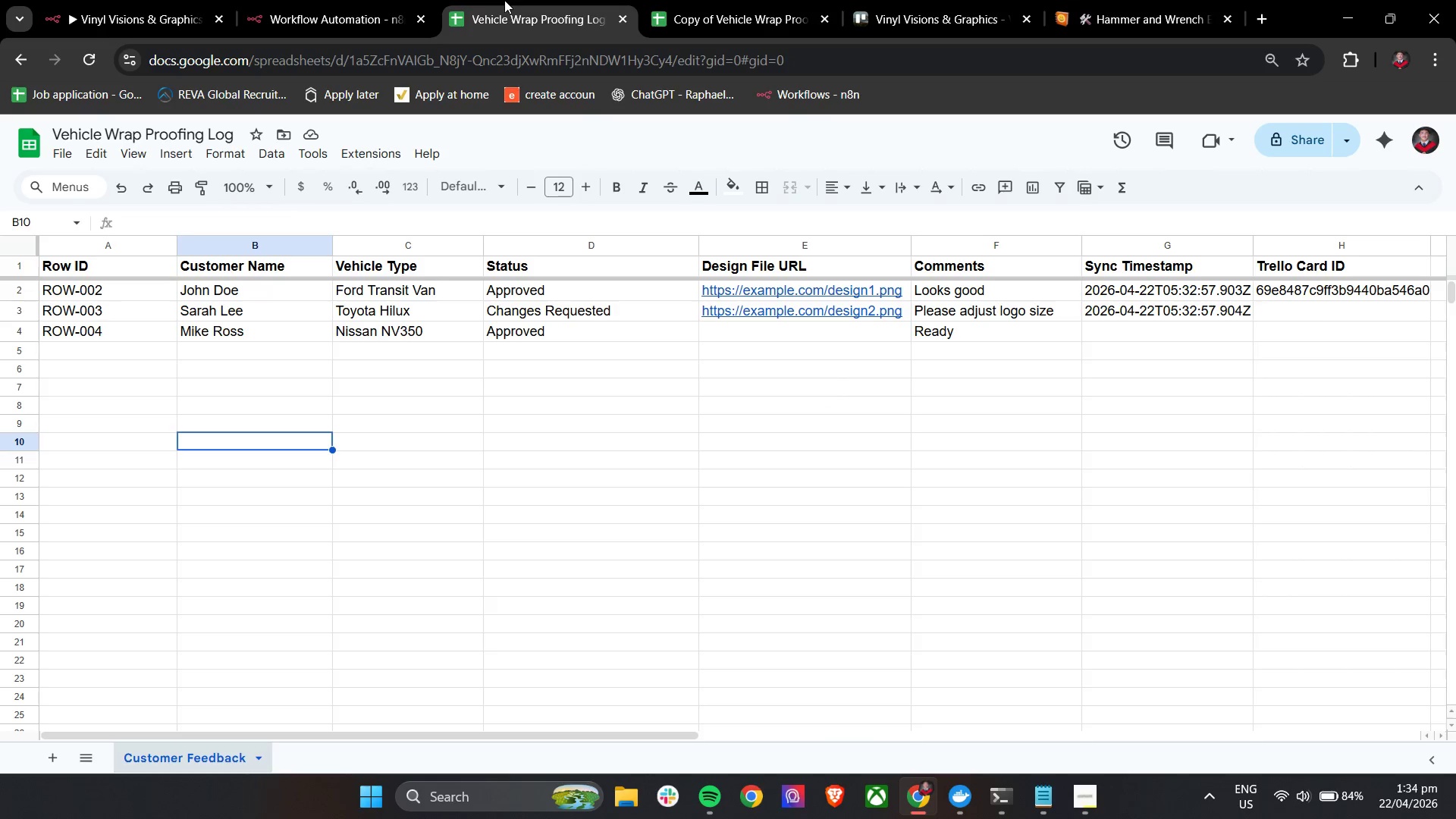 
left_click([669, 0])
 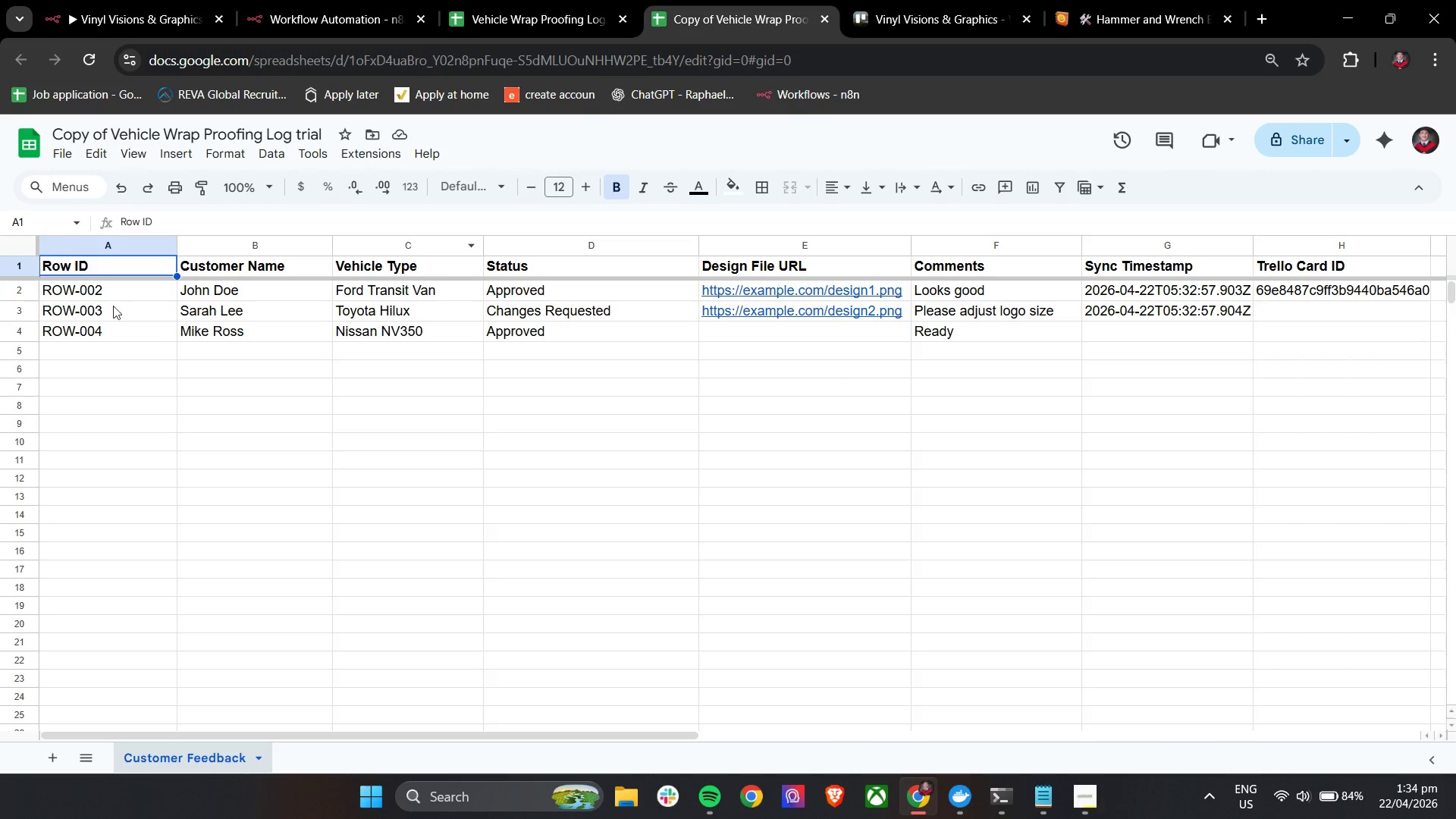 
left_click_drag(start_coordinate=[80, 308], to_coordinate=[1418, 334])
 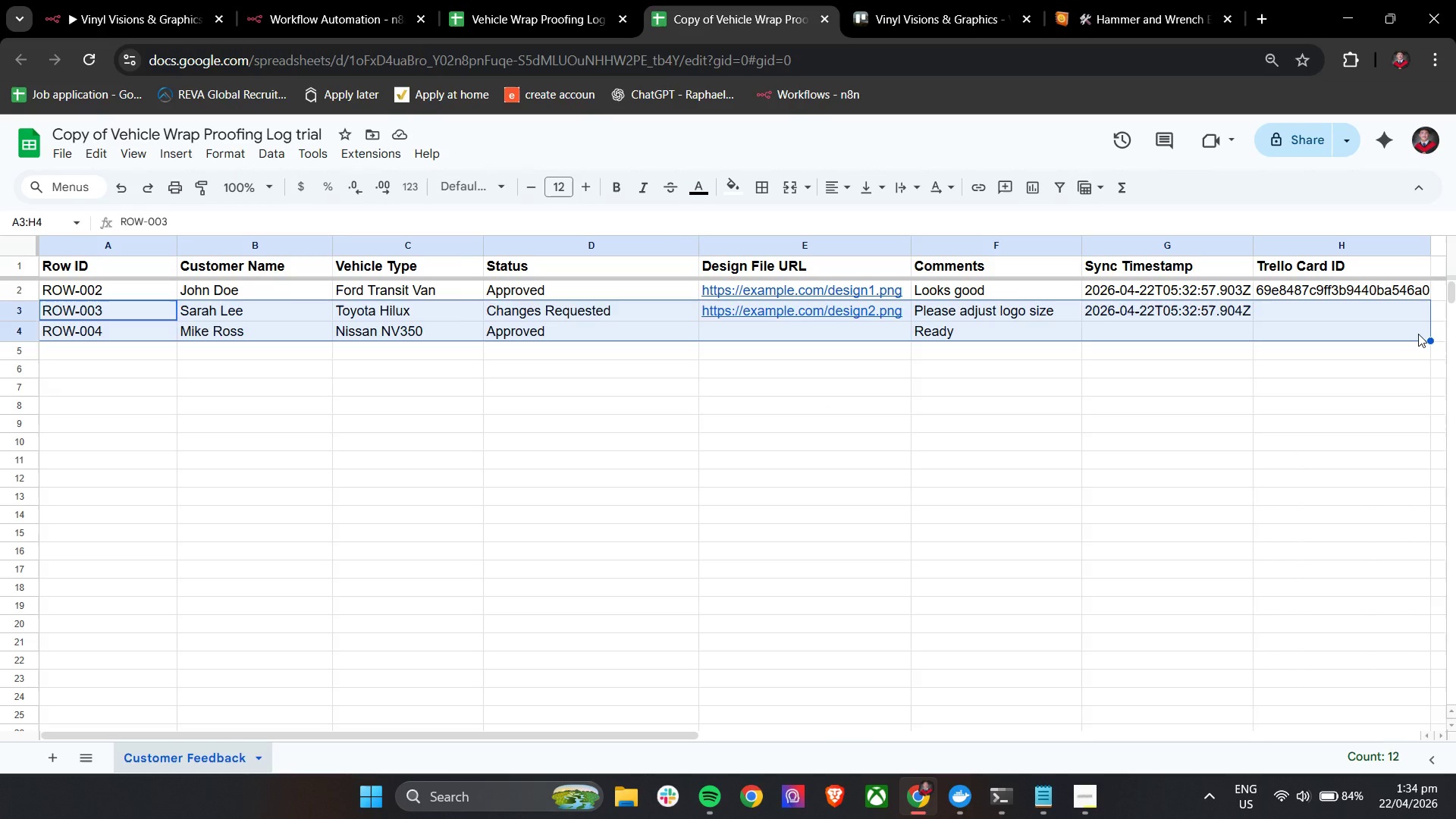 
key(Backspace)
 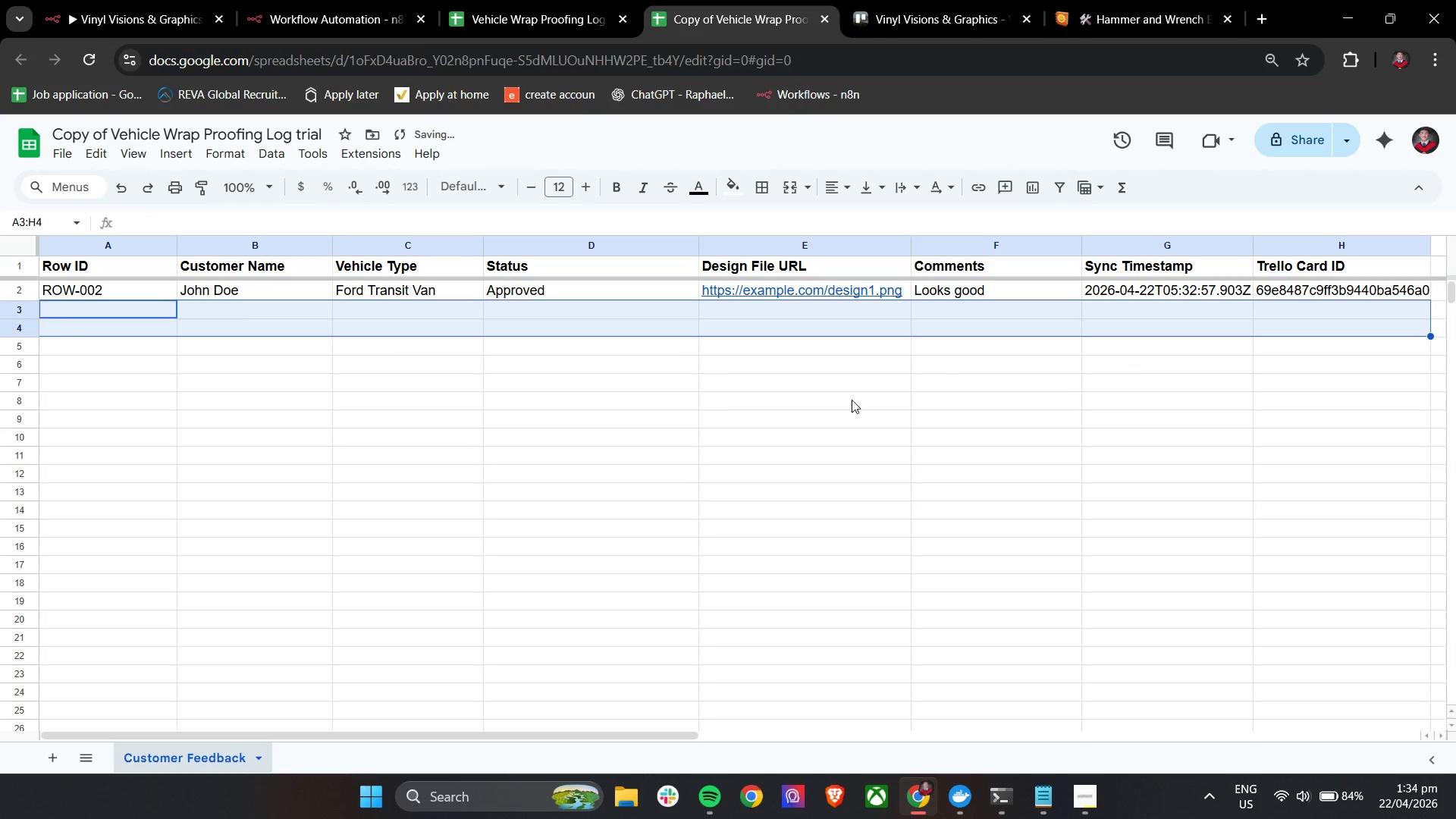 
left_click_drag(start_coordinate=[710, 463], to_coordinate=[704, 460])
 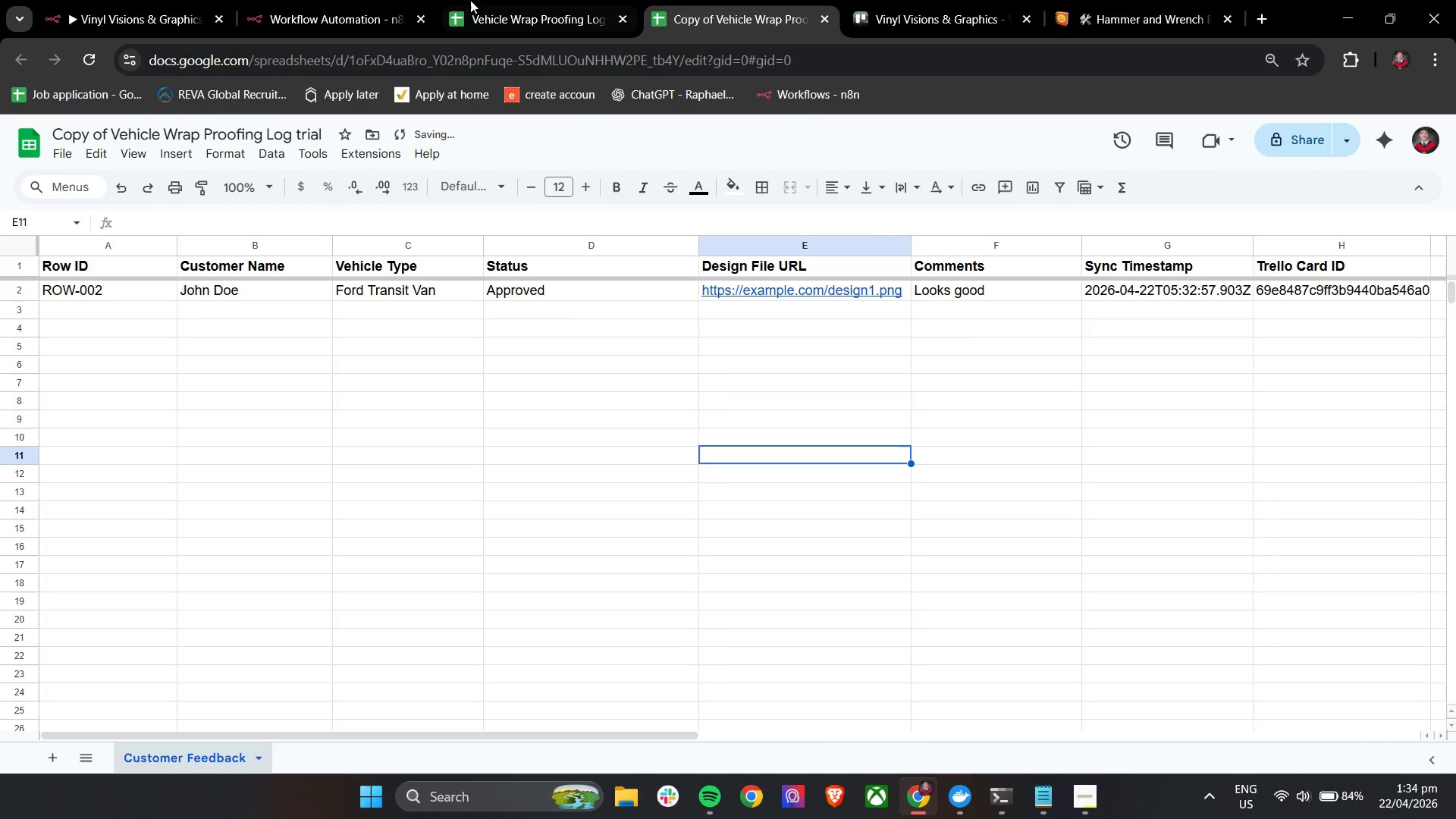 
double_click([471, 0])
 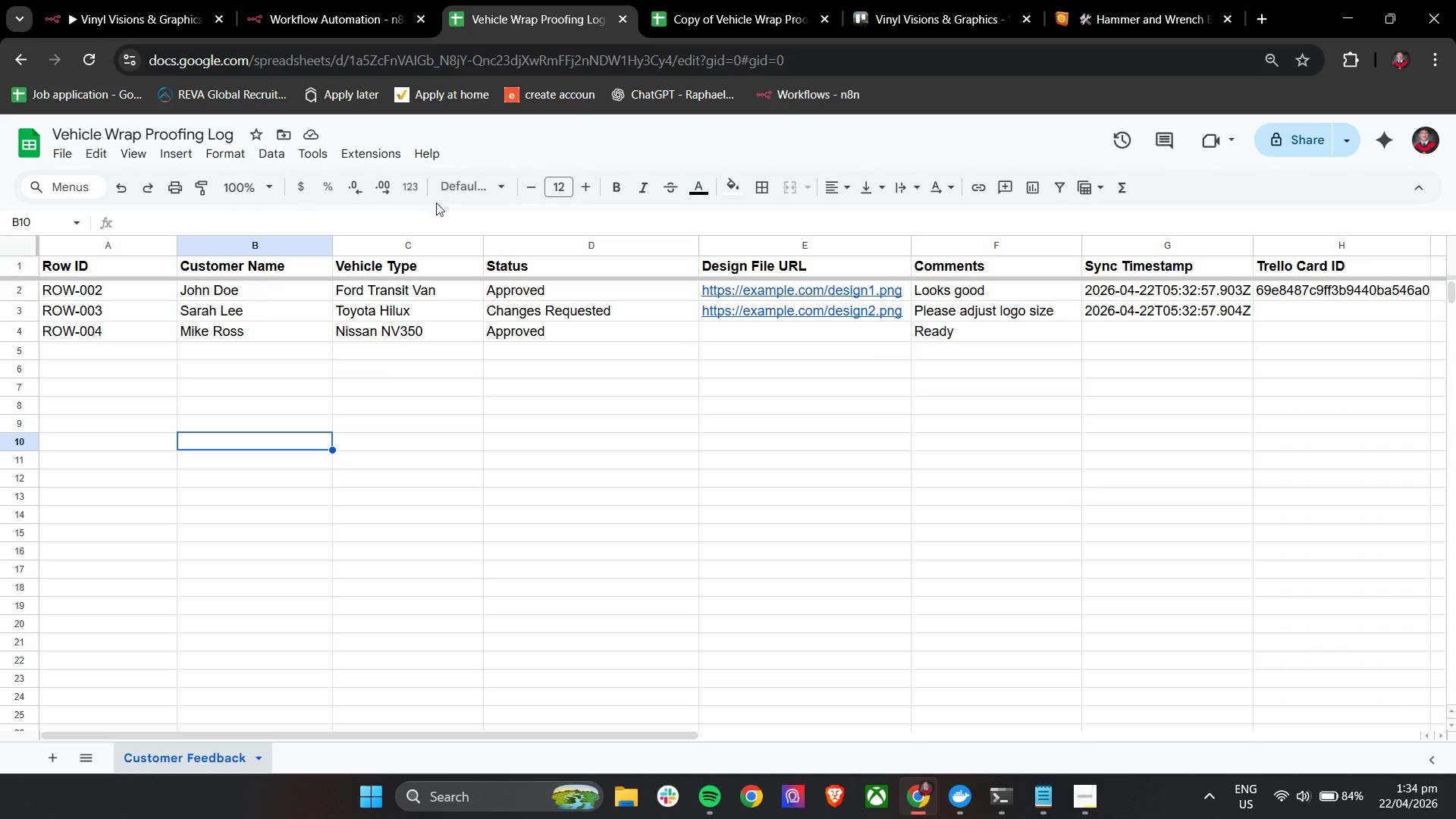 
left_click([353, 0])
 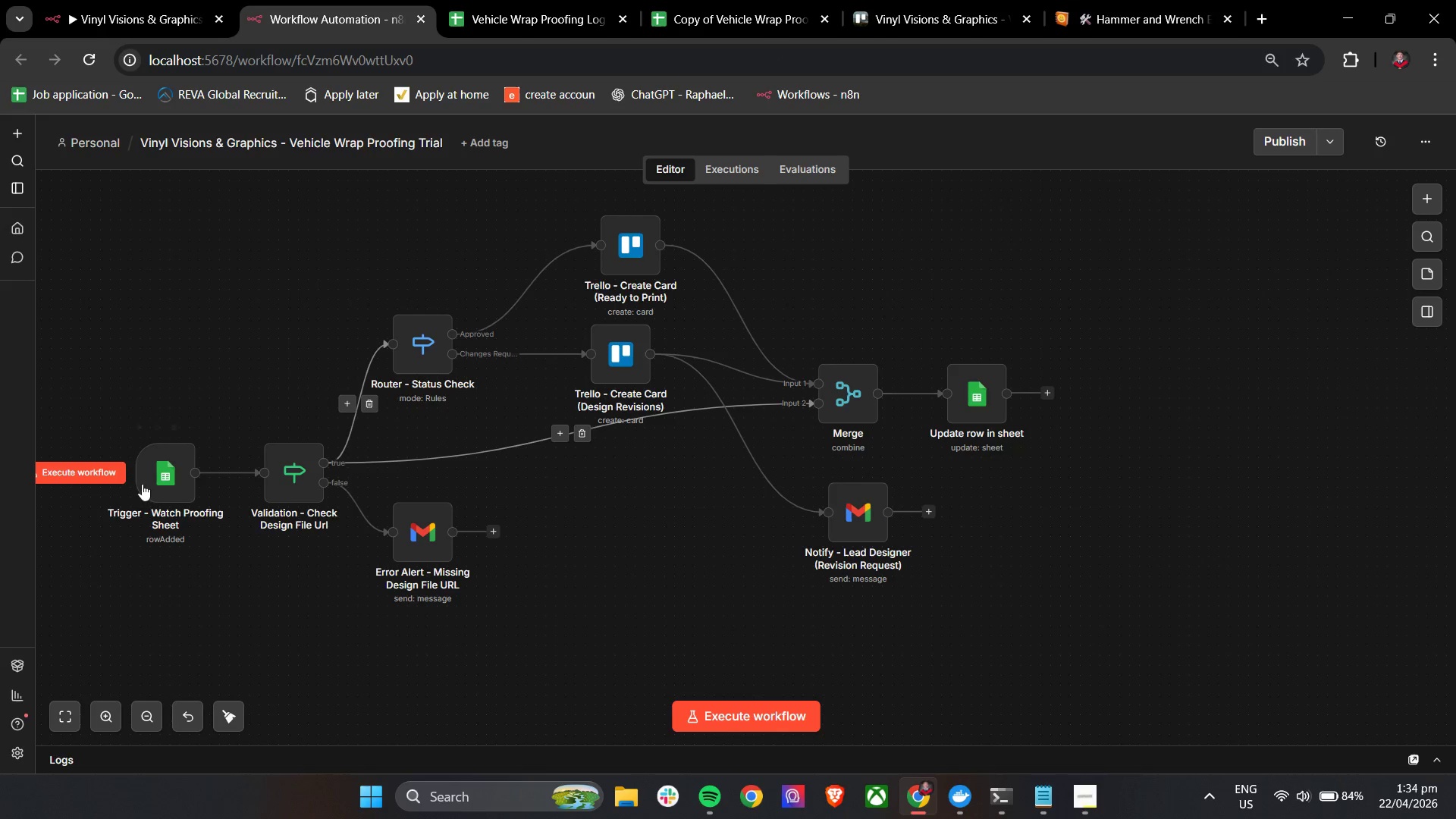 
double_click([153, 480])
 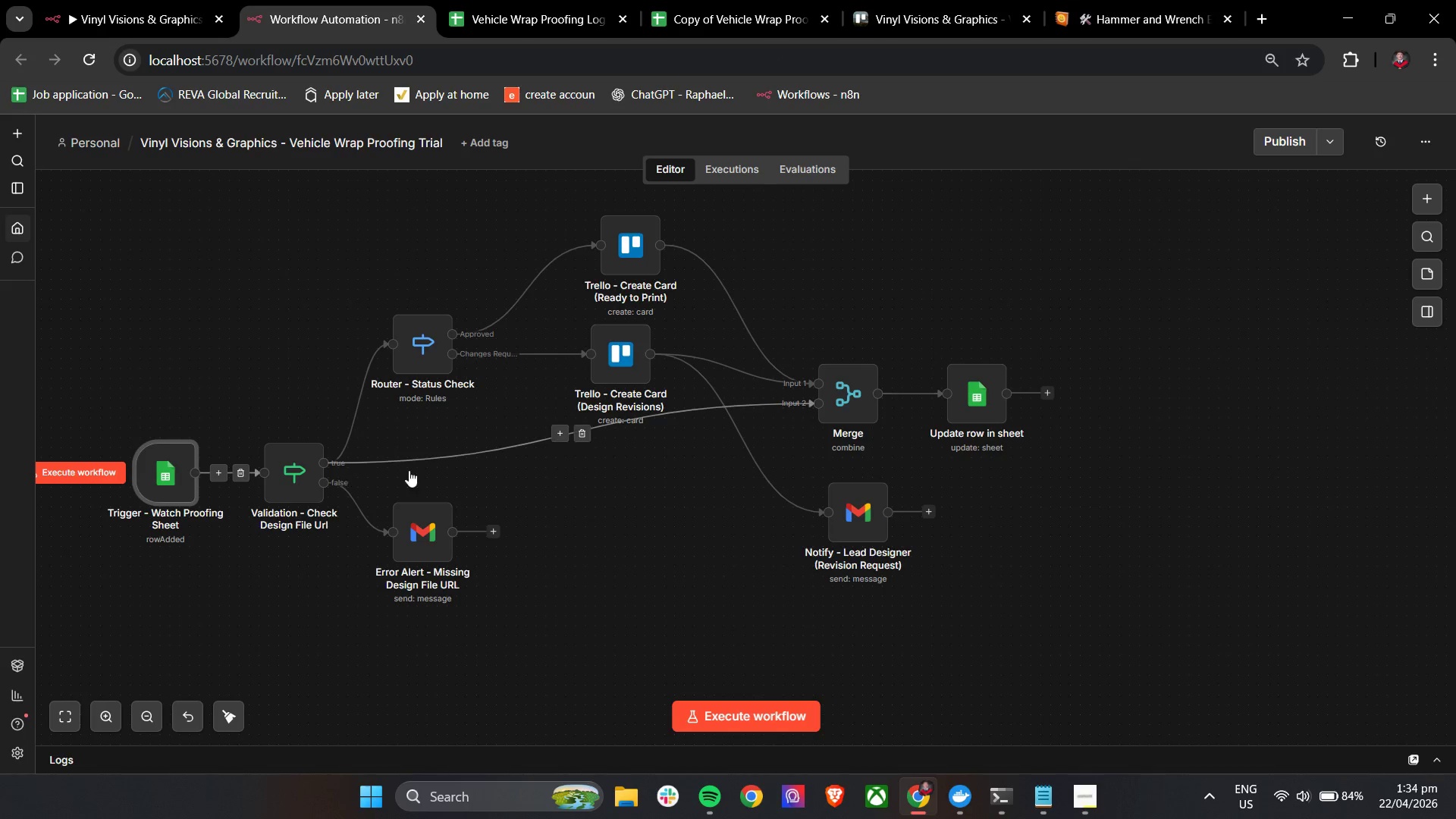 
left_click_drag(start_coordinate=[168, 475], to_coordinate=[155, 475])
 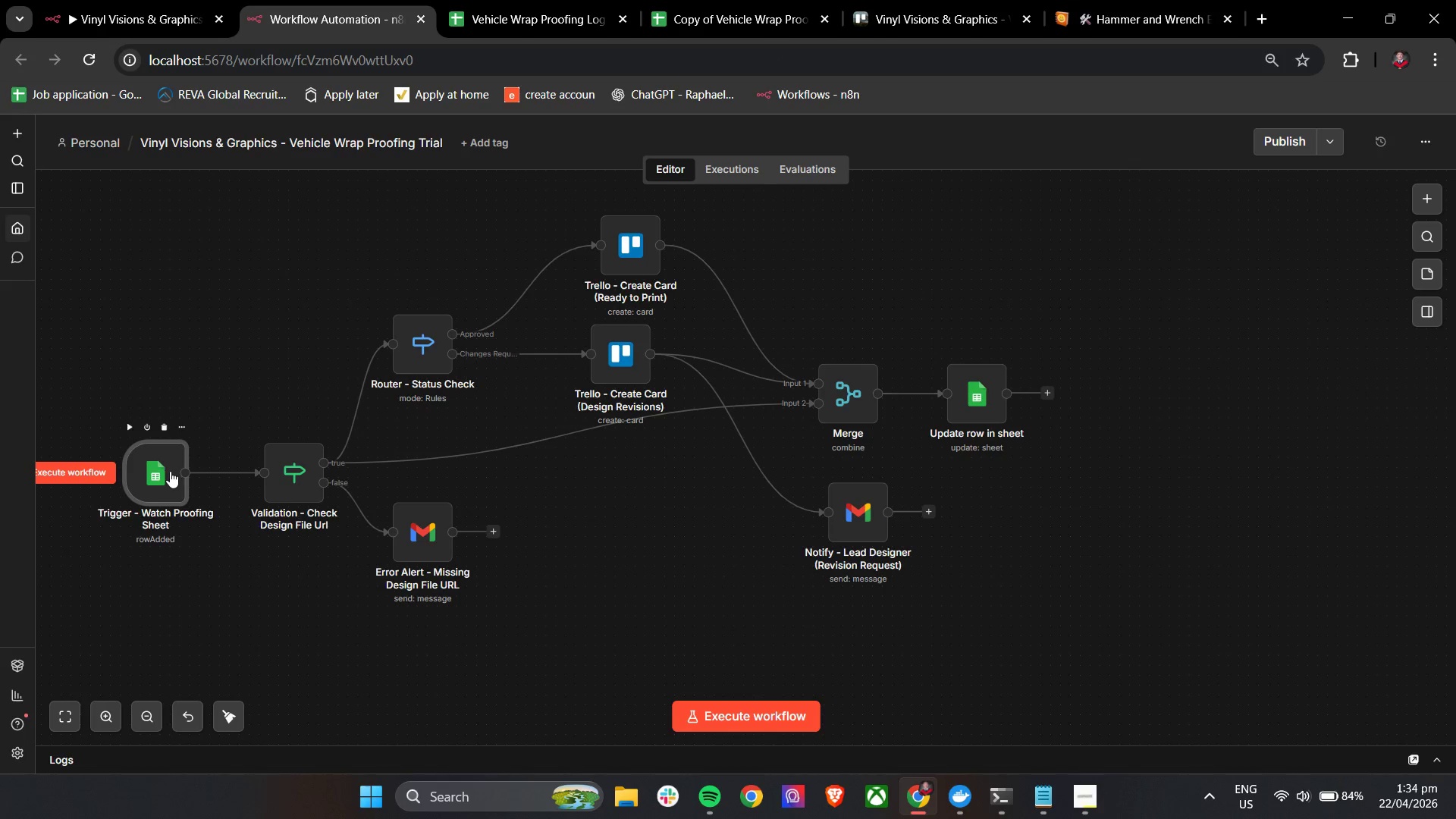 
double_click([170, 471])
 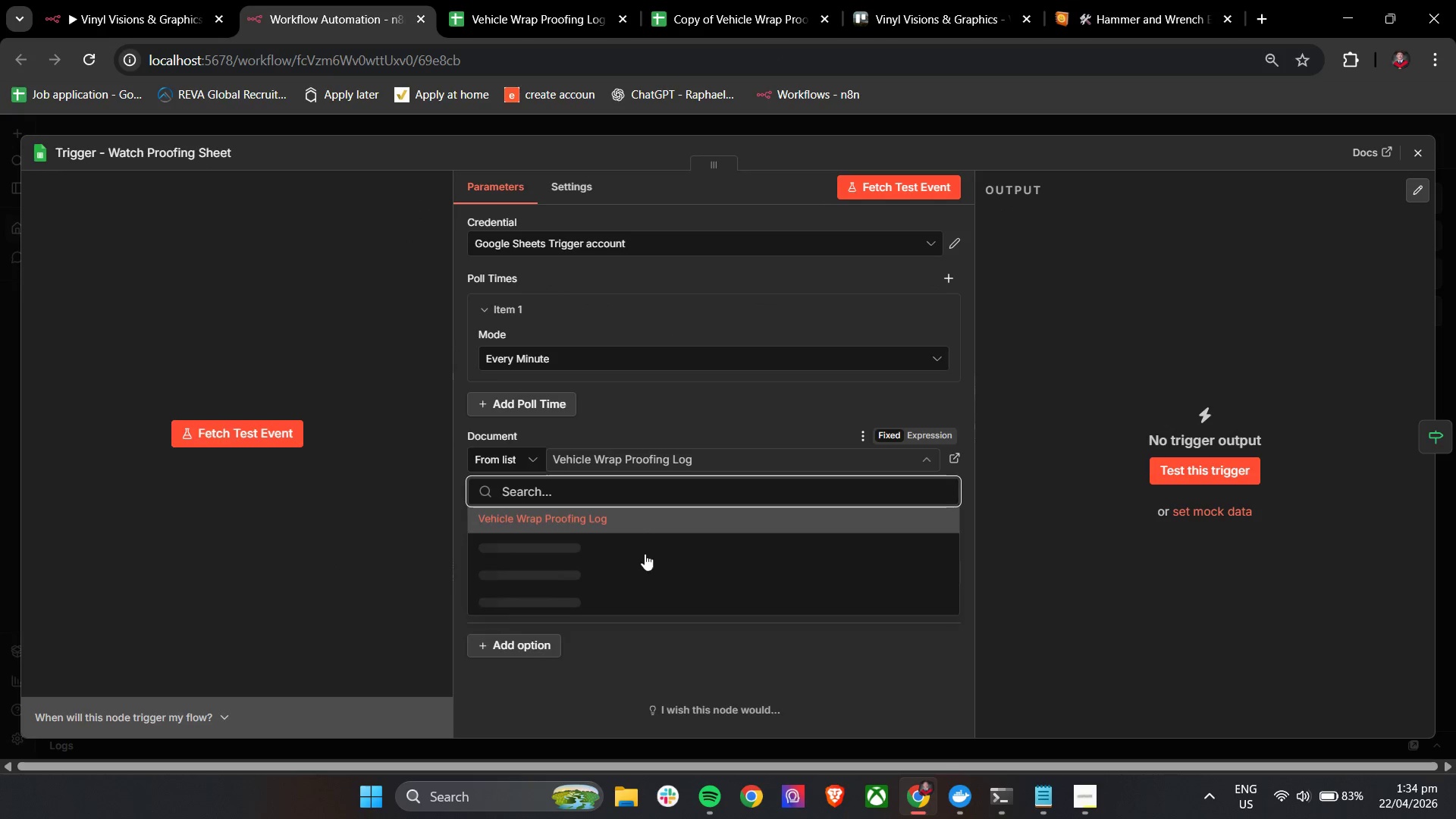 
left_click([657, 548])
 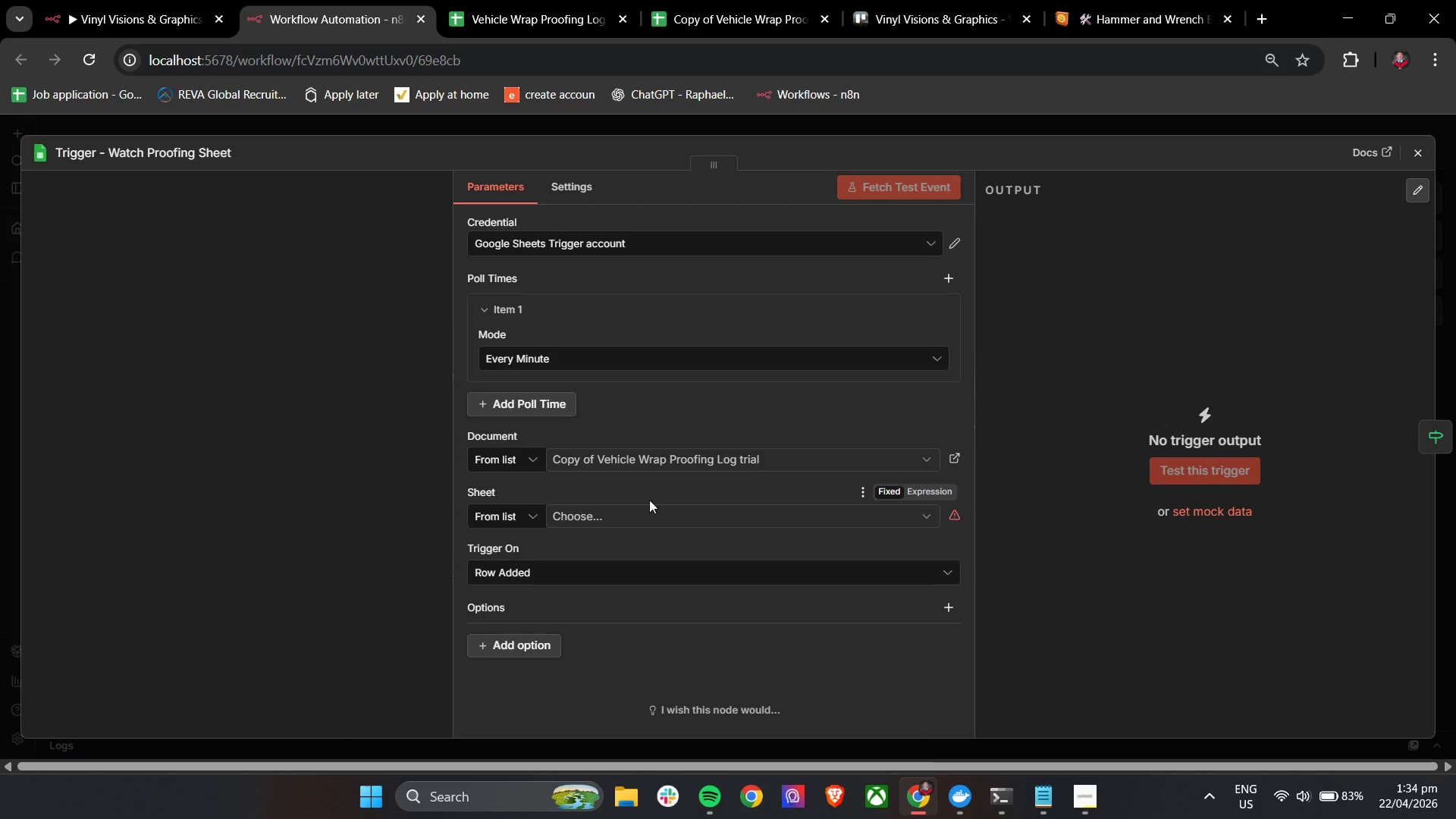 
left_click([584, 529])
 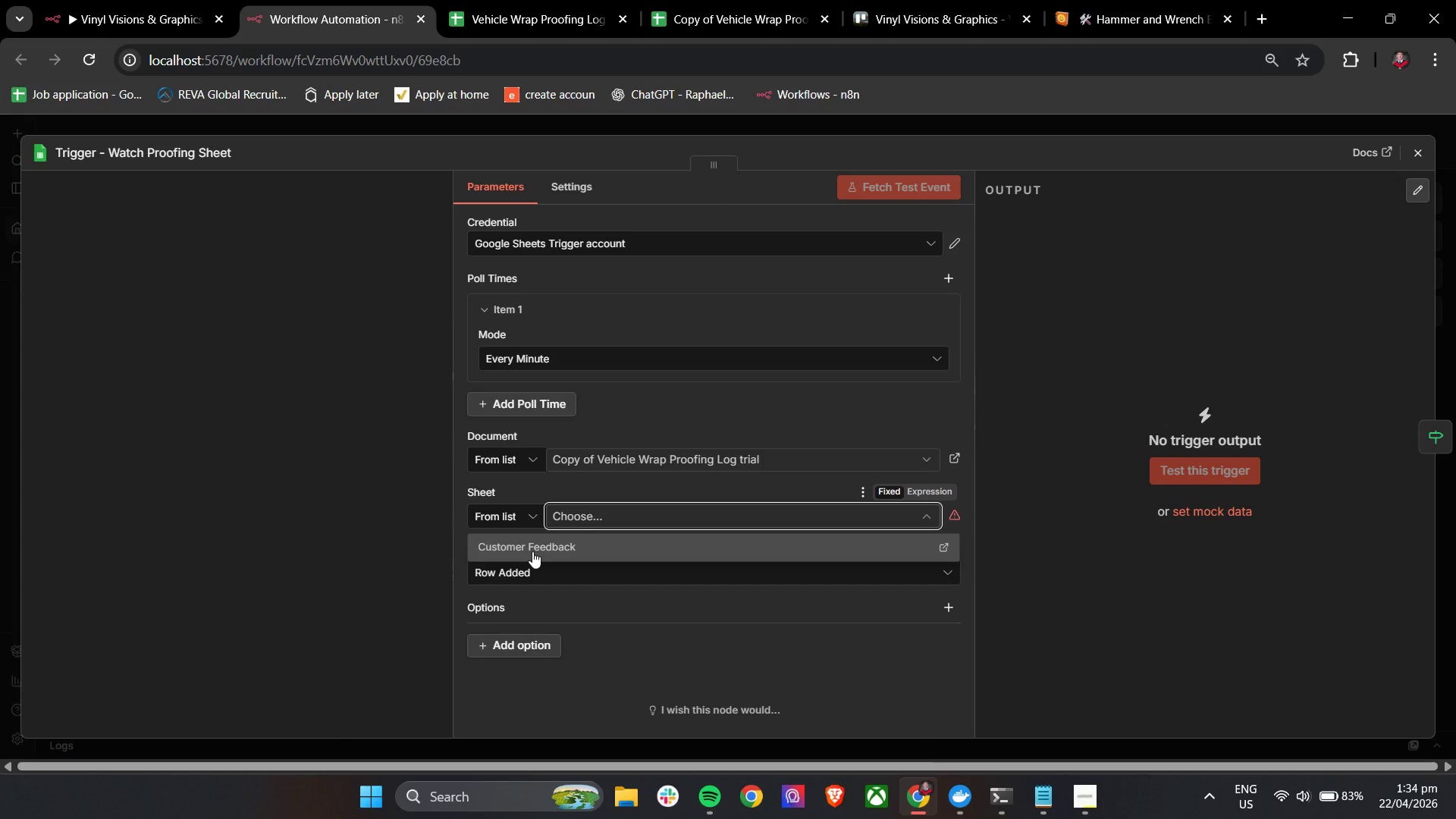 
left_click([535, 552])
 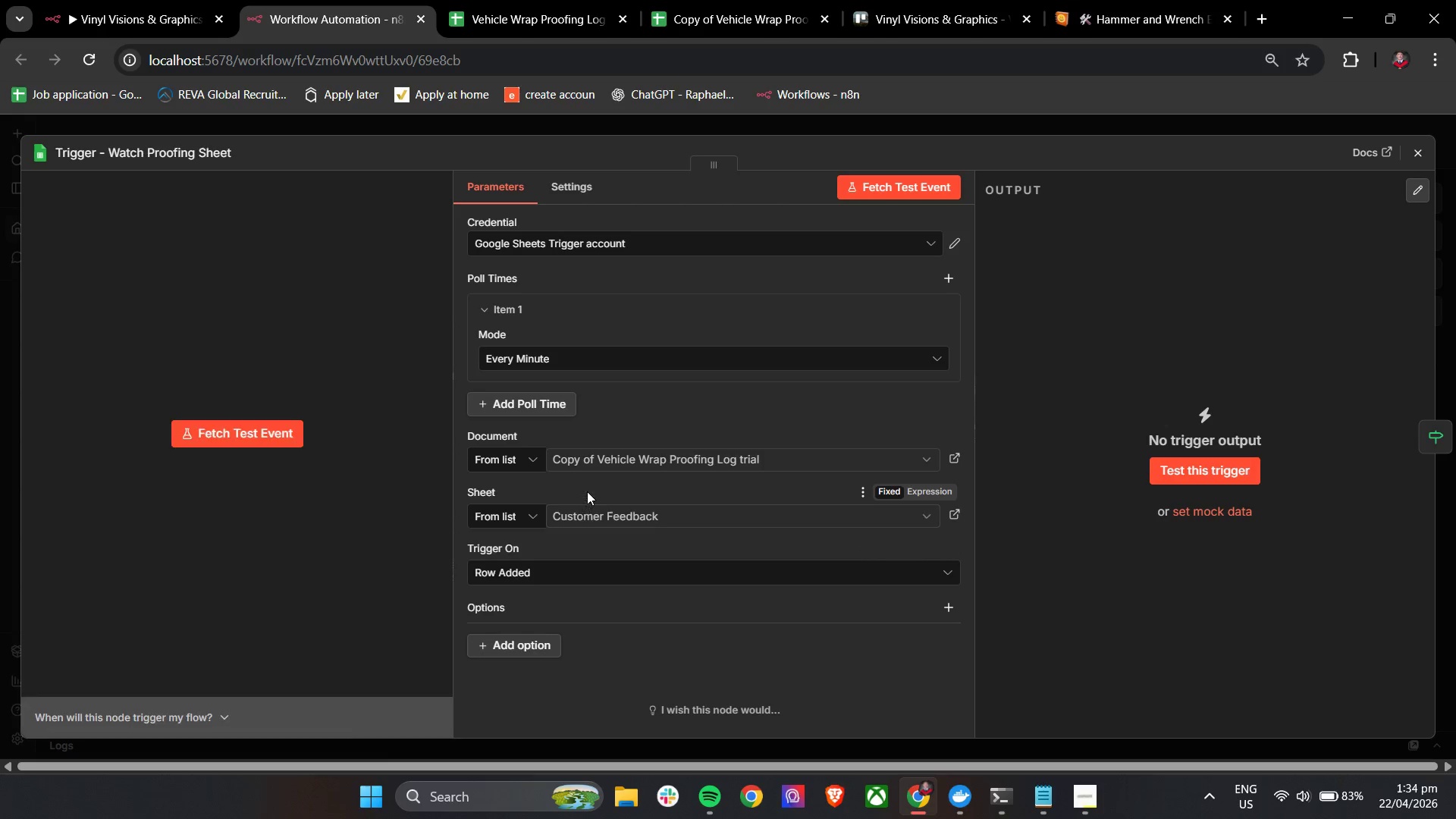 
left_click([587, 489])
 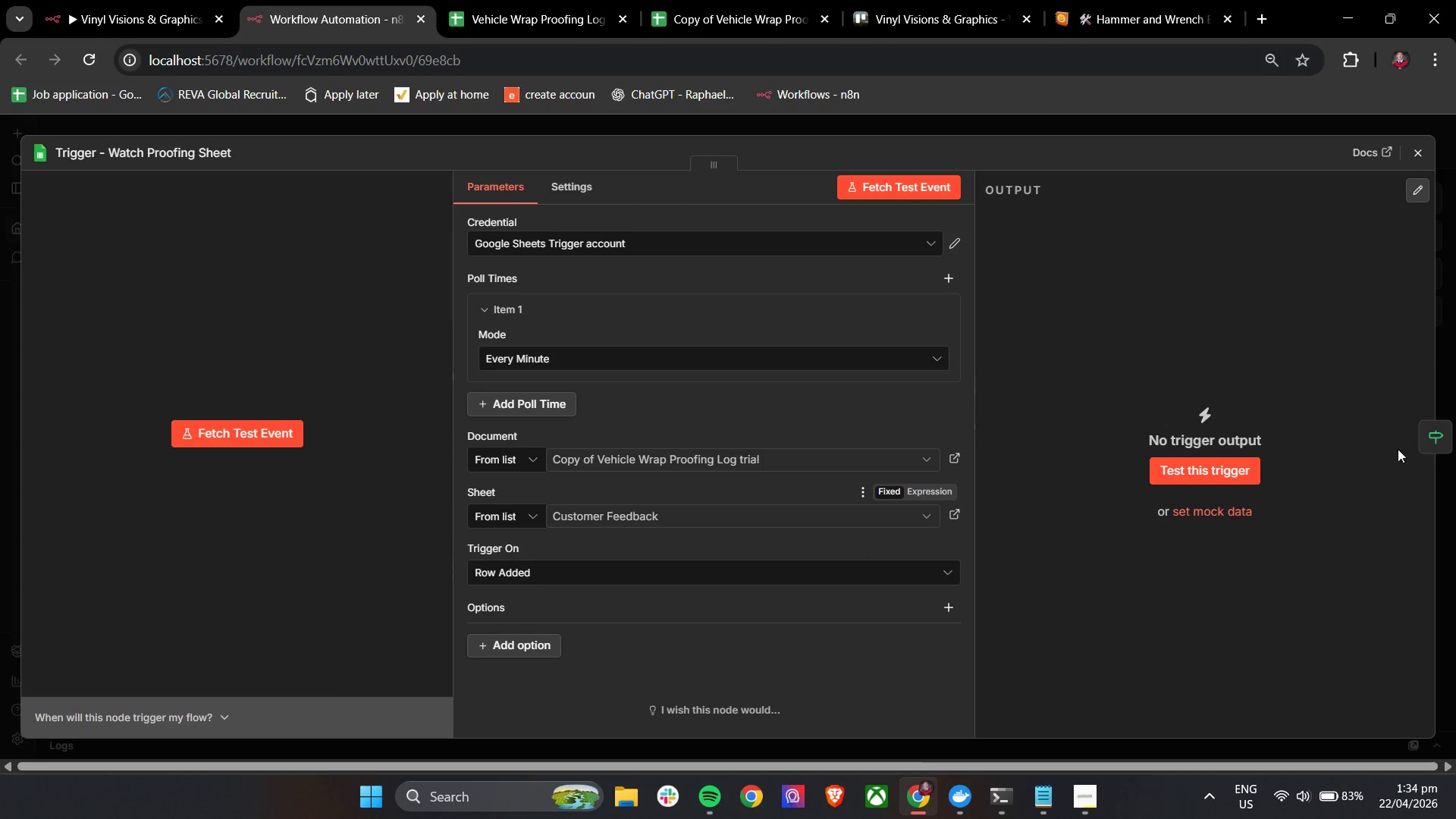 
double_click([1425, 152])
 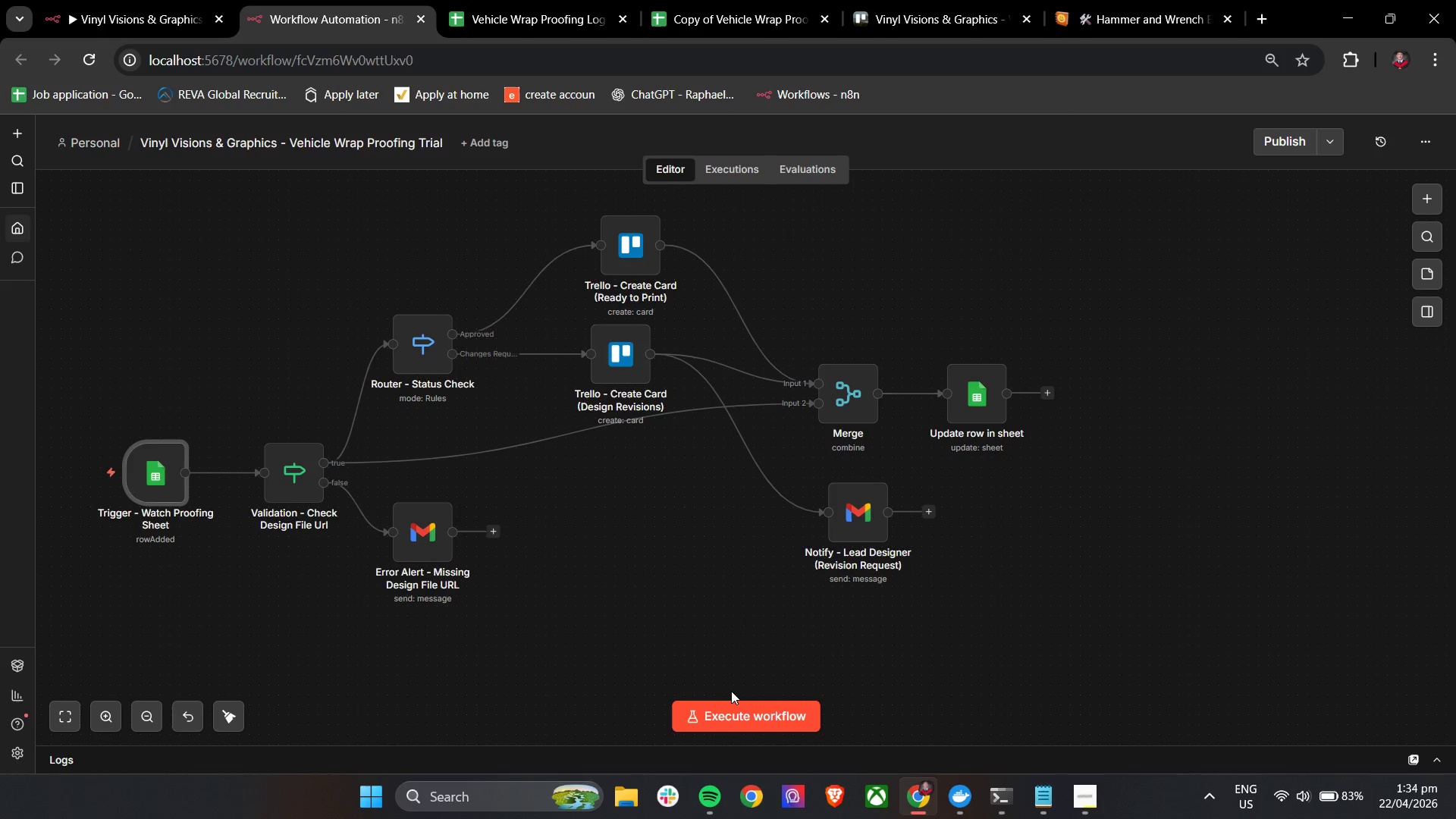 
left_click([734, 707])
 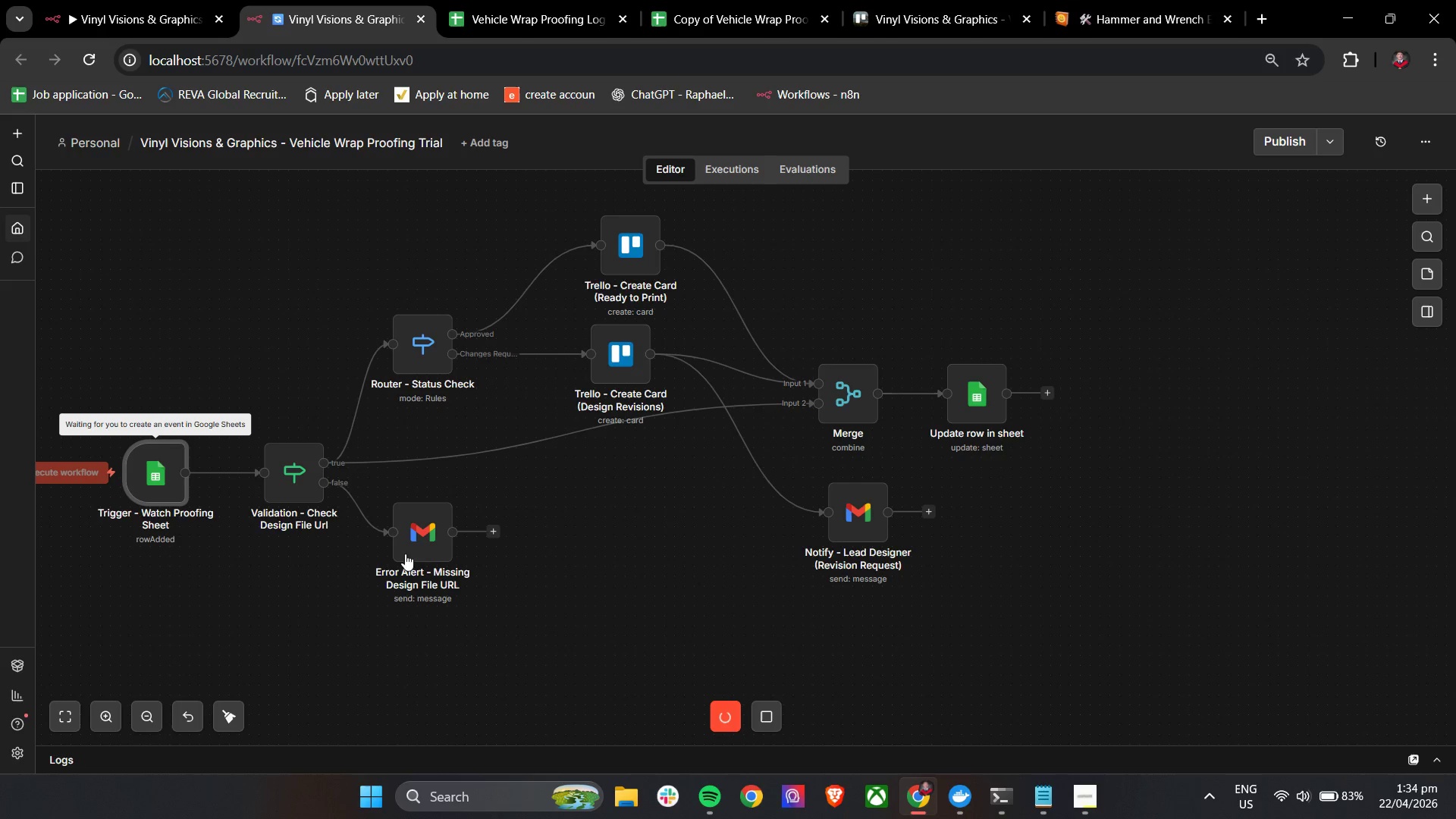 
wait(5.44)
 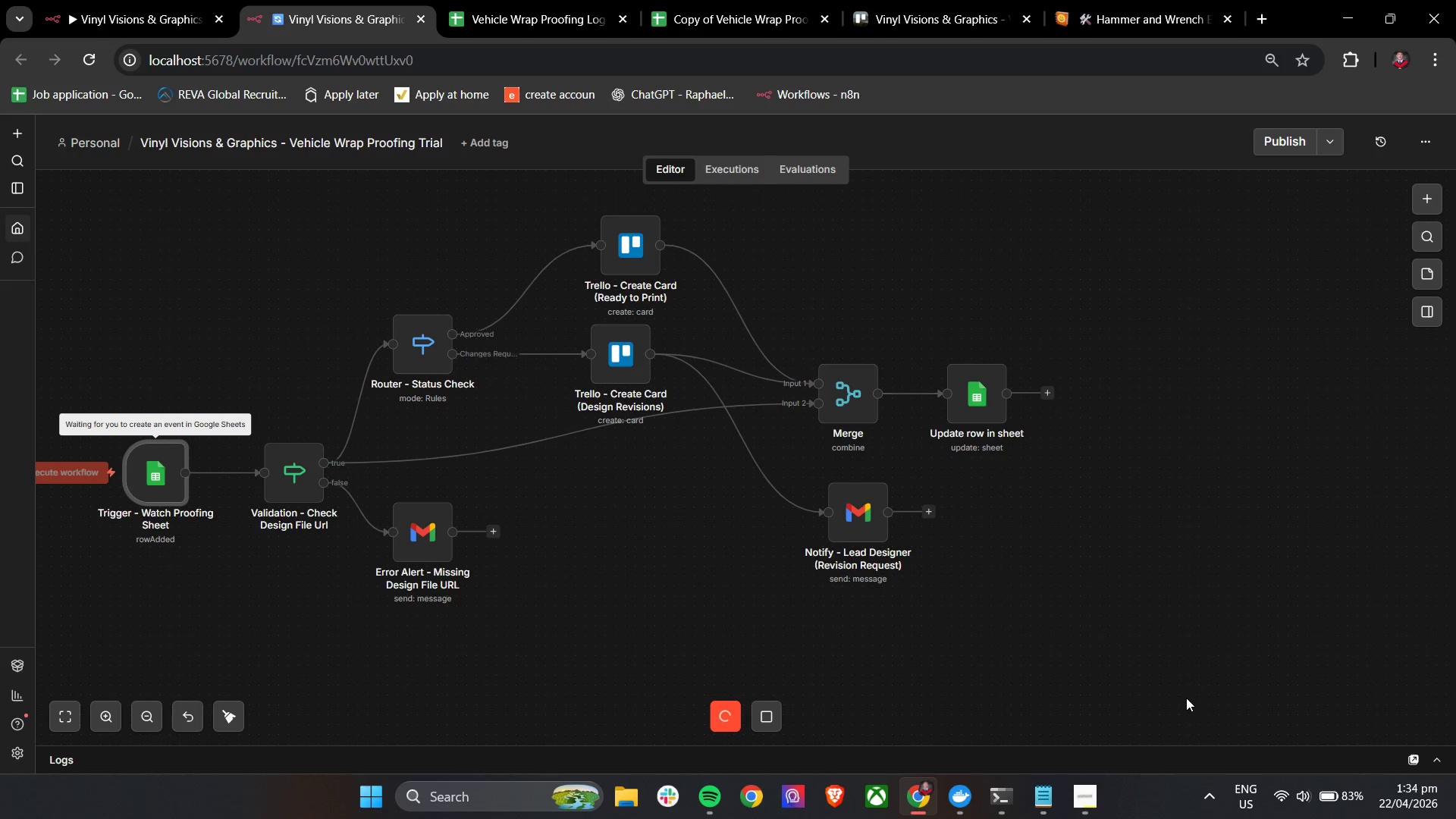 
left_click([745, 0])
 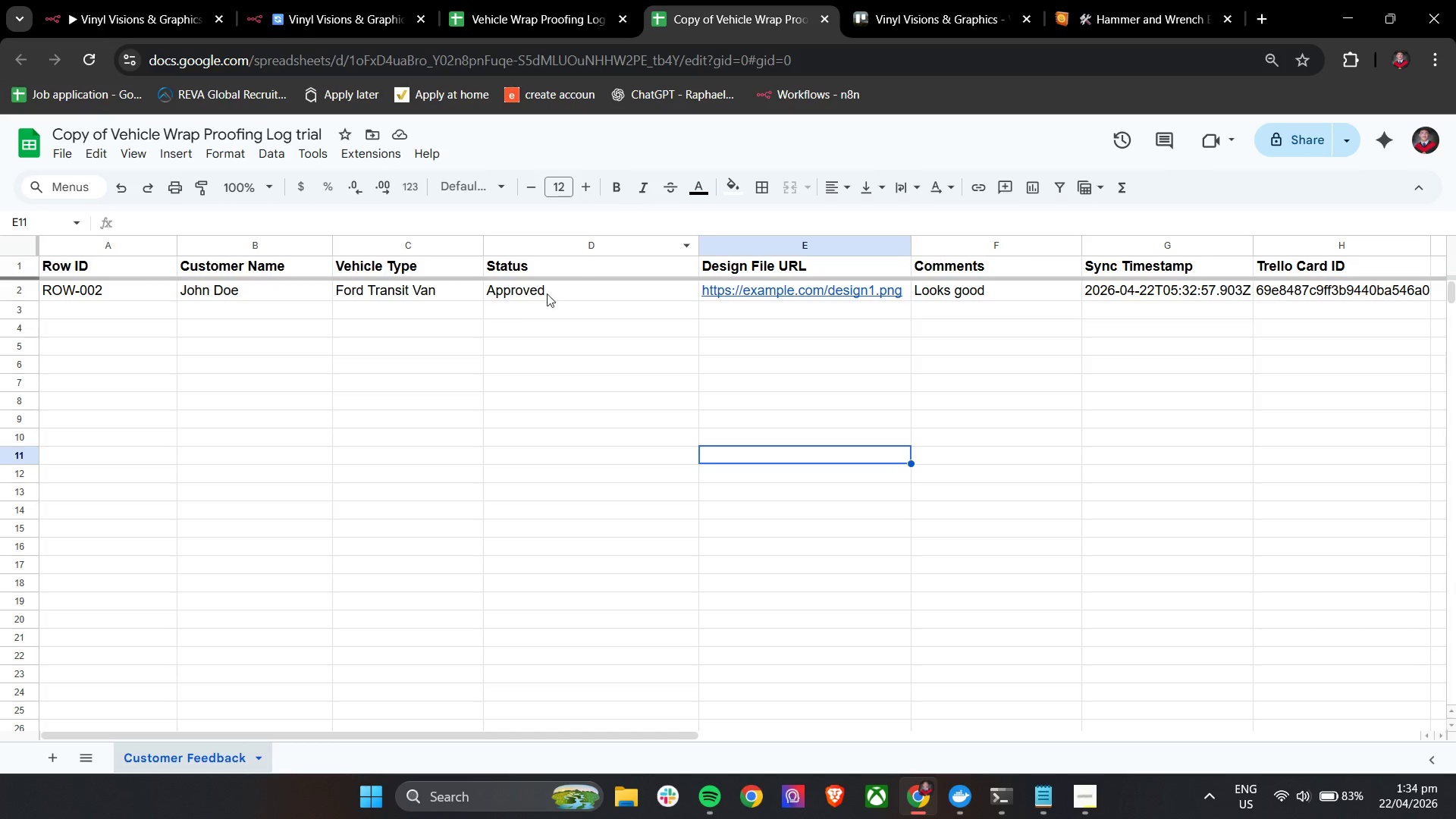 
left_click([496, 369])
 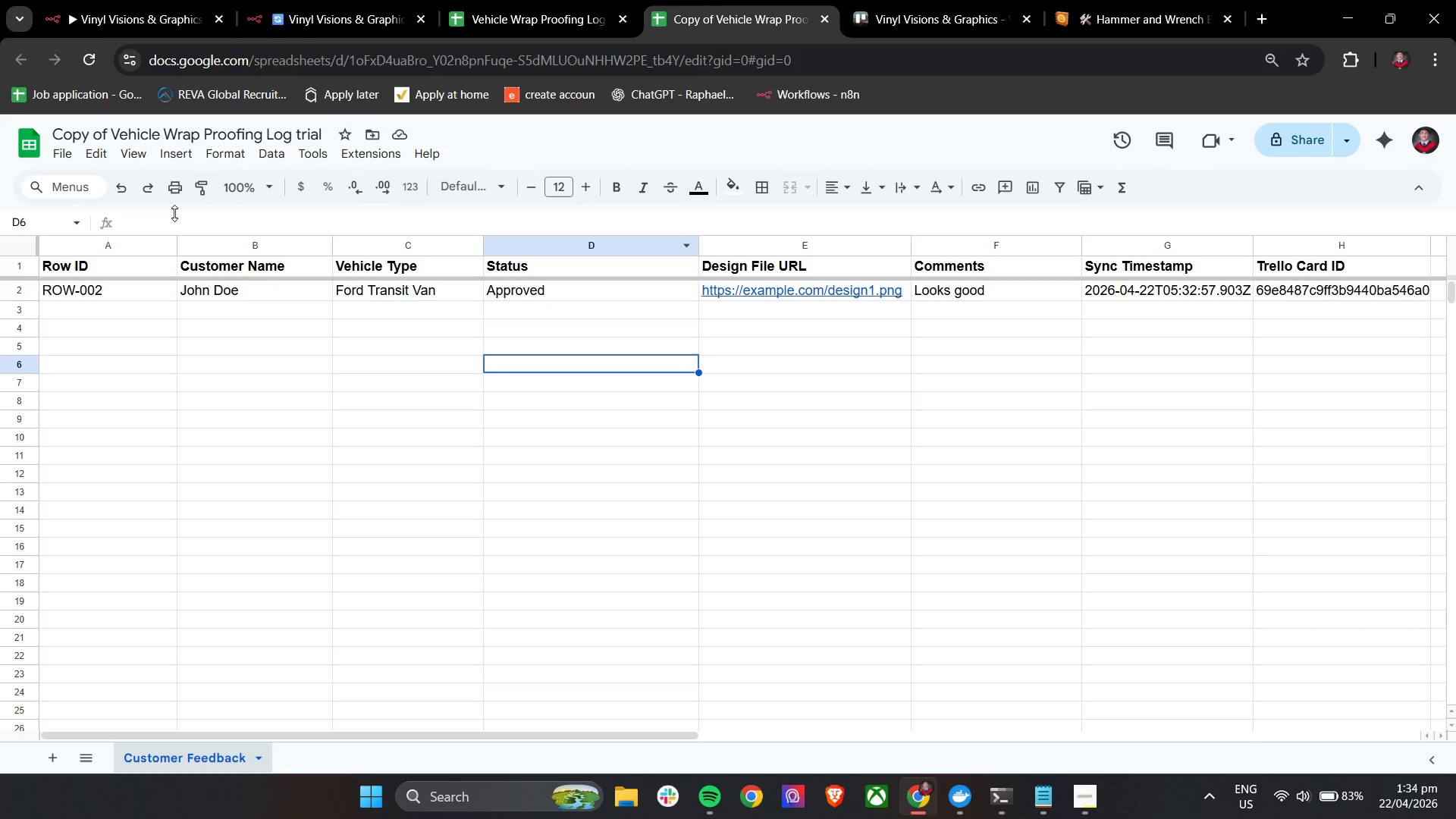 
left_click([174, 0])
 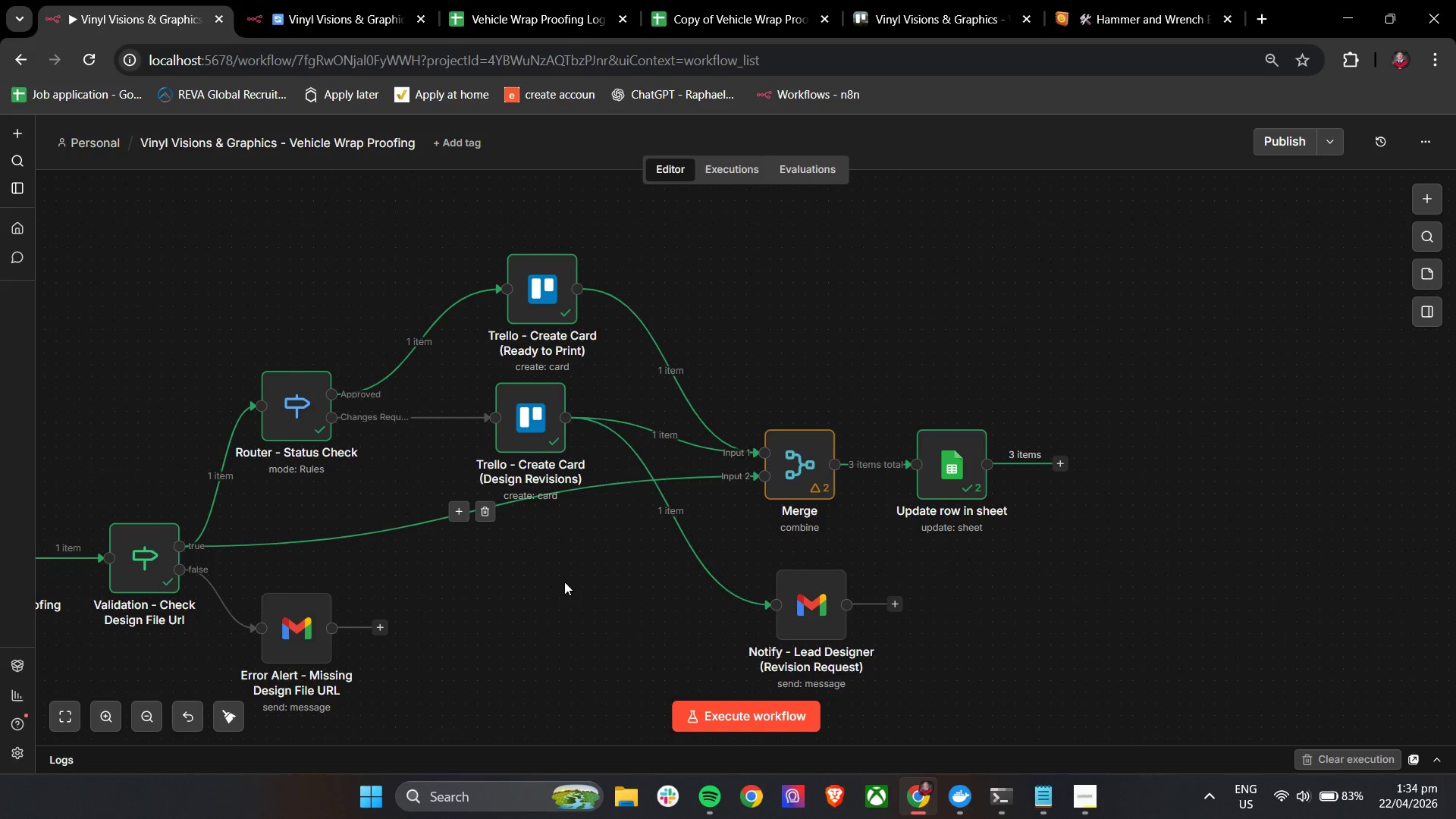 
wait(7.72)
 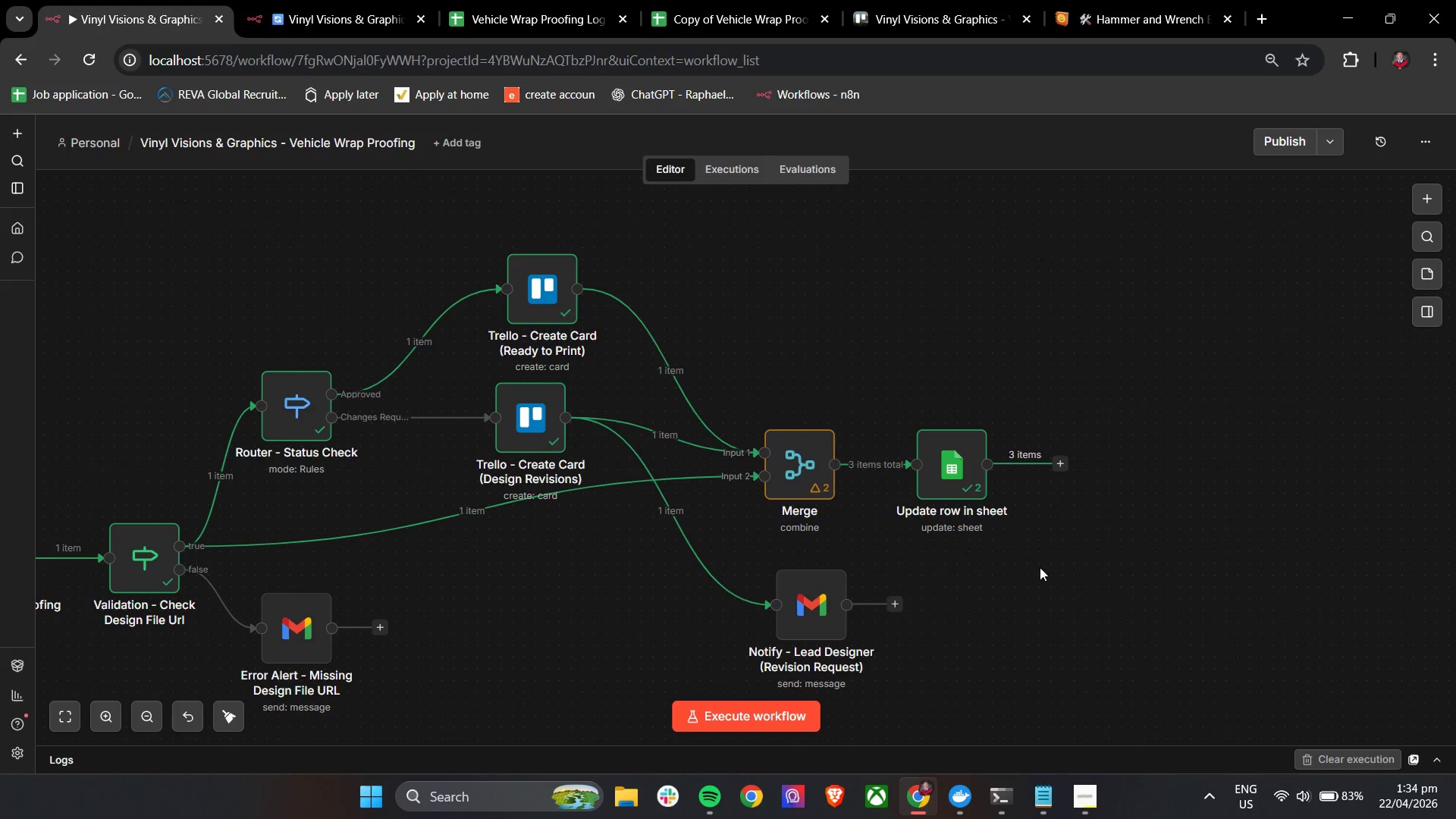 
left_click([321, 0])
 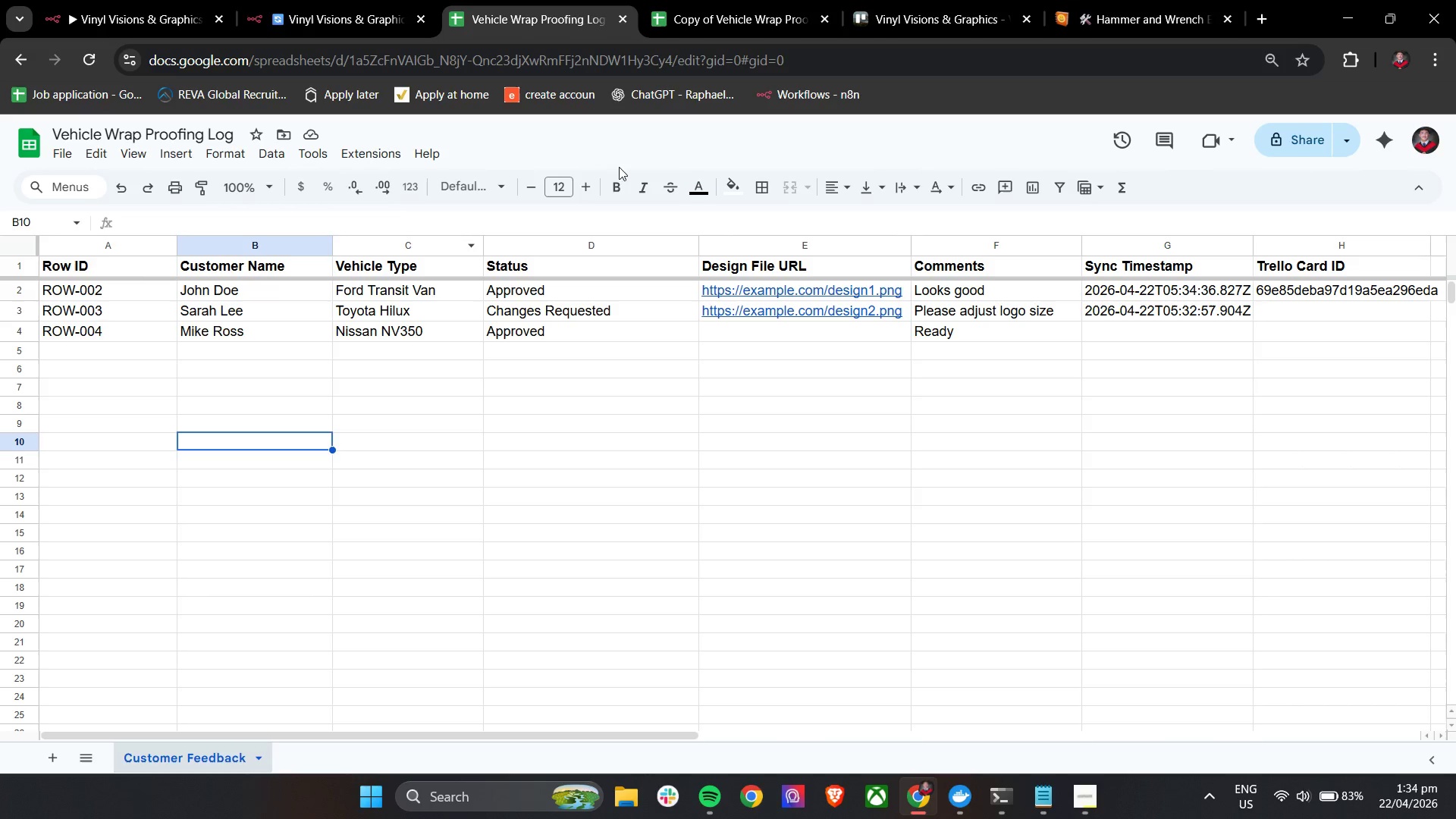 
double_click([908, 0])
 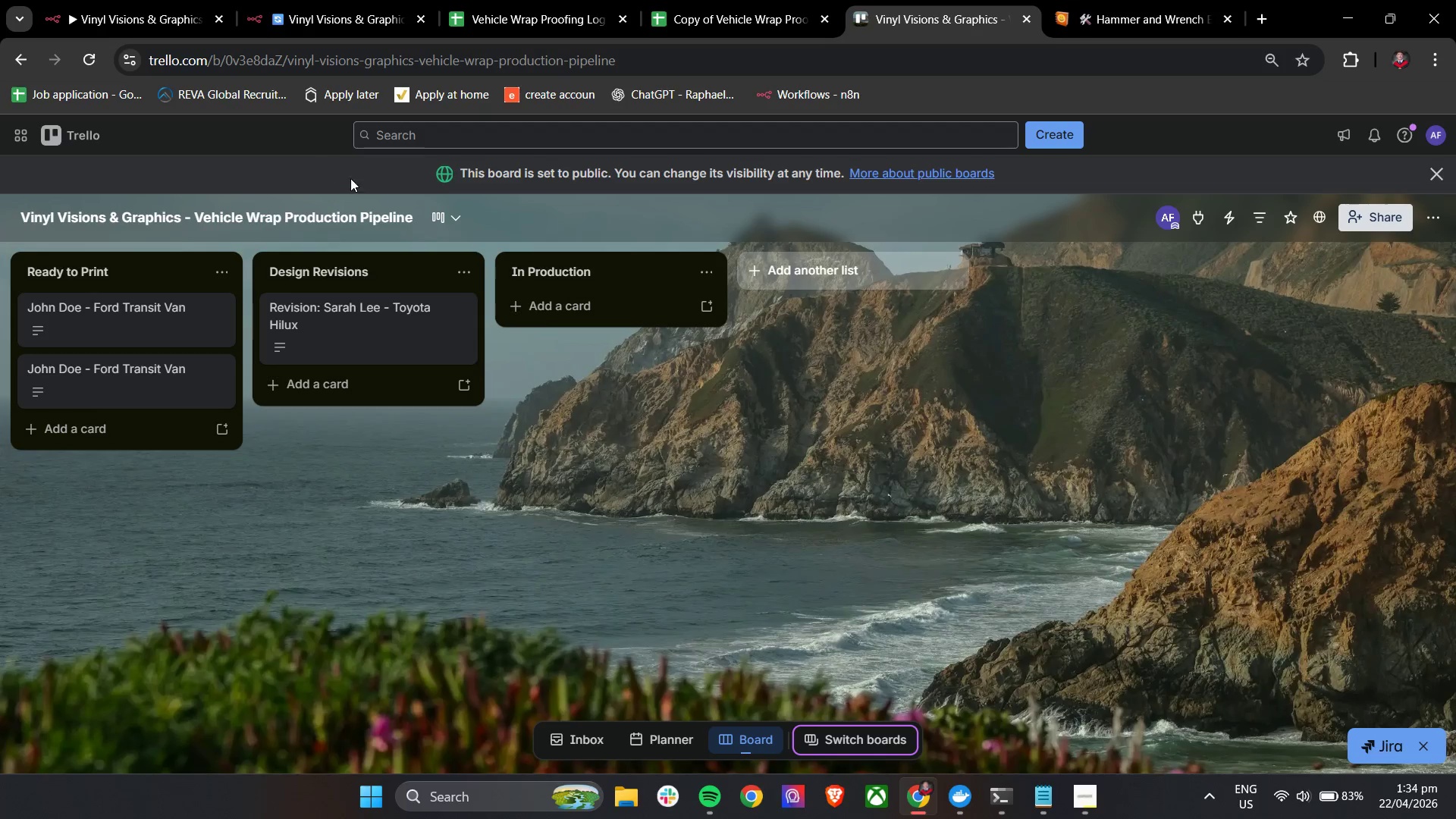 
left_click([167, 0])
 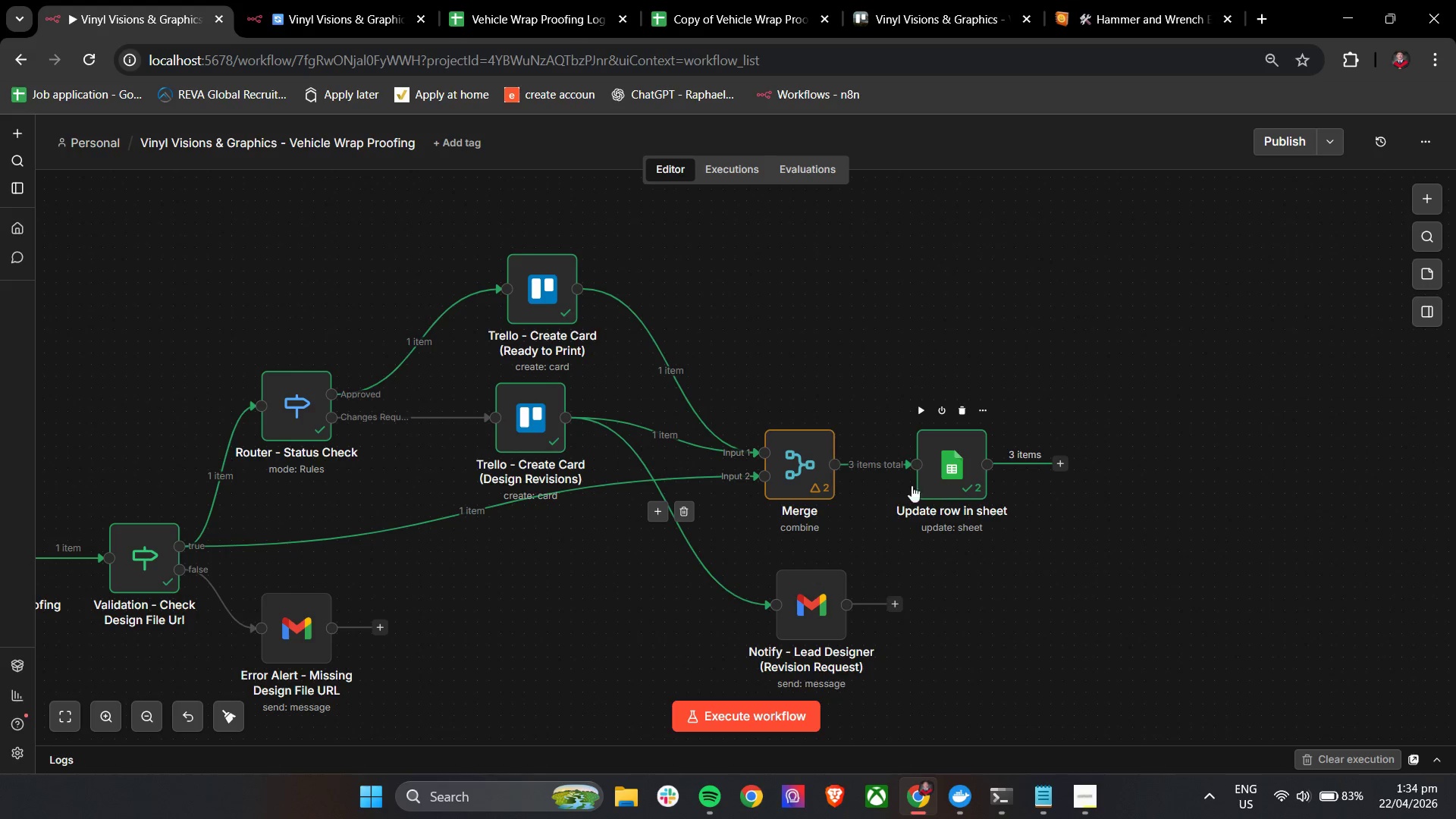 
double_click([802, 466])
 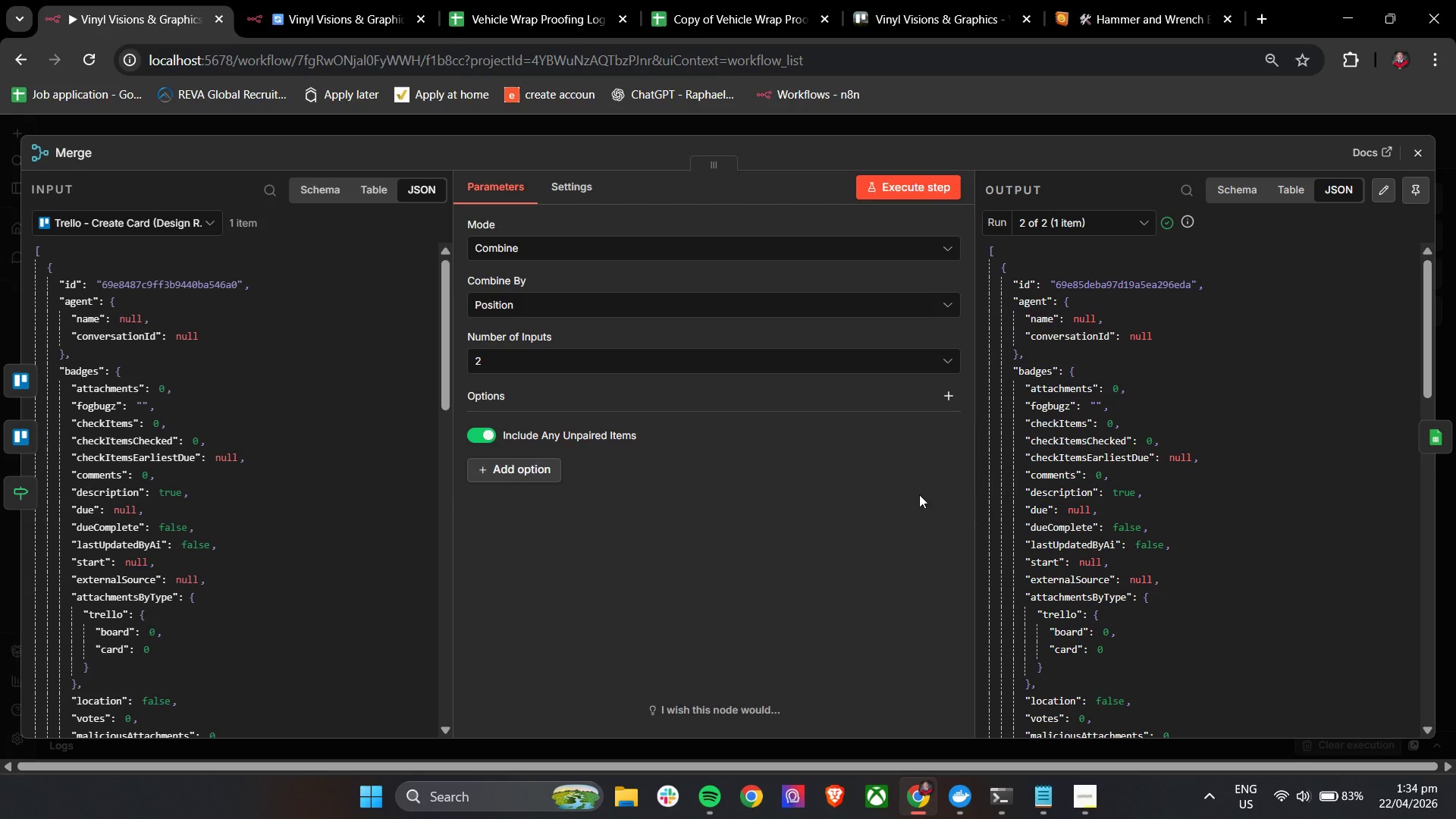 
scroll: coordinate [1302, 294], scroll_direction: down, amount: 18.0
 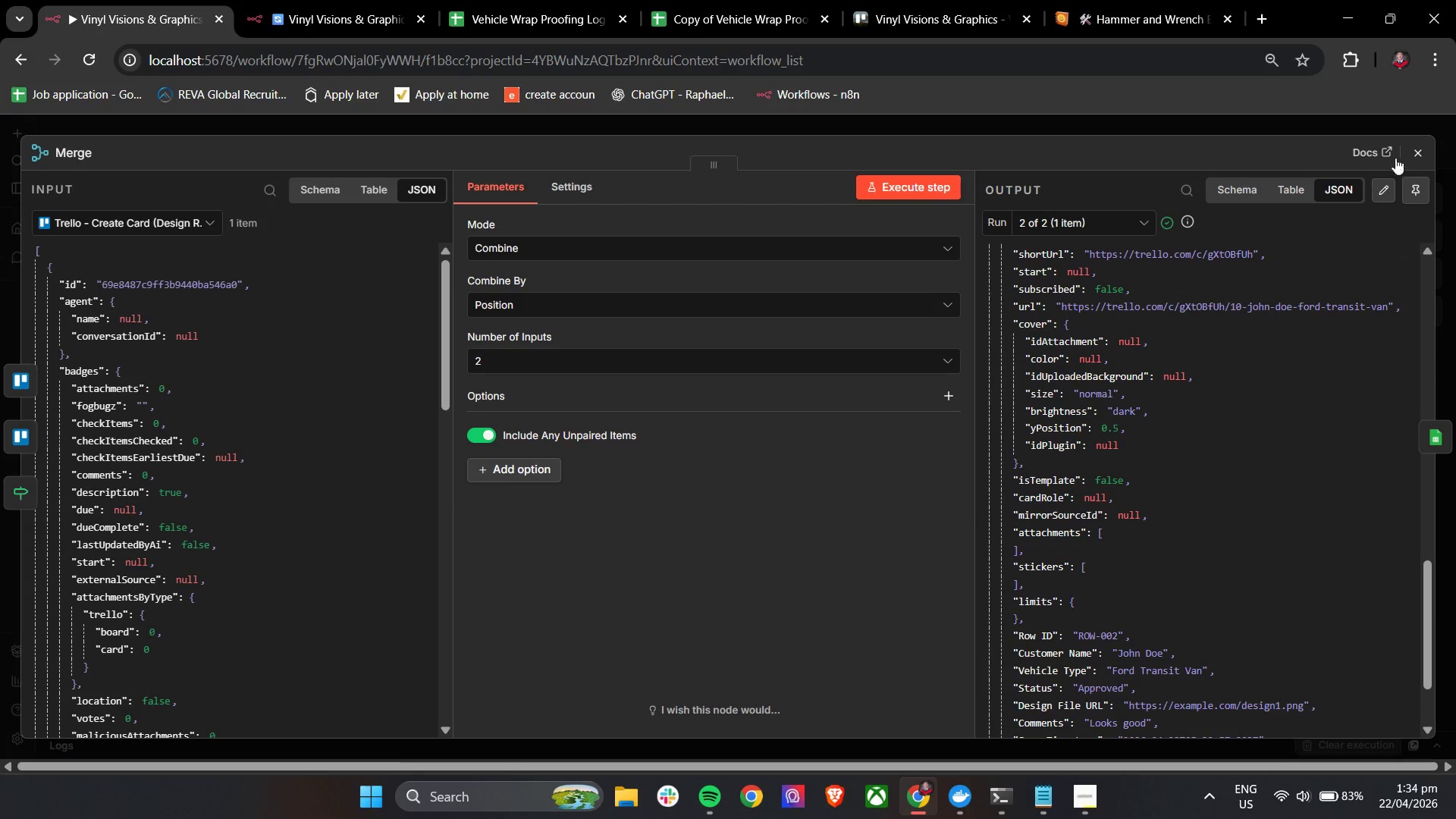 
left_click([1417, 155])
 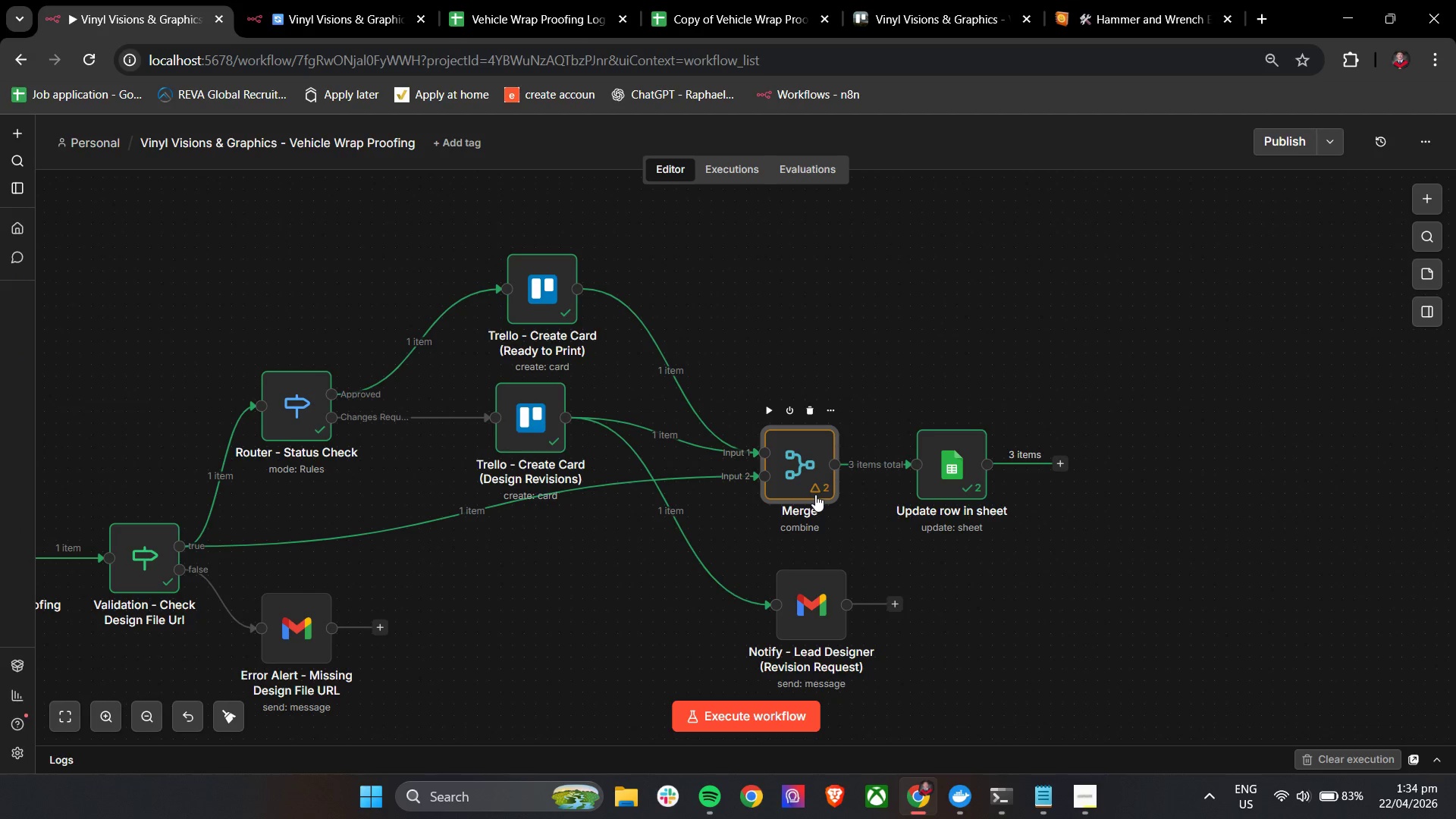 
left_click([817, 494])
 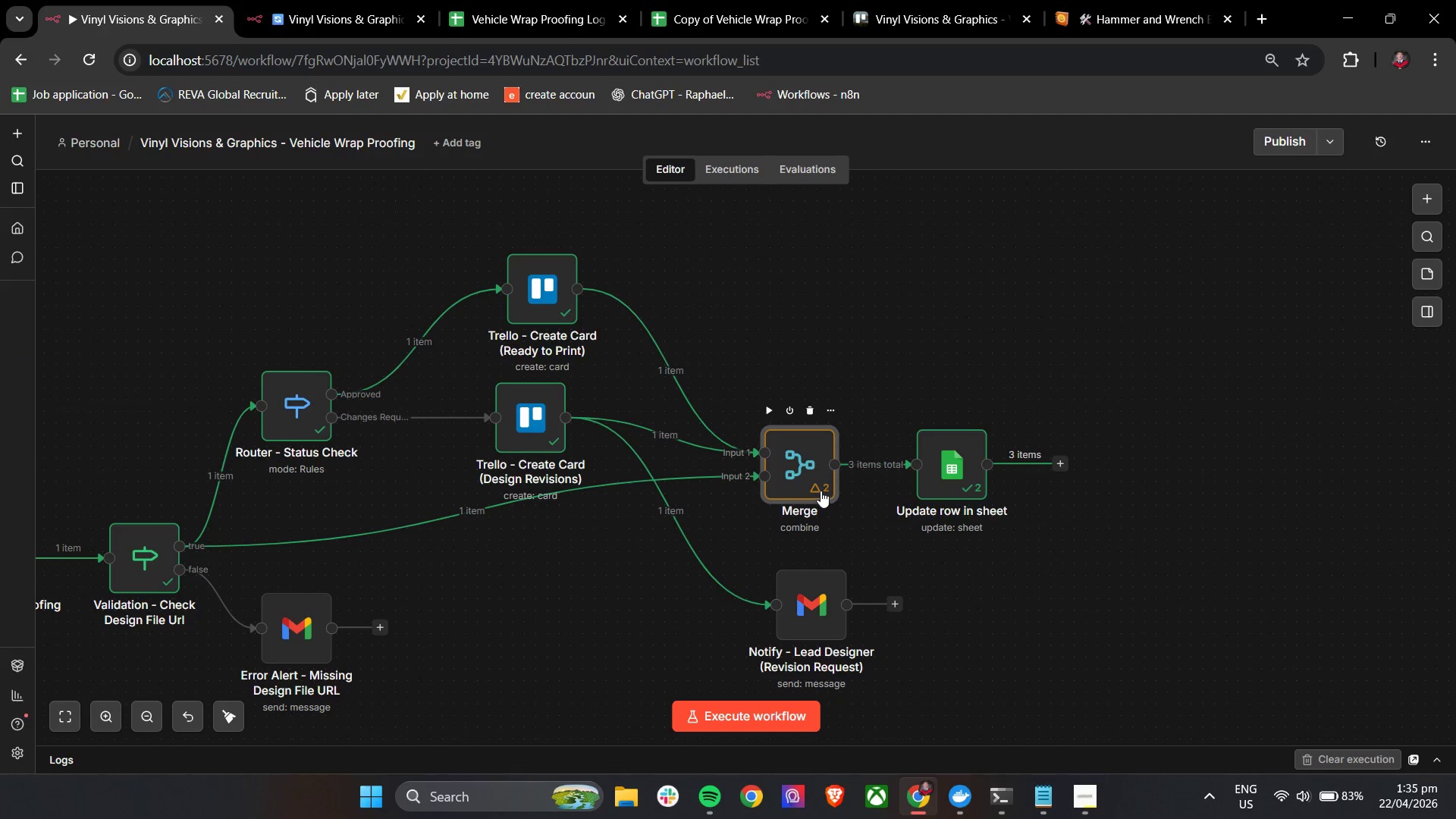 
left_click([821, 490])
 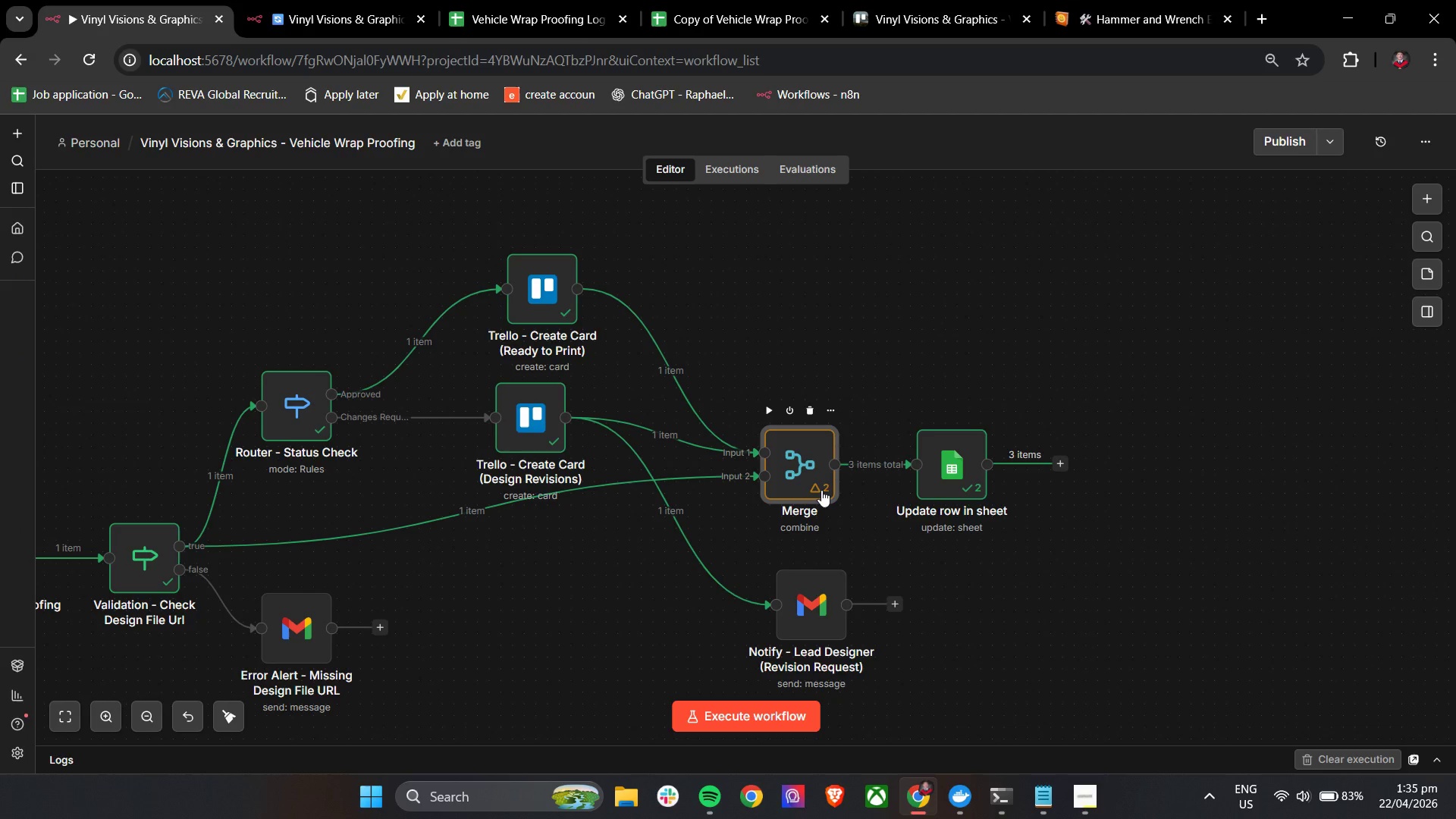 
right_click([821, 490])
 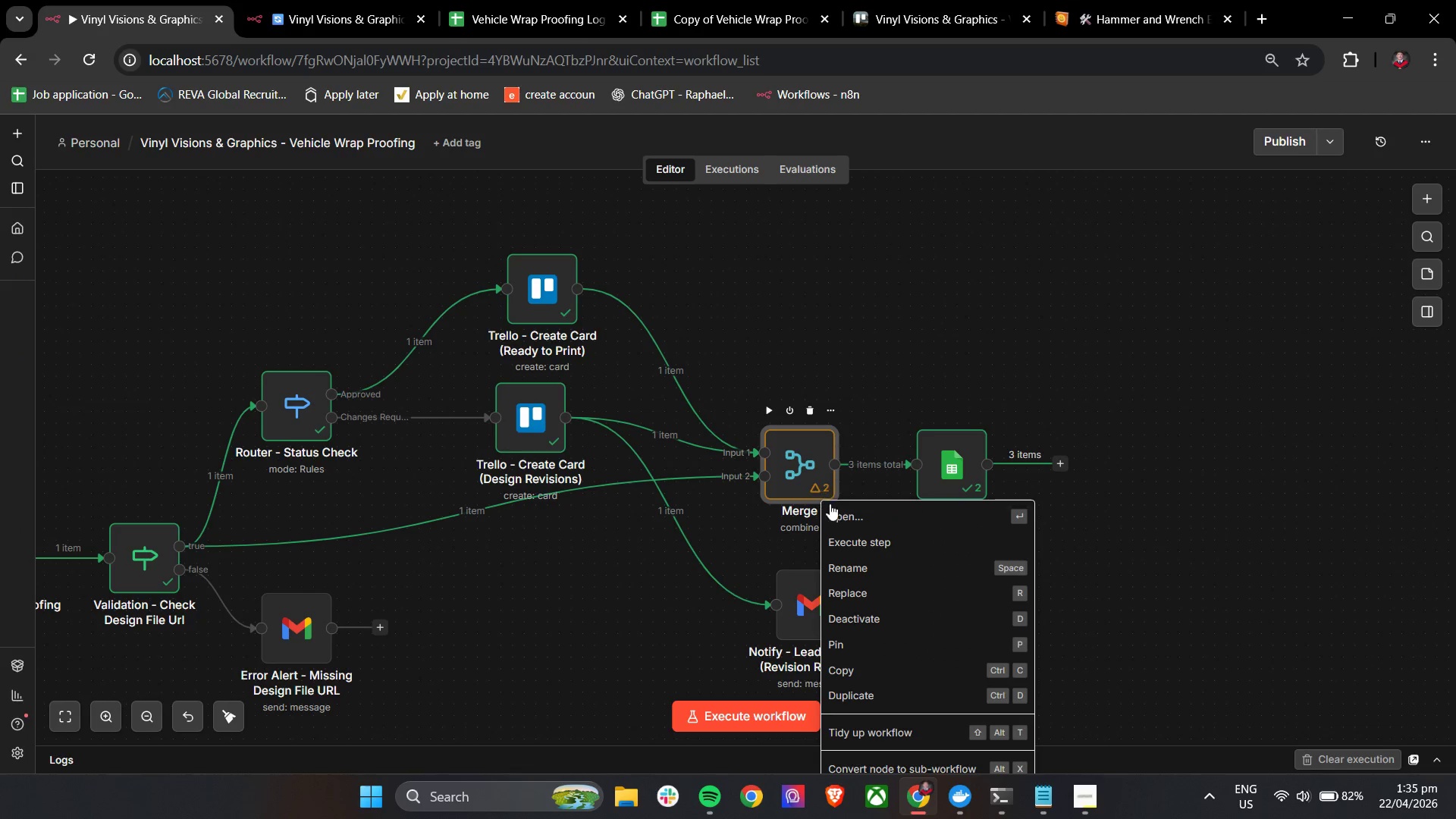 
scroll: coordinate [899, 579], scroll_direction: down, amount: 4.0
 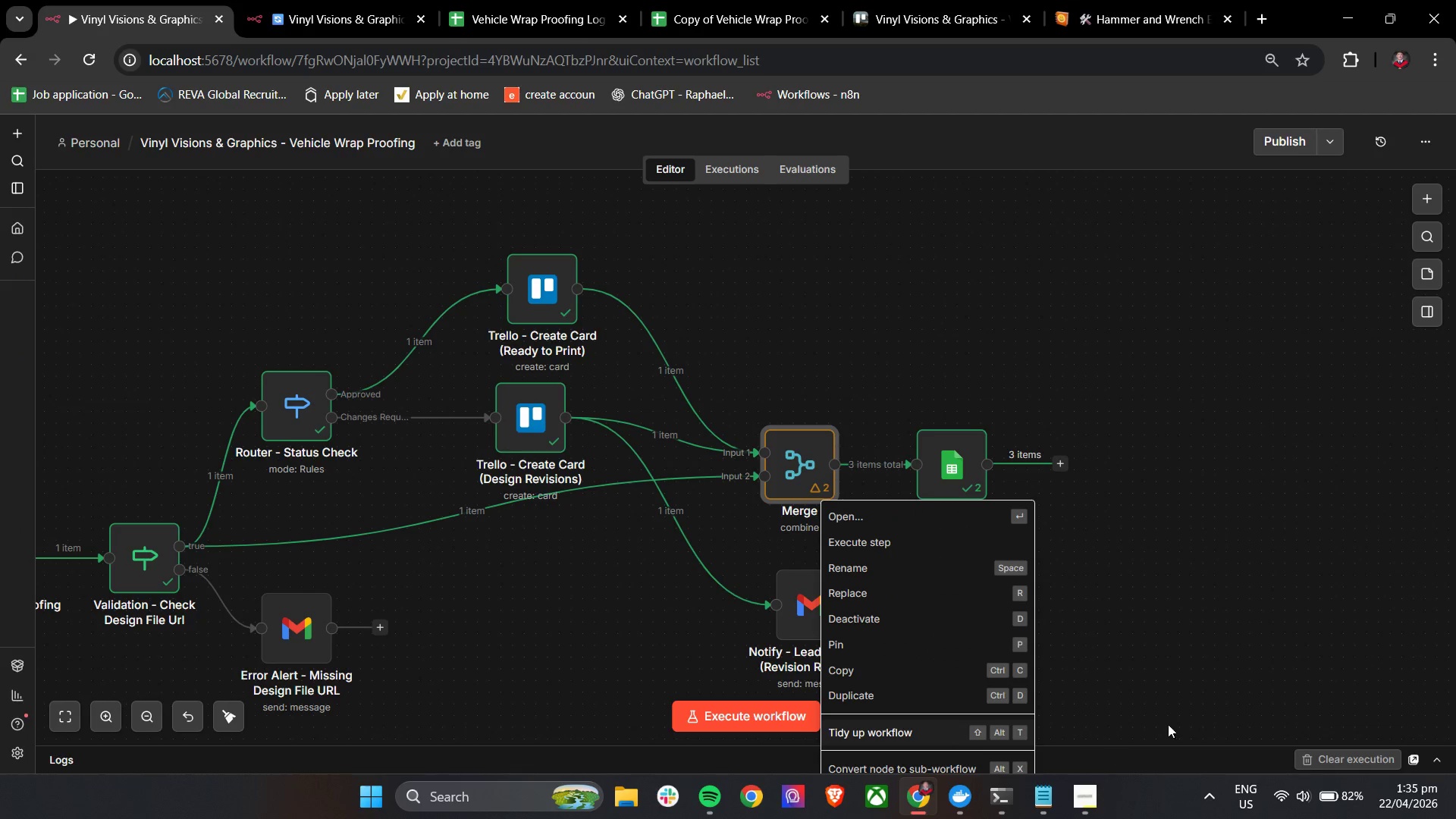 
left_click([1226, 641])
 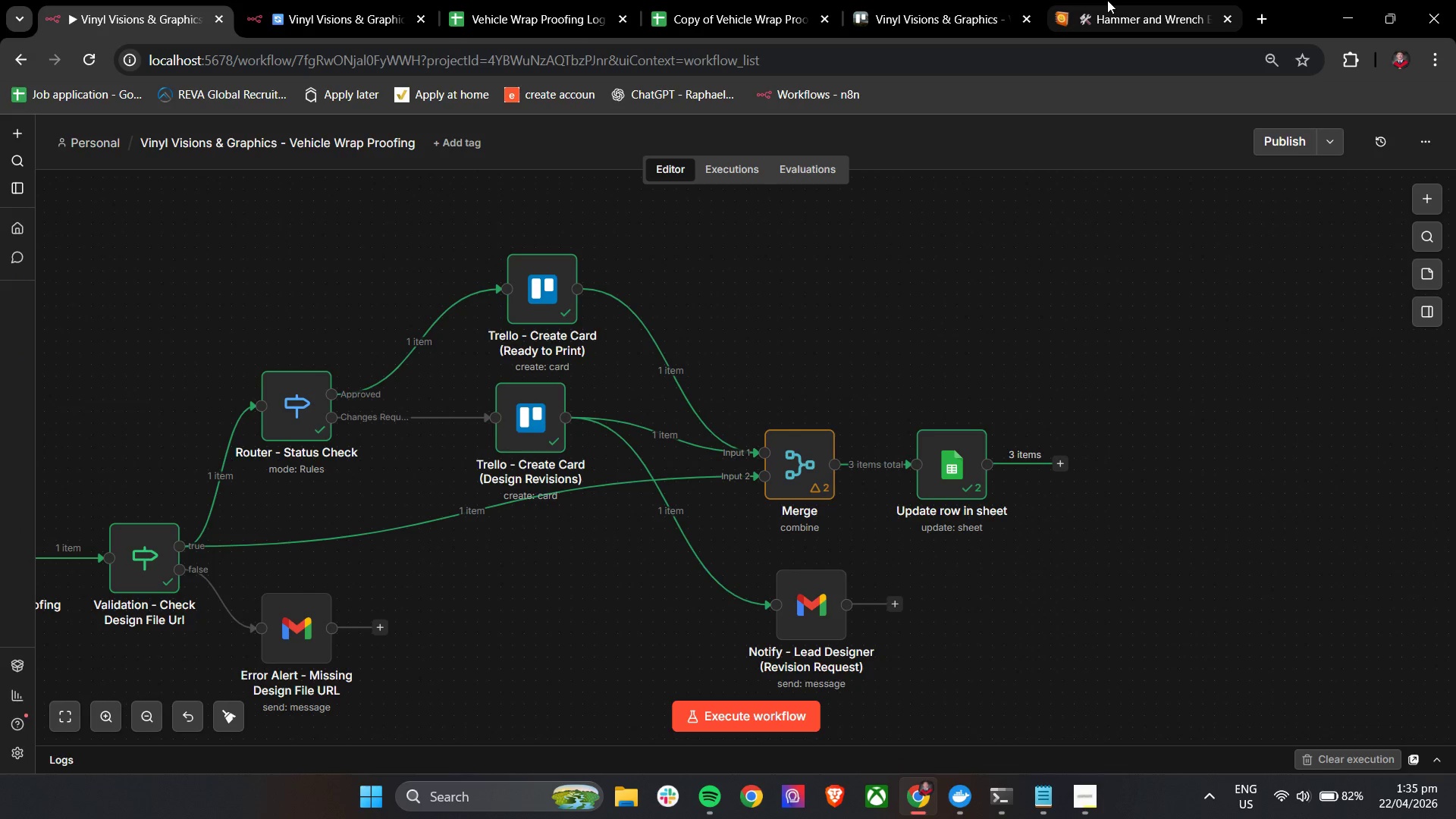 
left_click([864, 0])
 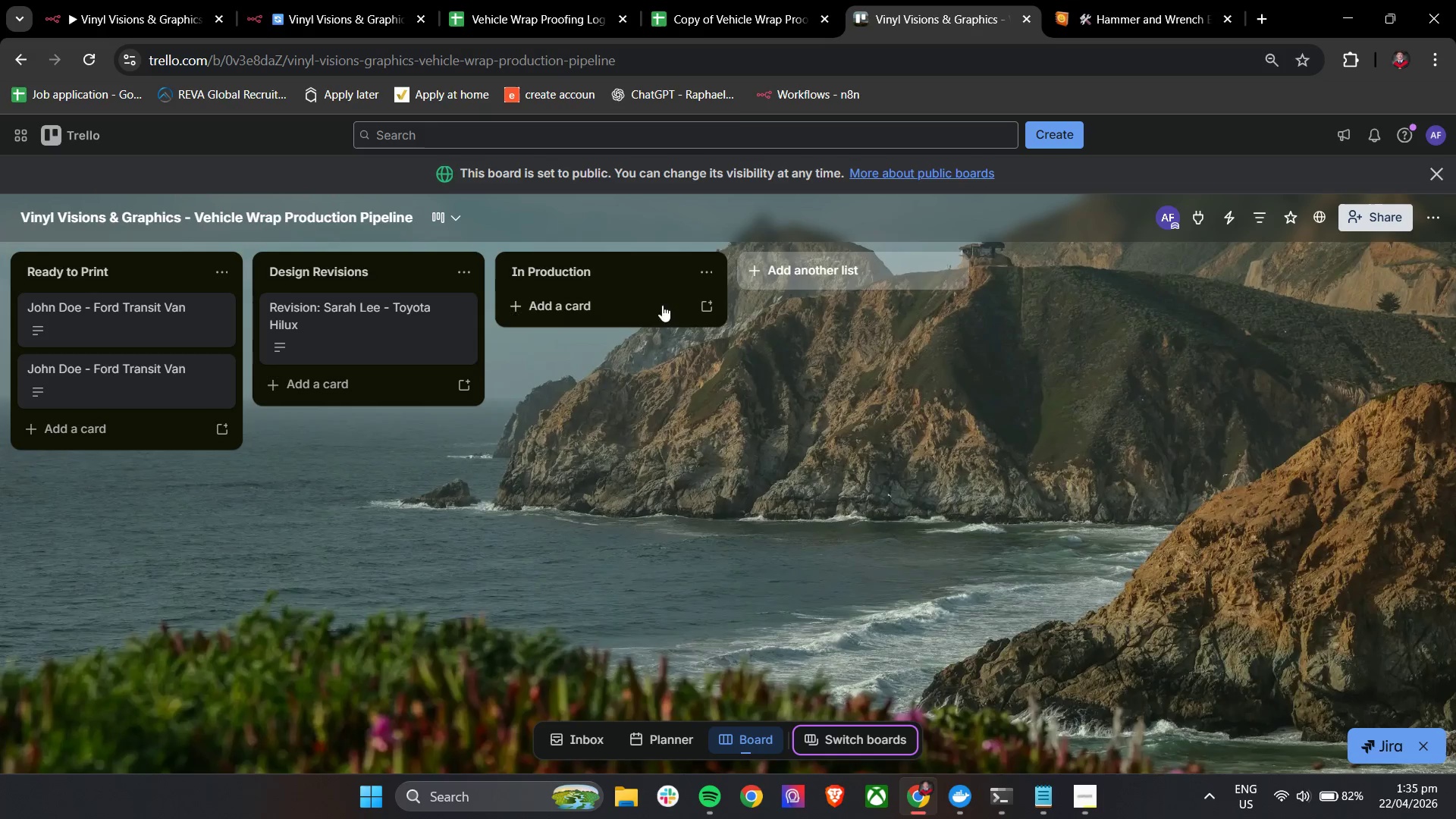 
left_click([761, 0])
 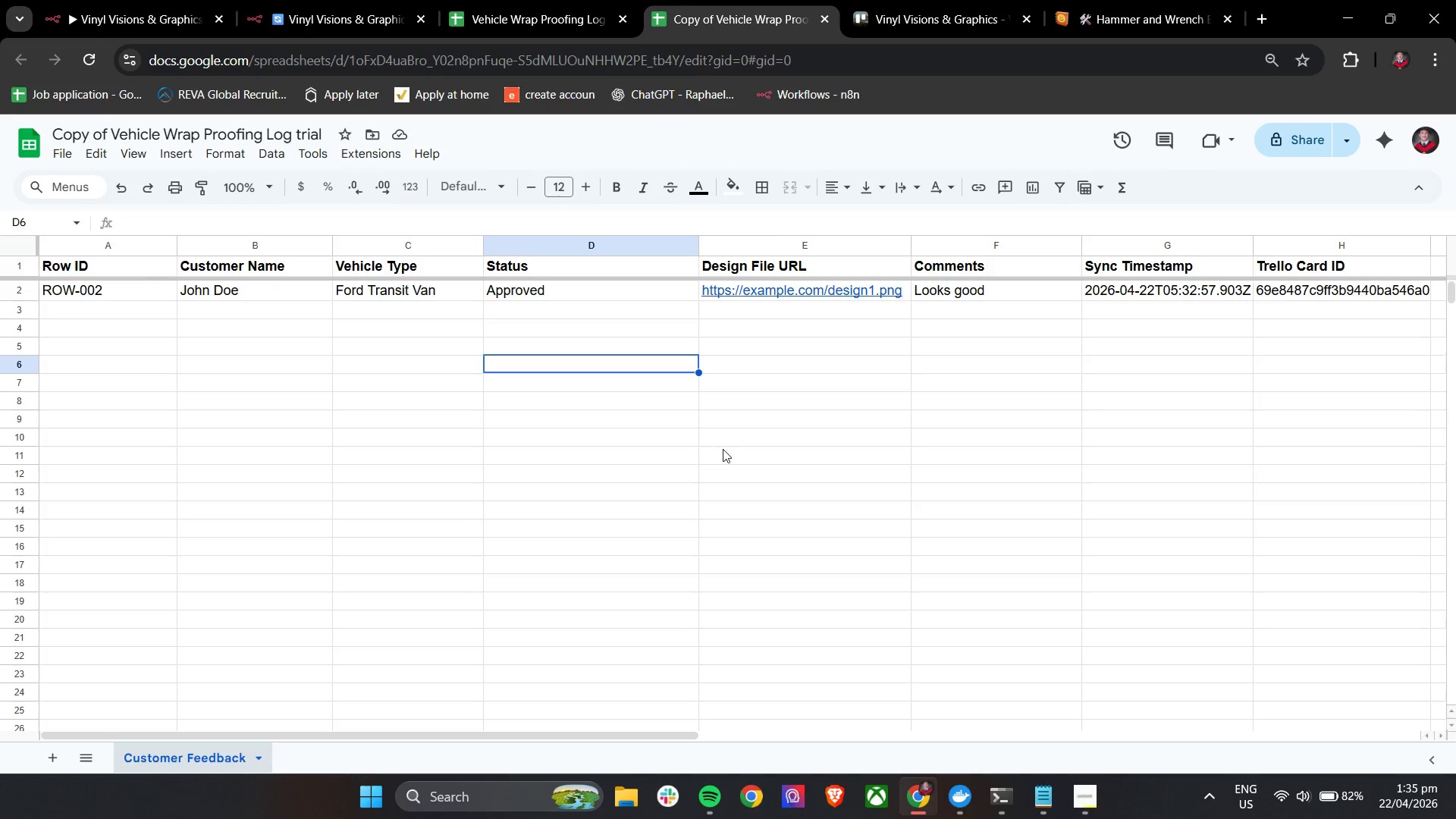 
left_click([128, 0])
 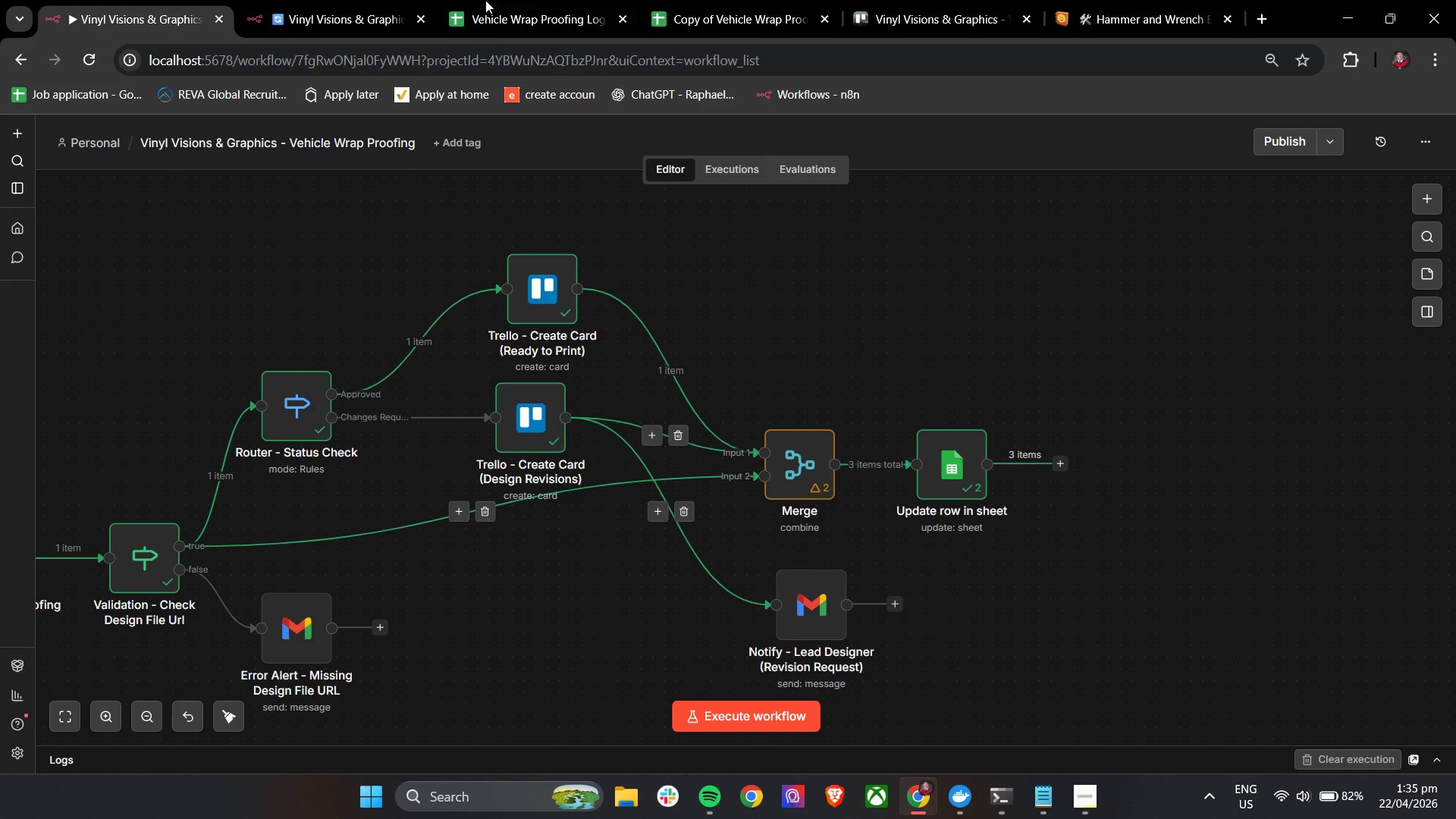 
left_click([359, 0])
 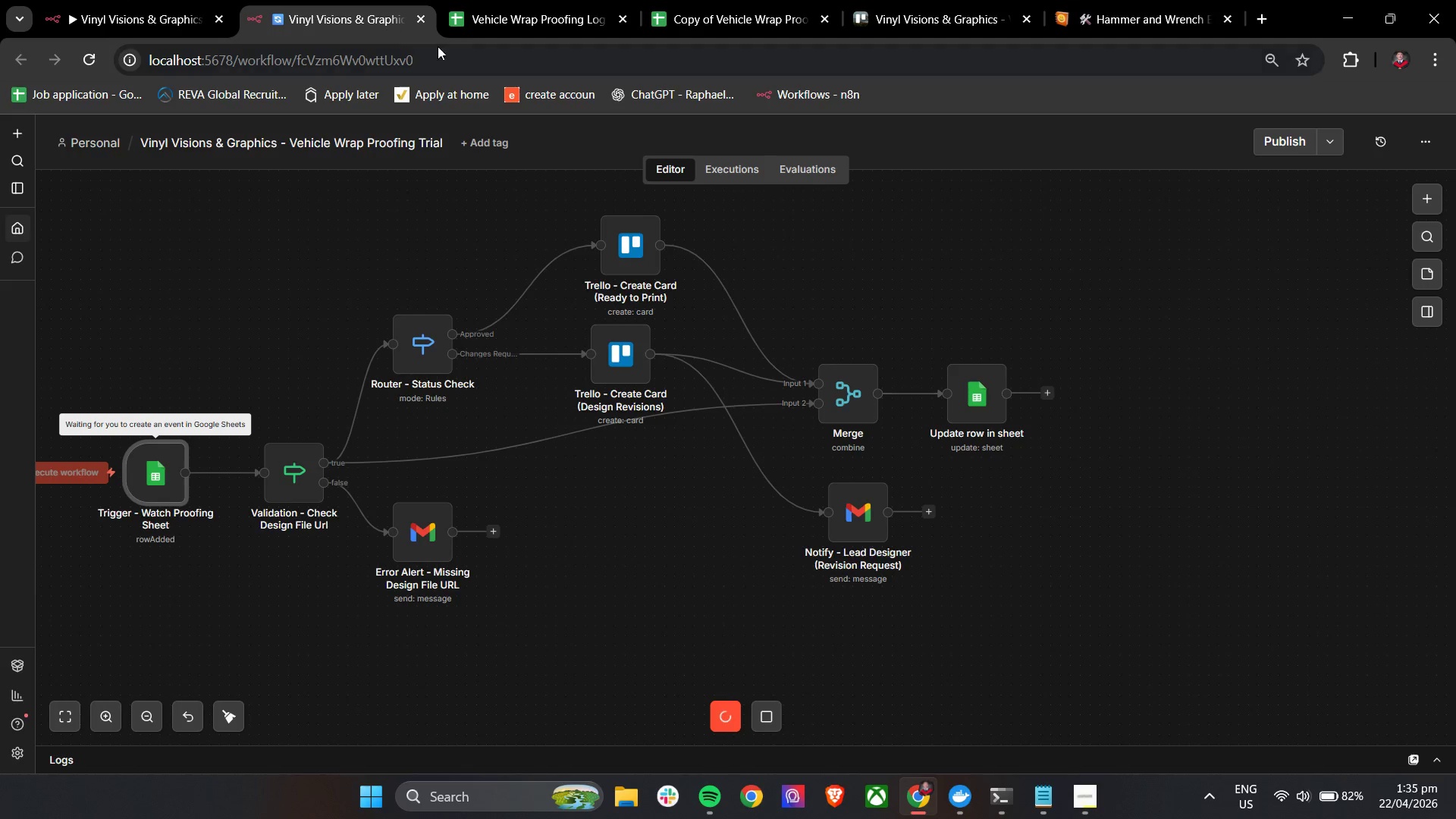 
left_click([495, 0])
 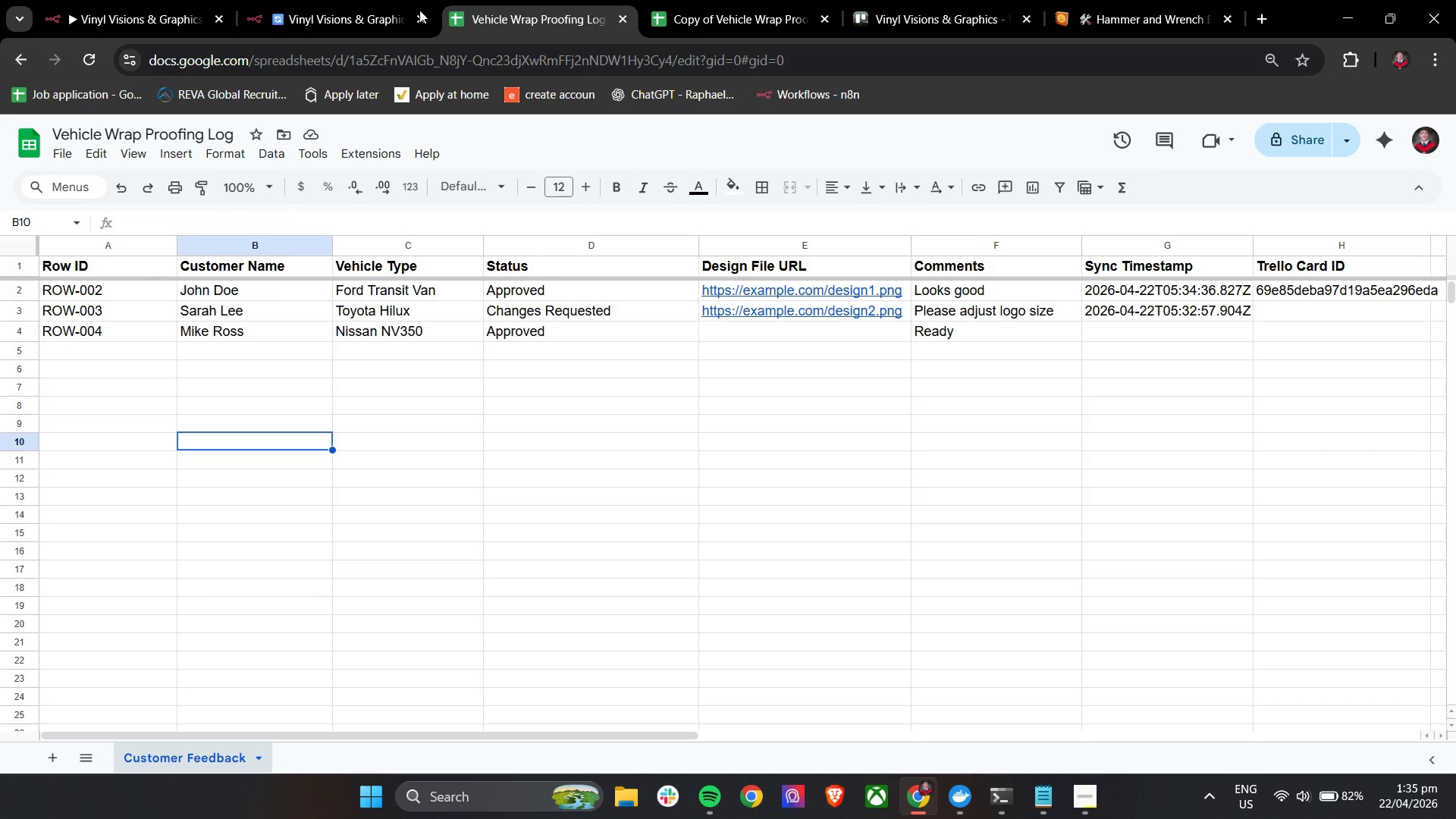 
left_click([318, 0])
 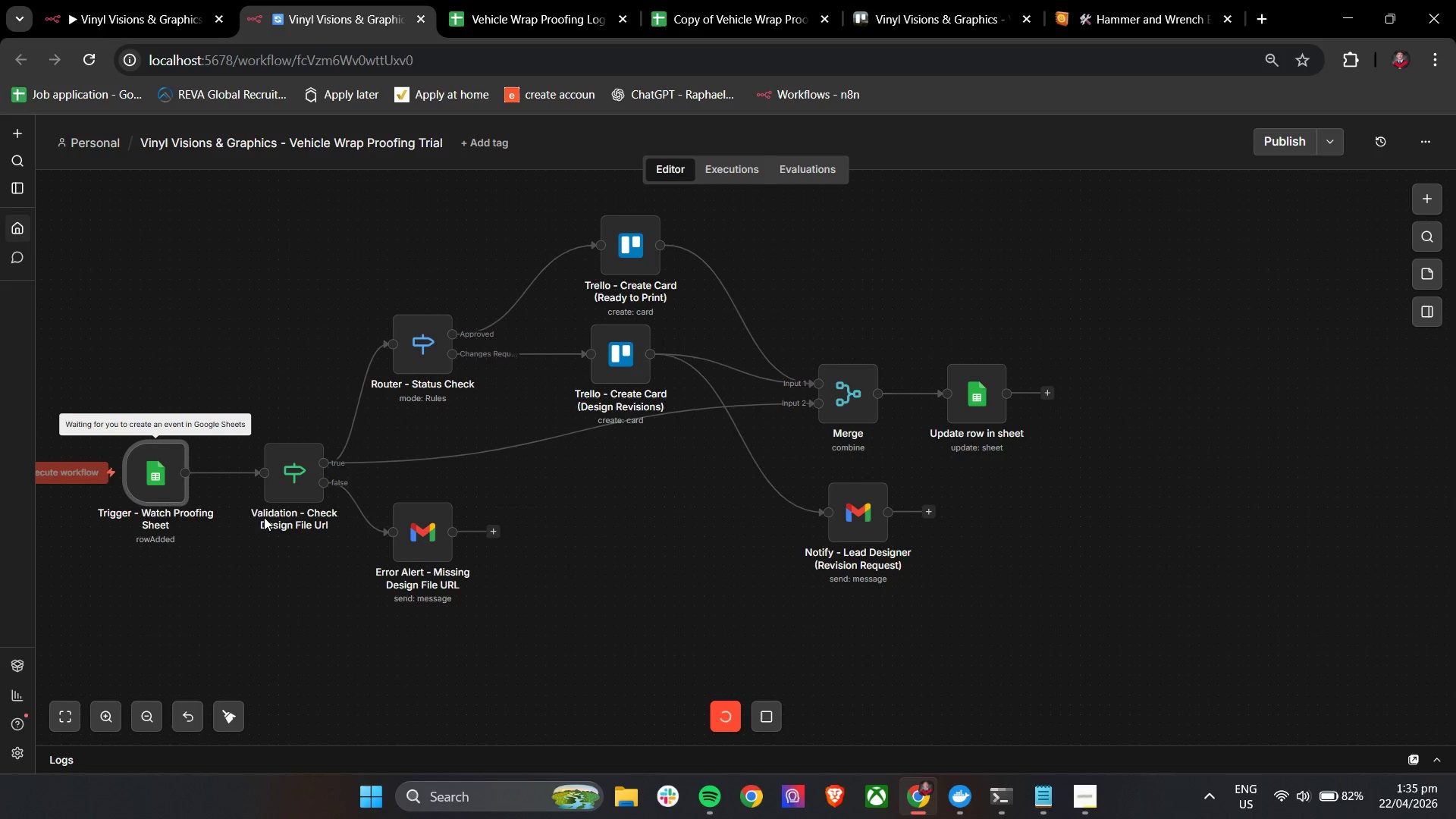 
wait(5.38)
 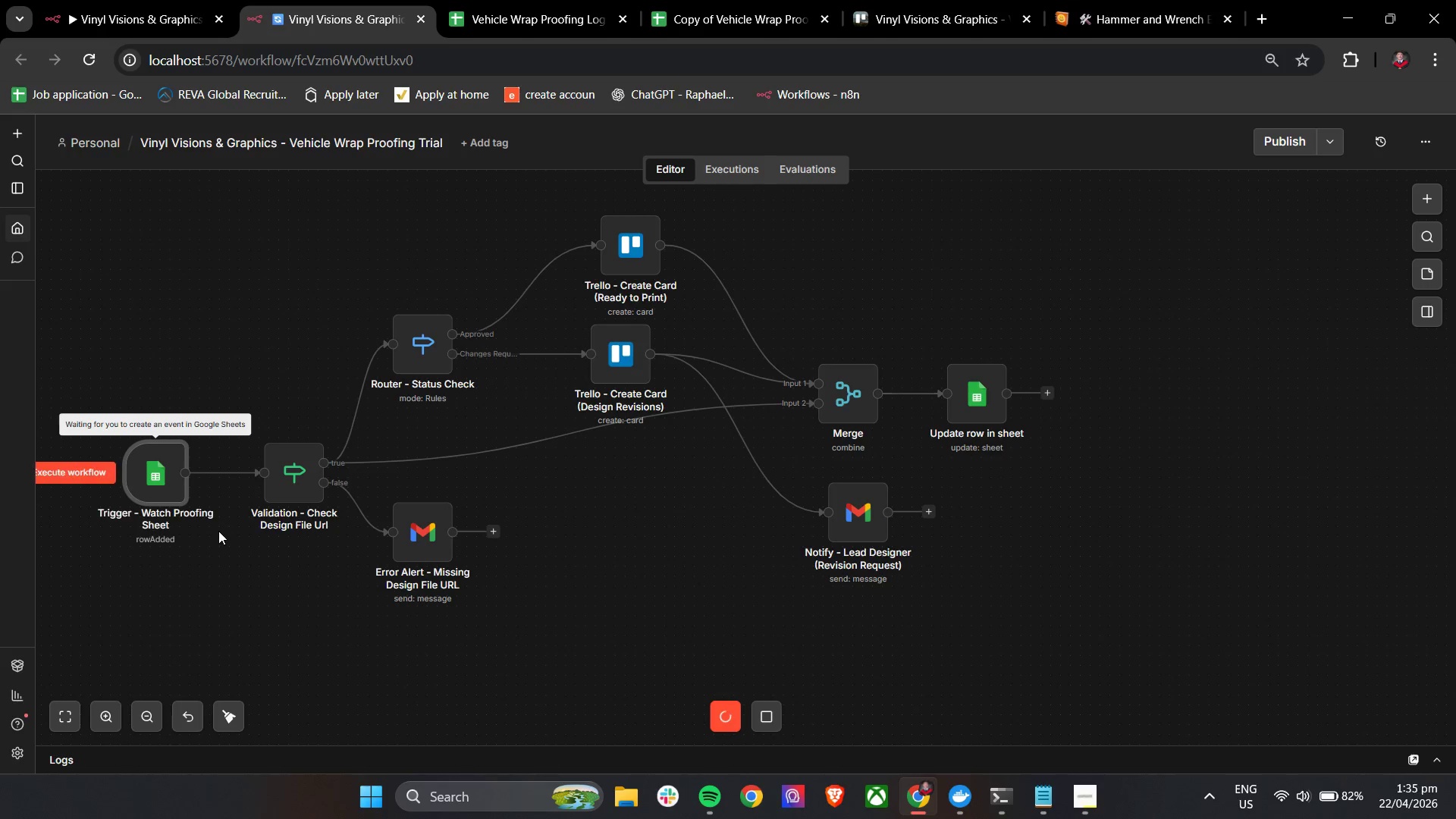 
left_click([153, 0])
 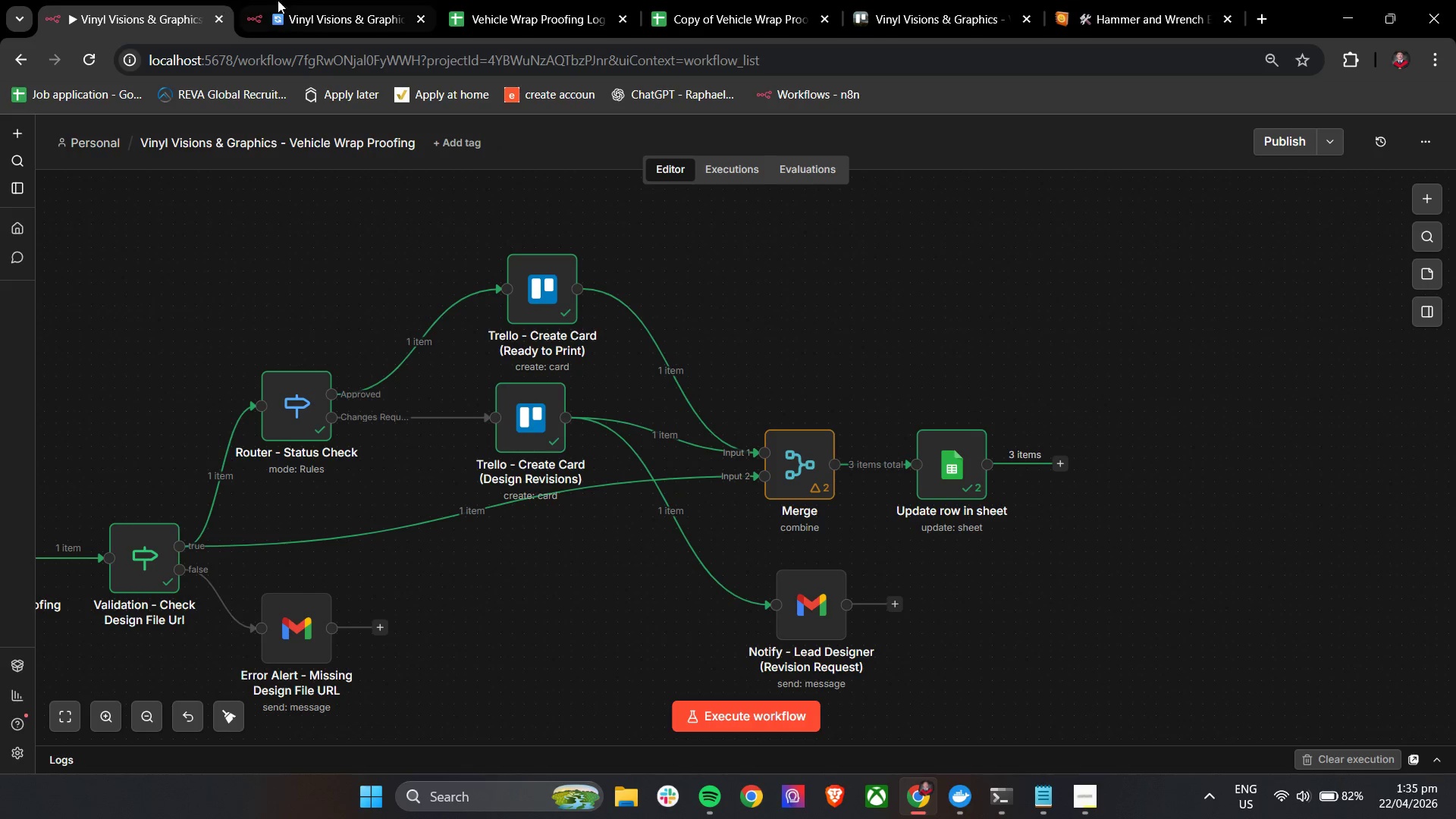 
left_click([301, 0])
 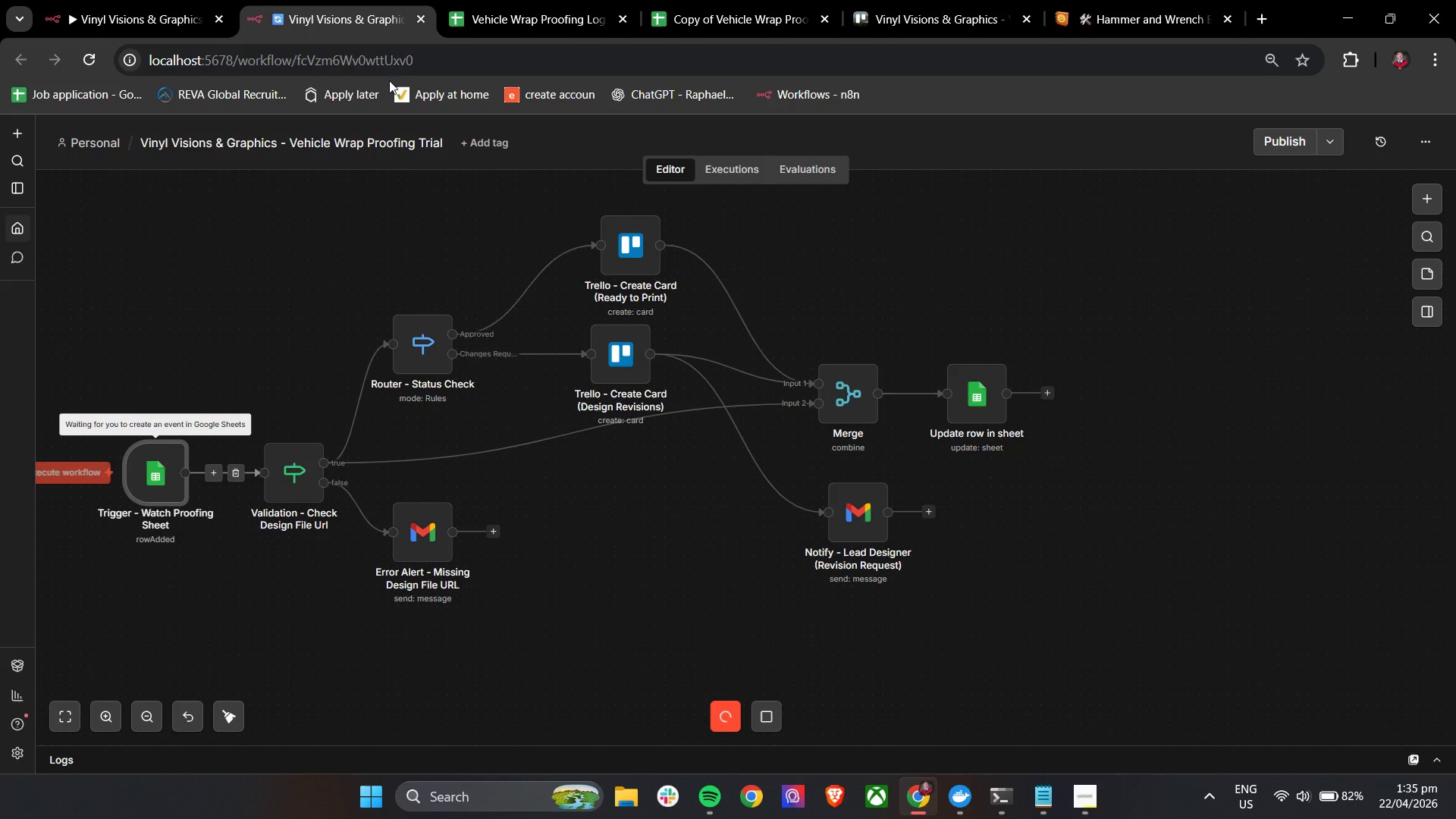 
left_click([529, 0])
 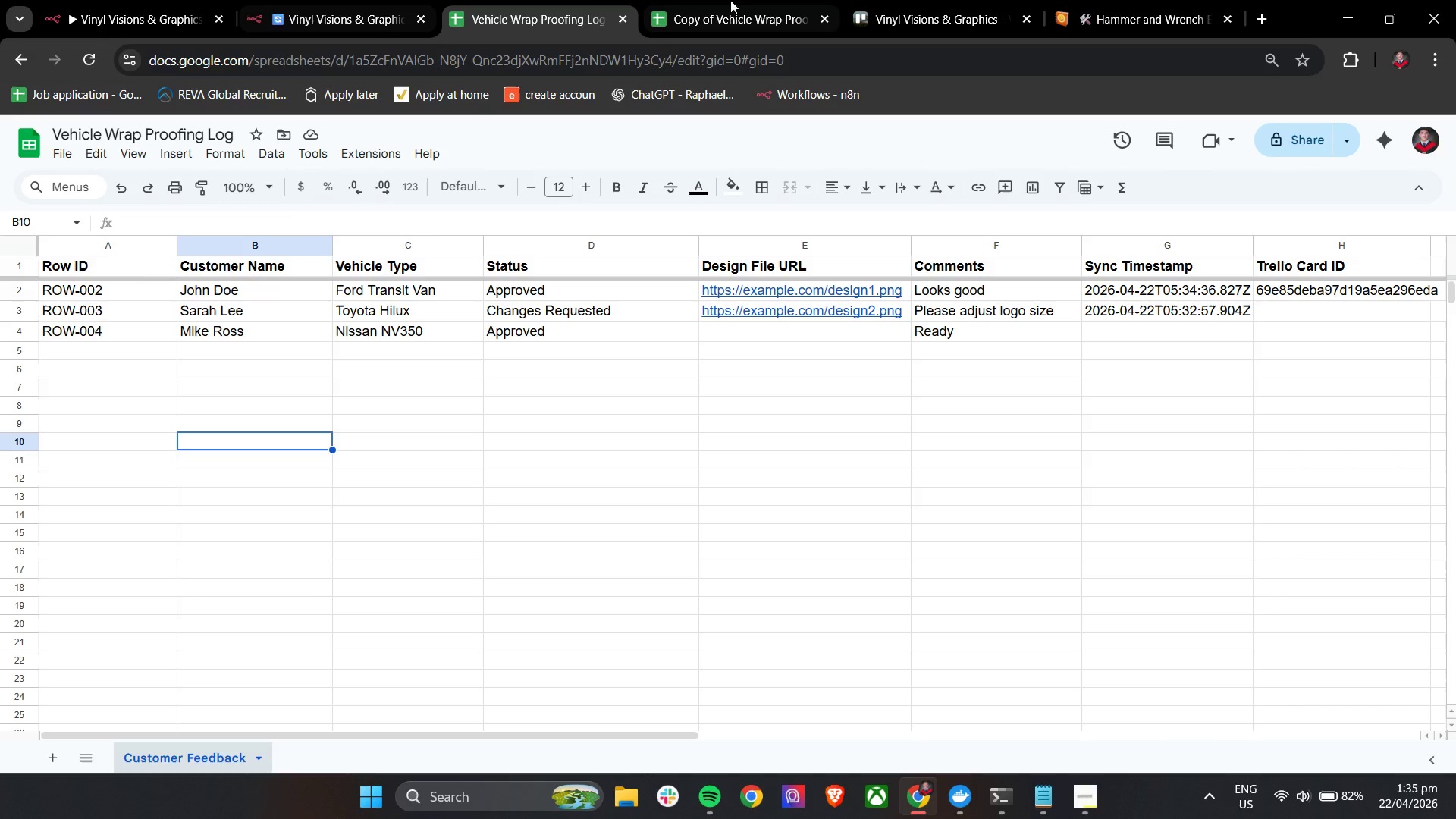 
left_click([374, 0])
 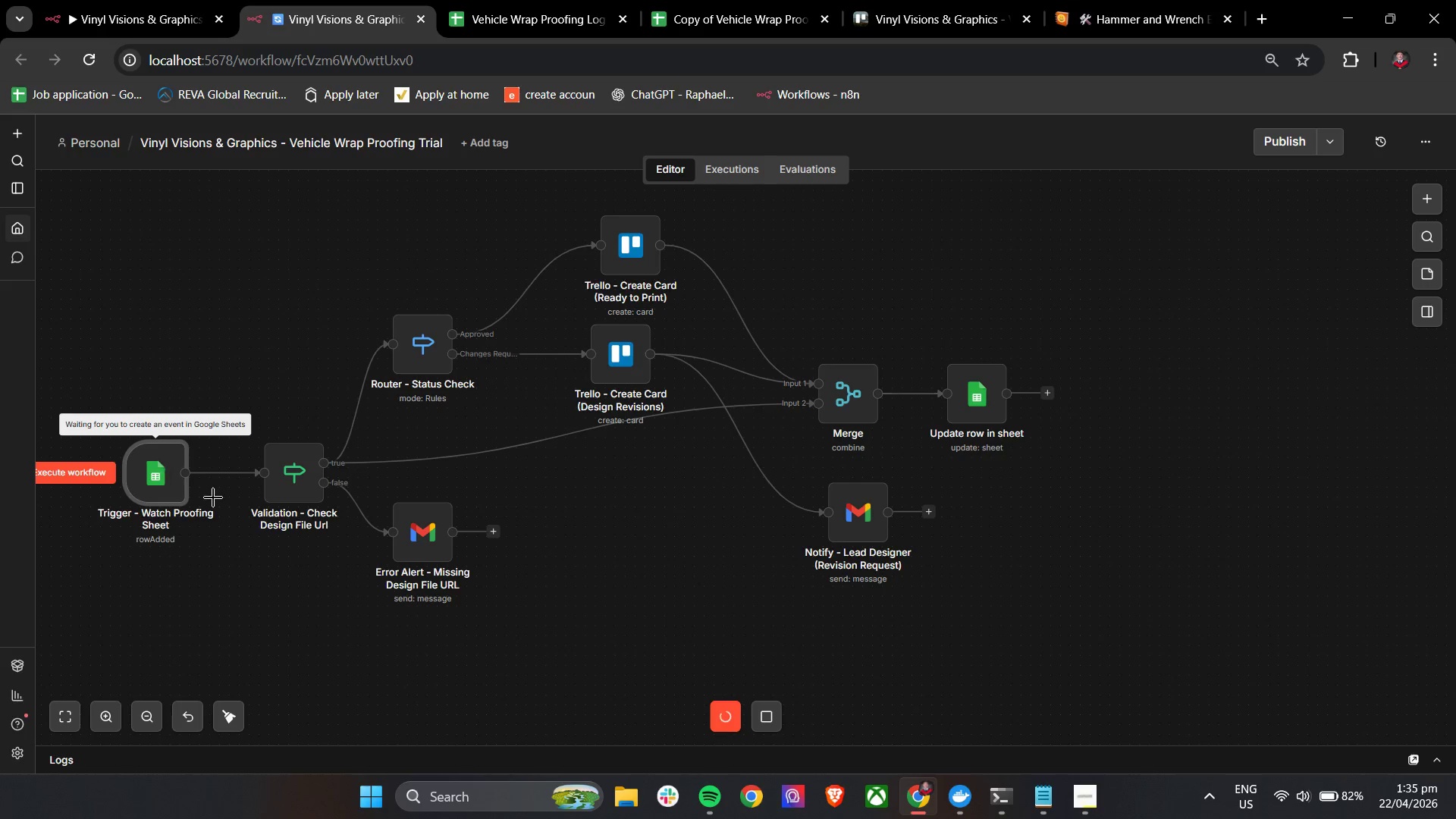 
left_click([776, 712])
 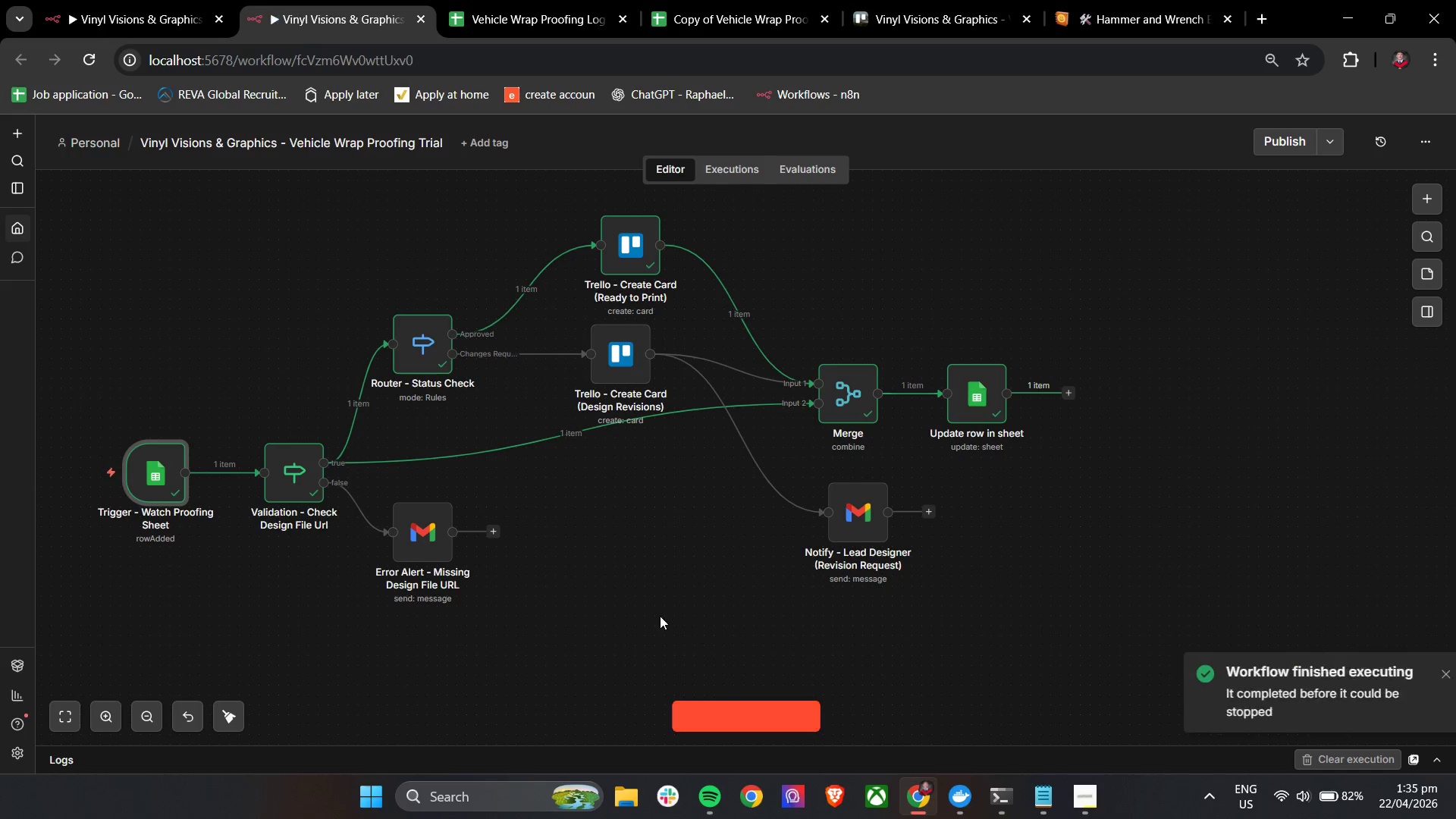 
hold_key(key=ControlLeft, duration=0.77)
left_click_drag(start_coordinate=[442, 620], to_coordinate=[635, 625])
 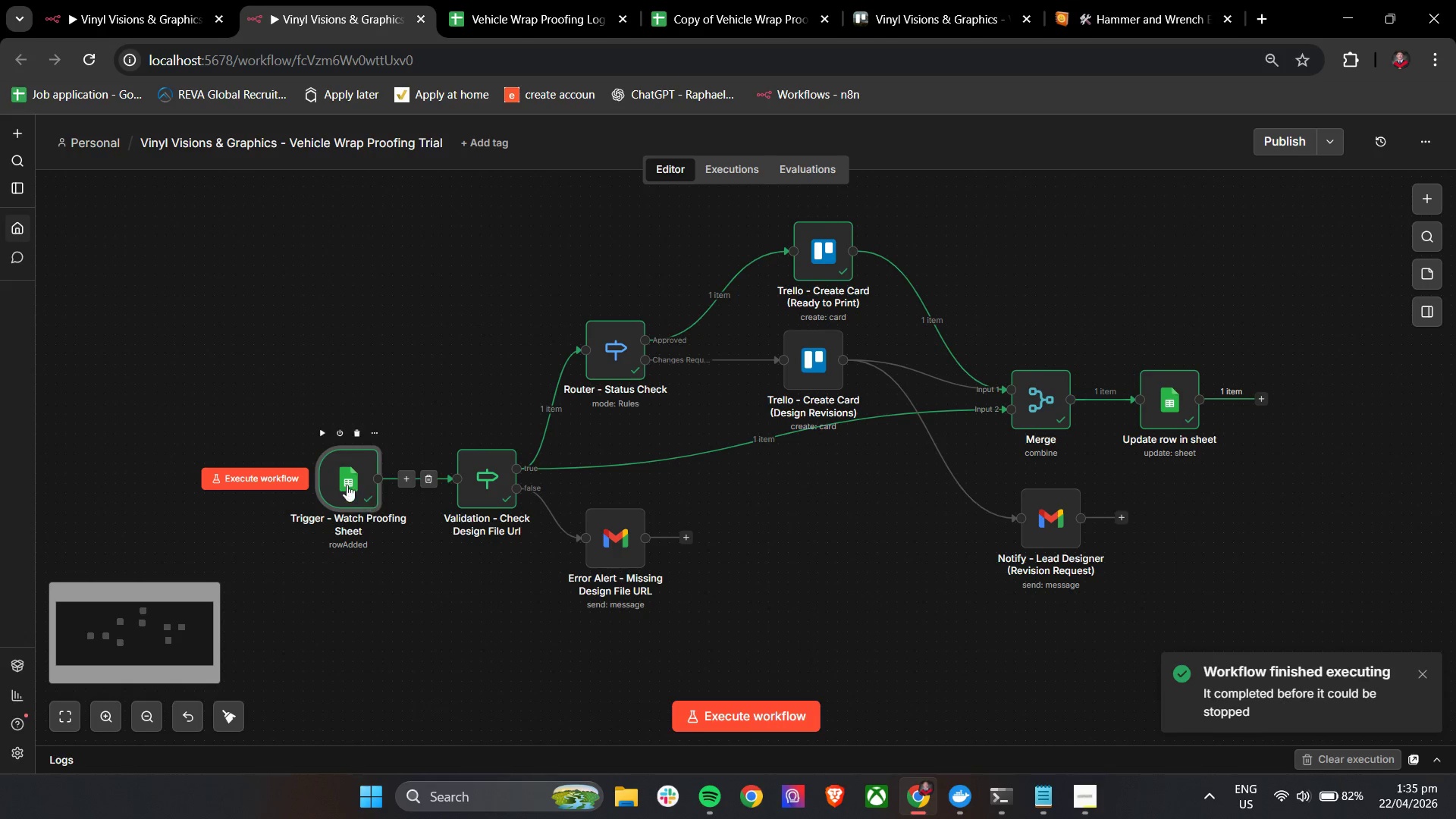 
double_click([347, 483])
 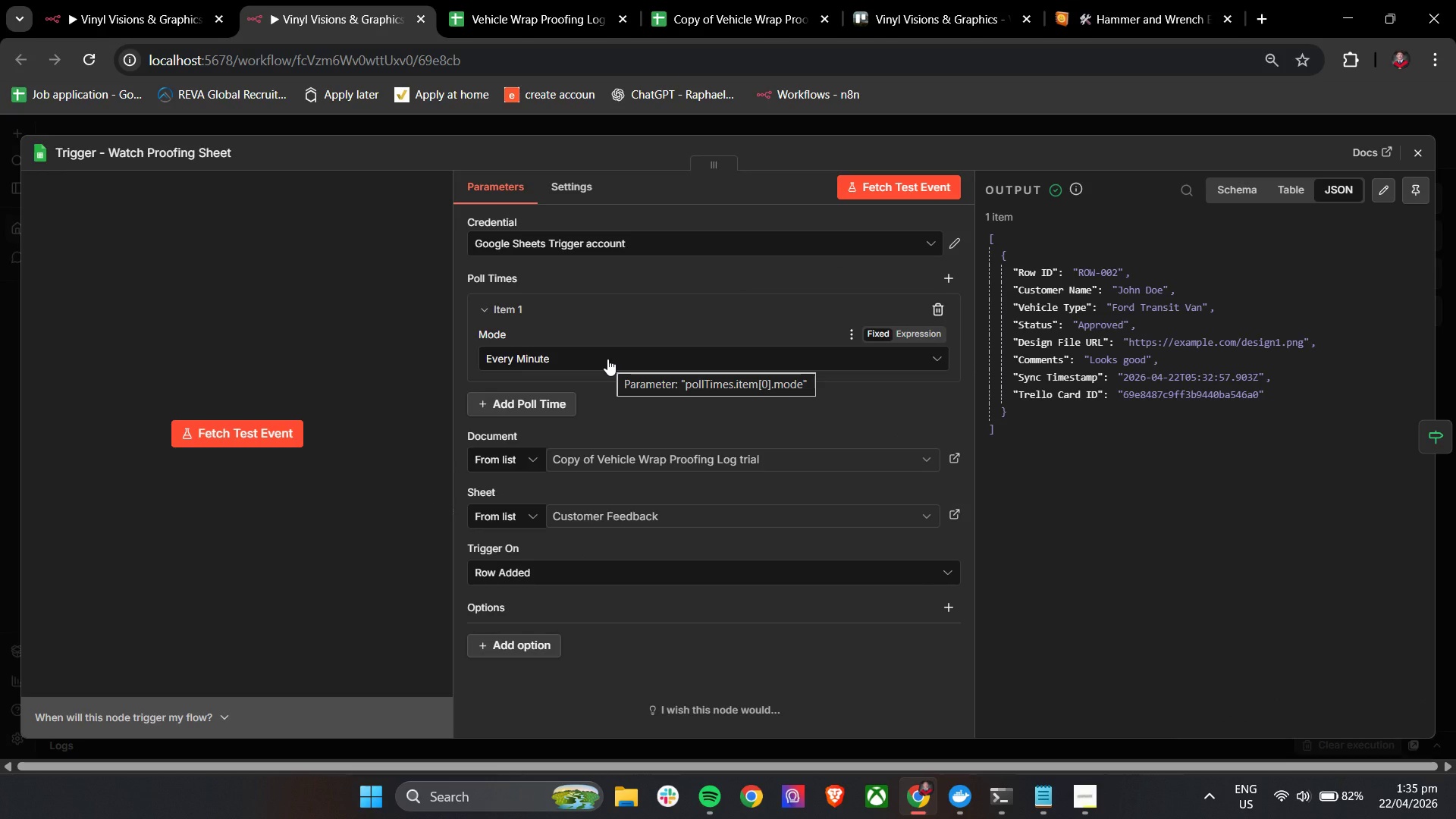 
wait(6.53)
 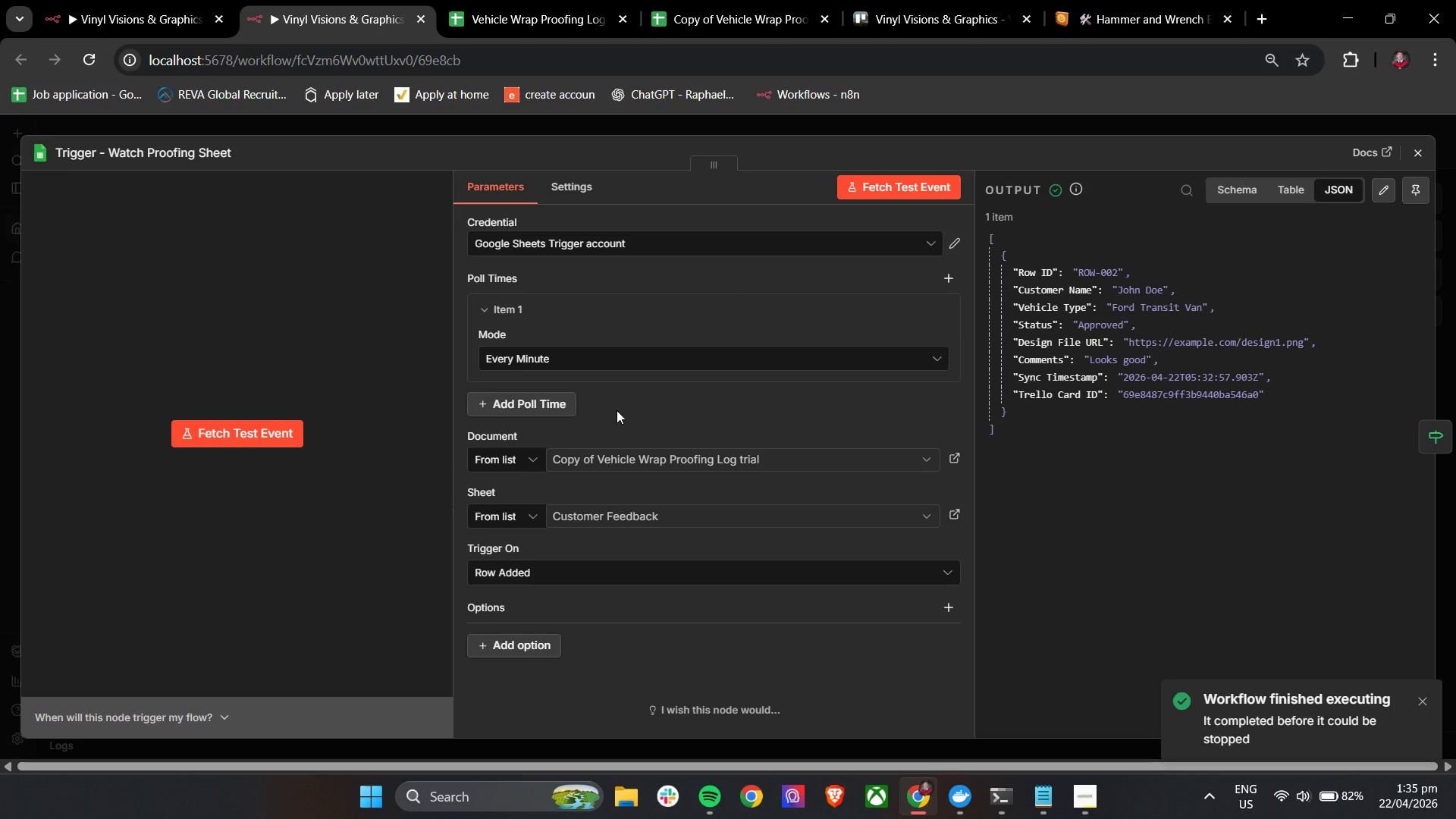 
left_click([934, 314])
 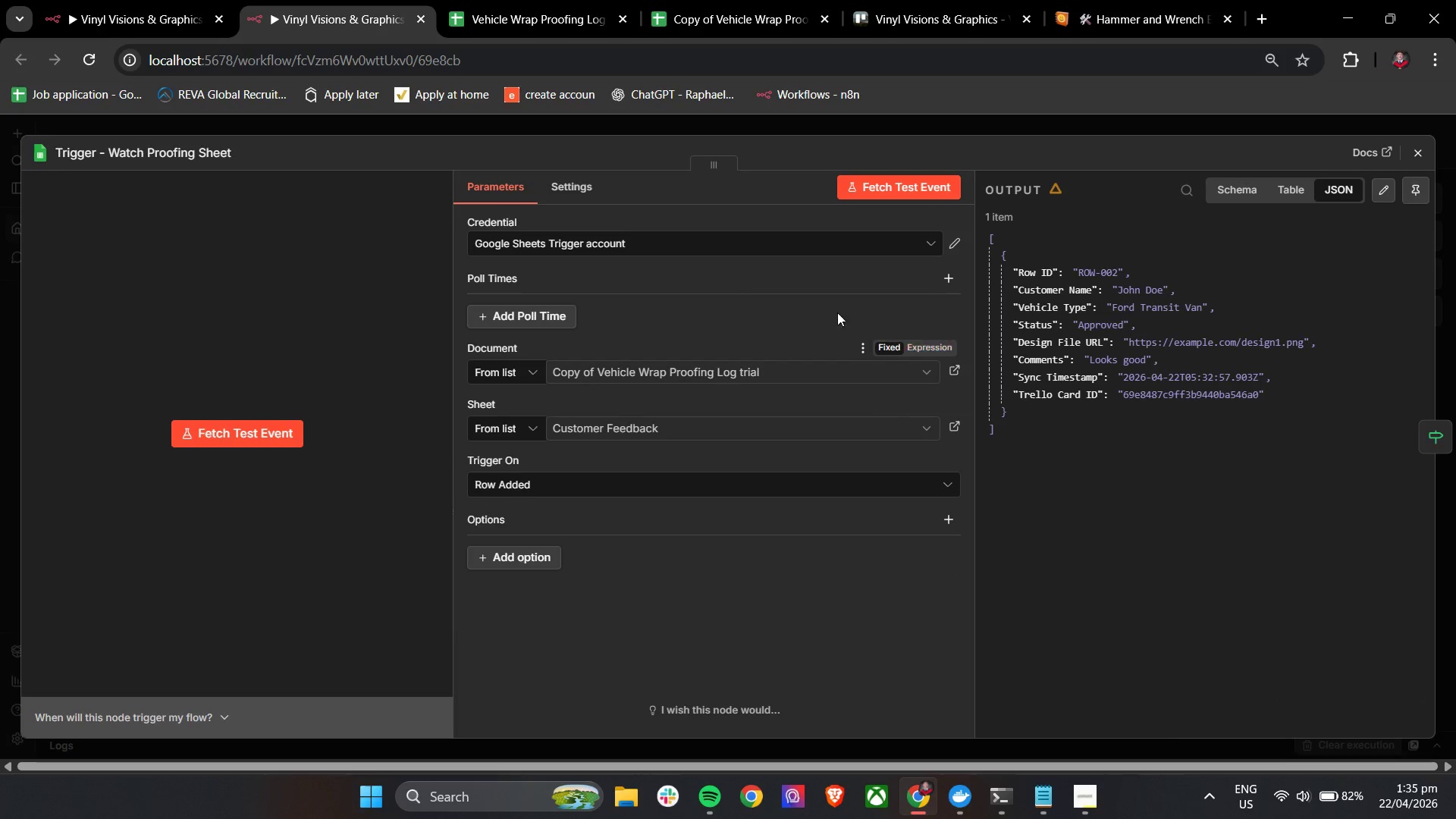 
left_click([788, 266])
 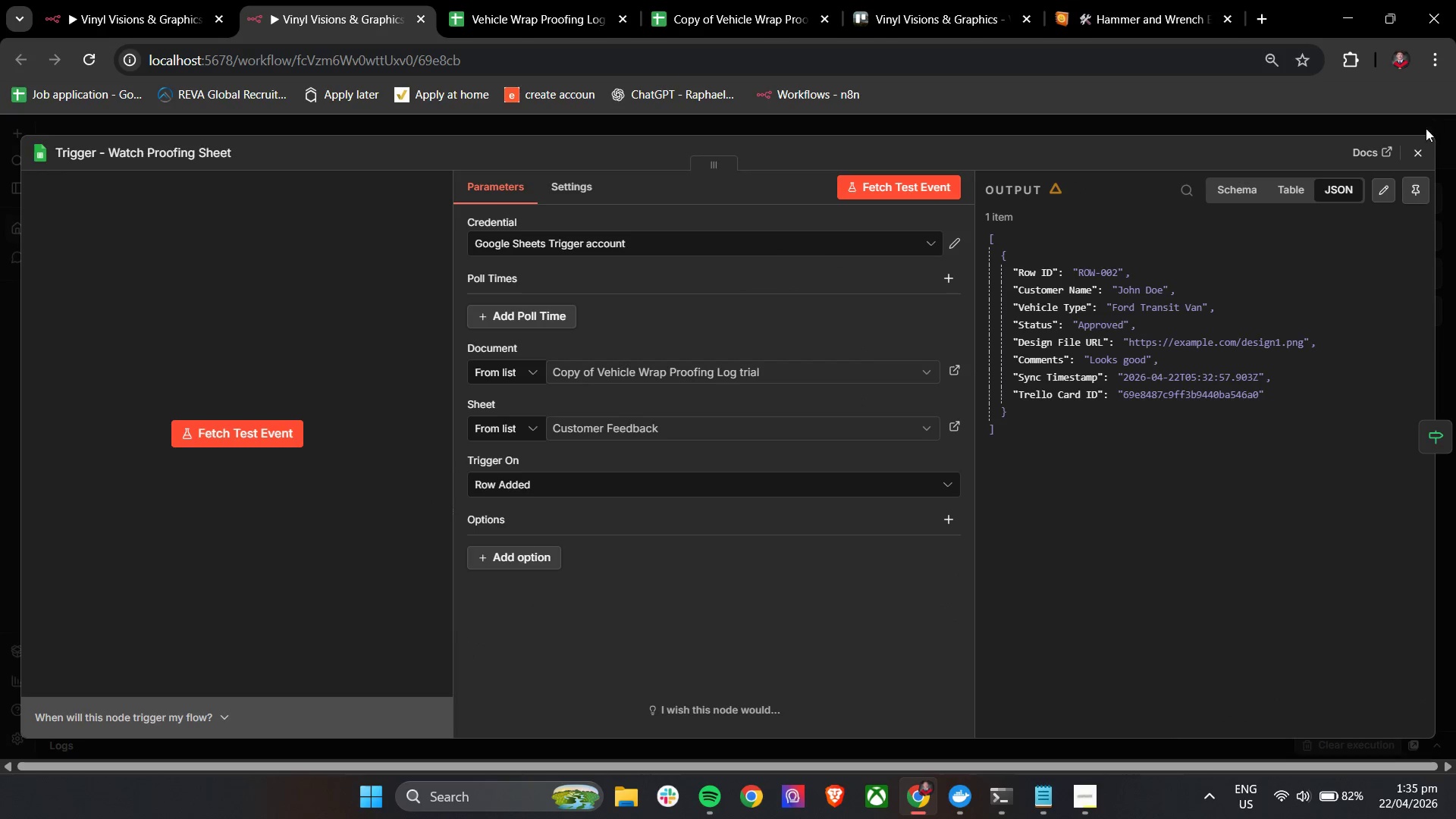 
left_click([1423, 143])
 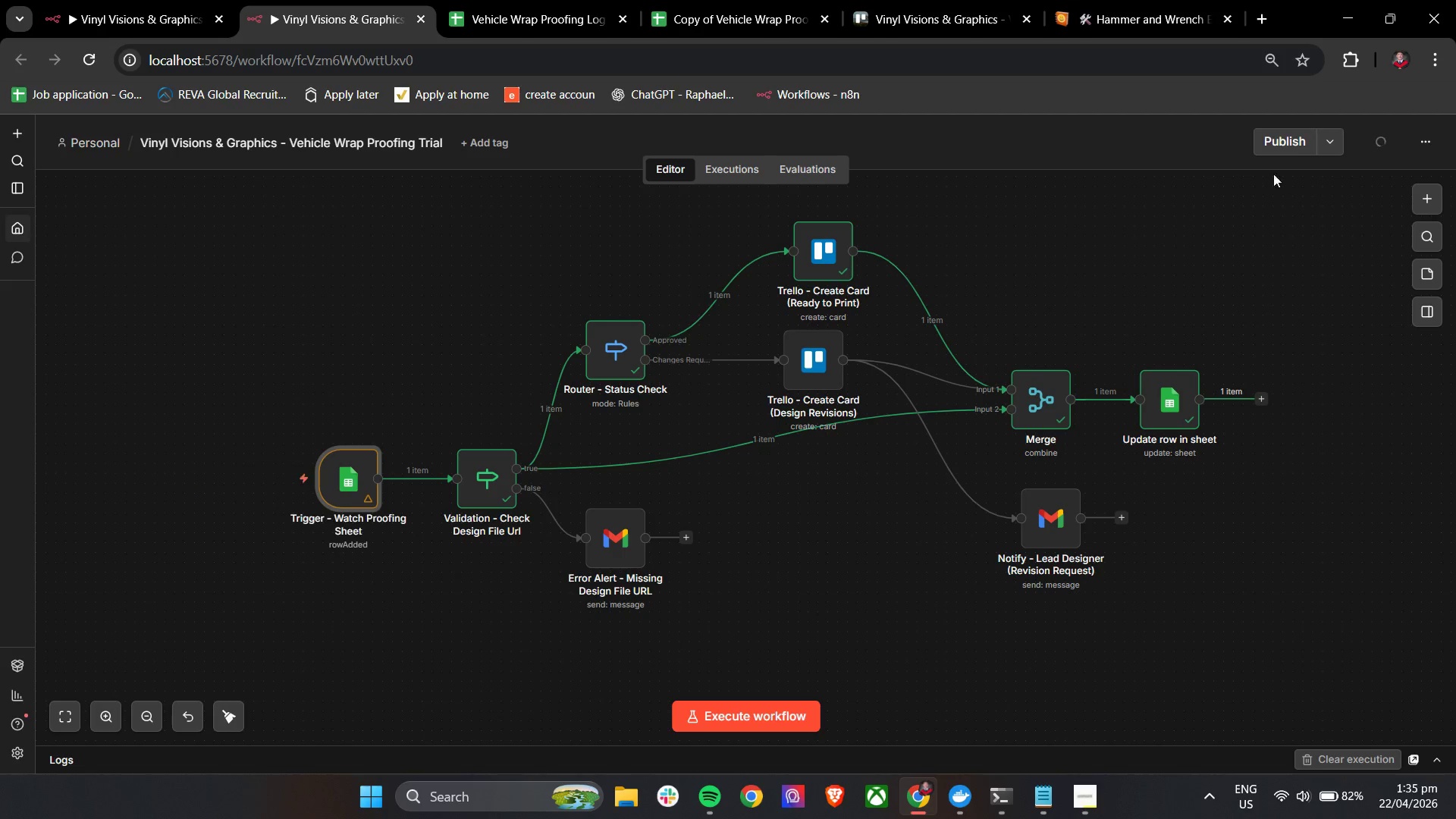 
left_click([1271, 142])
 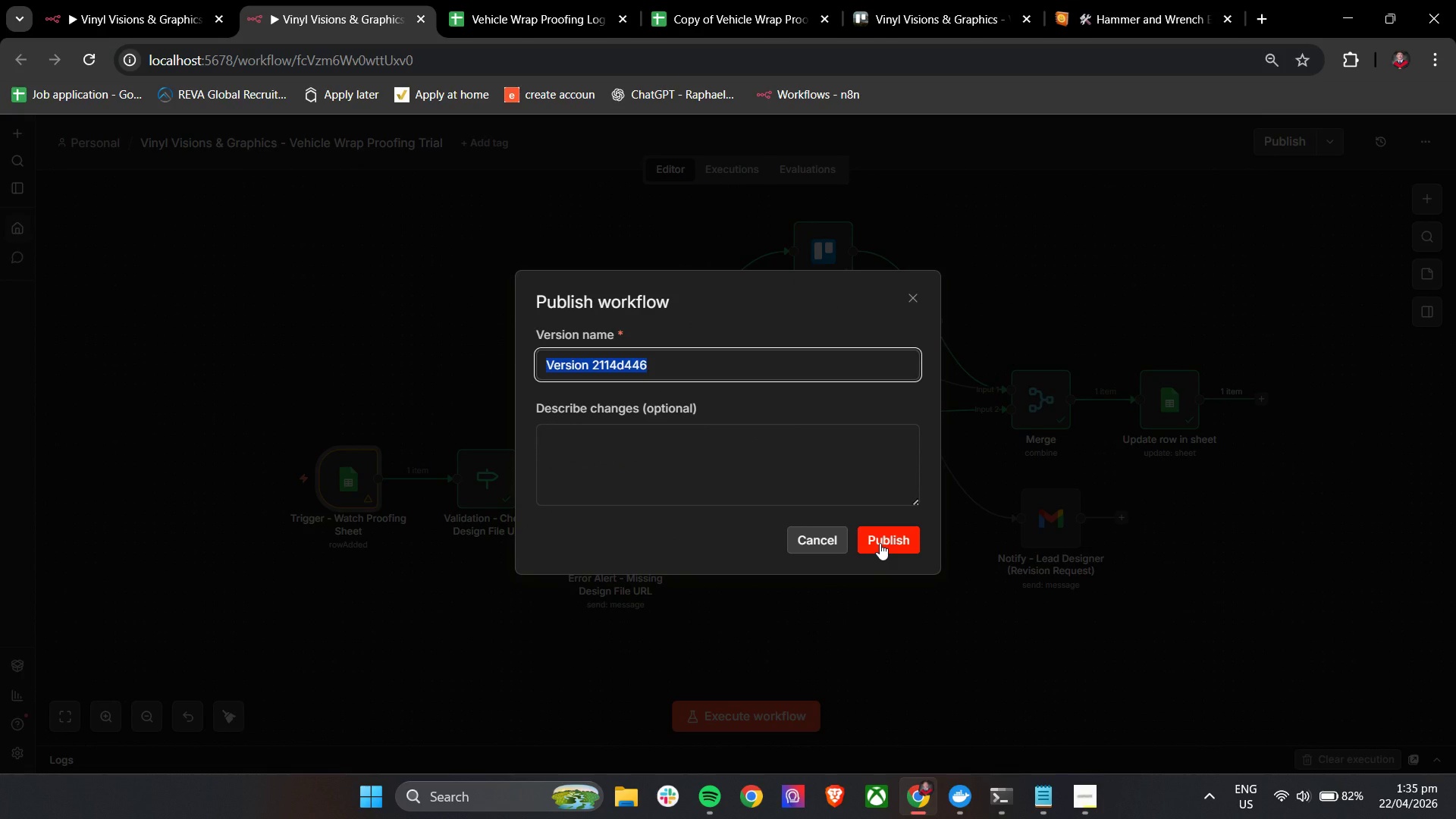 
left_click([882, 541])
 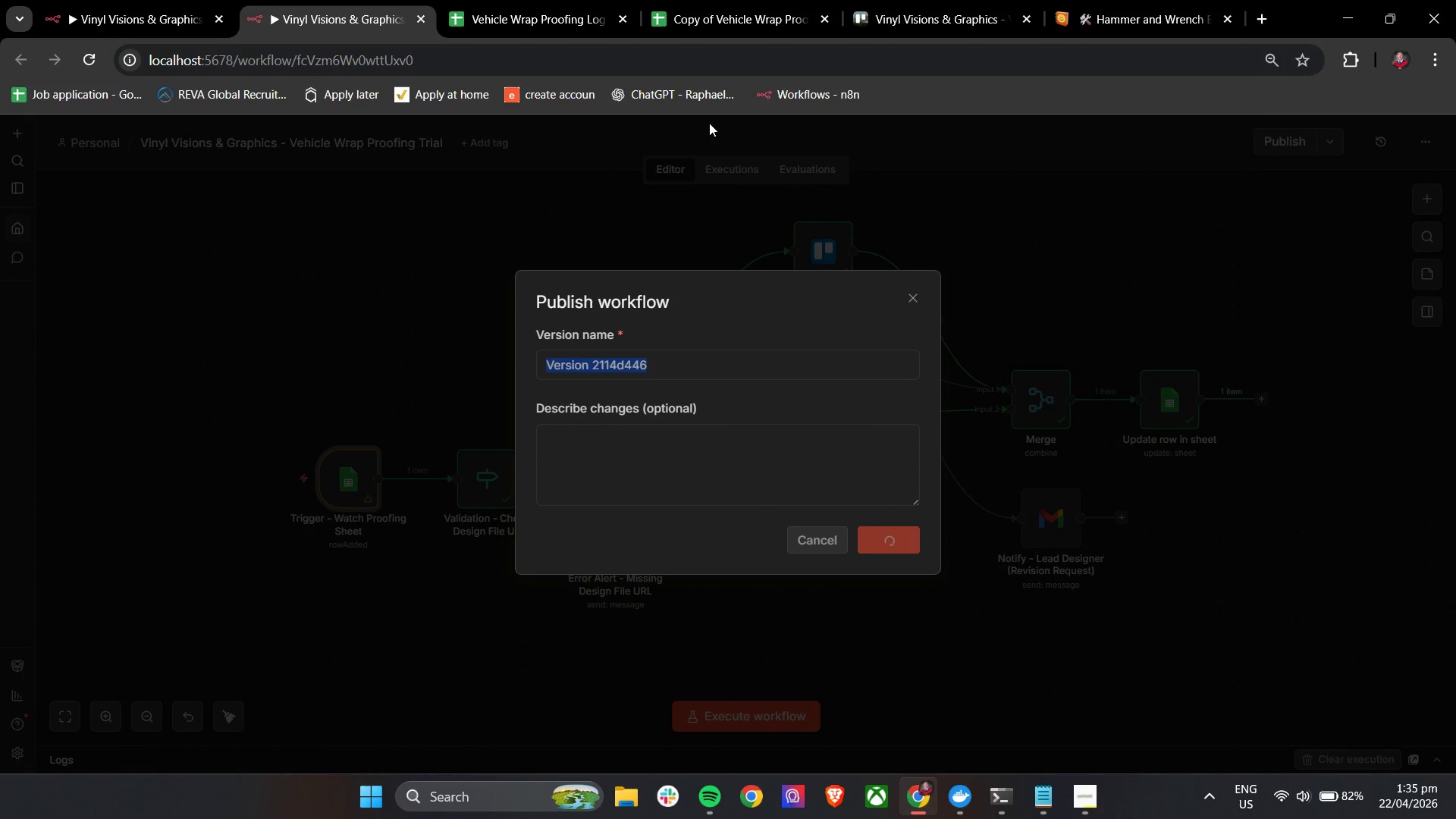 
left_click([783, 0])
 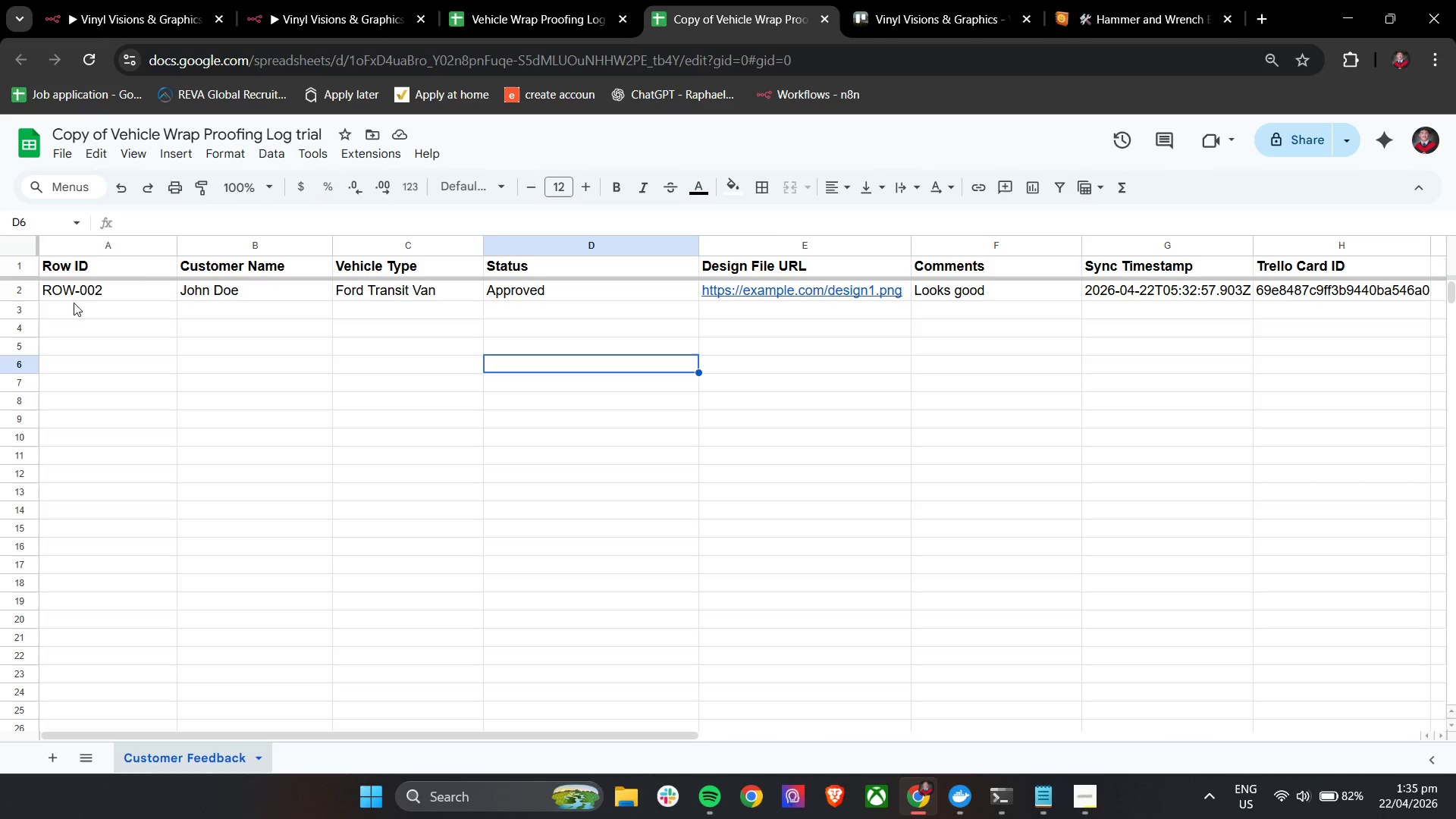 
left_click([84, 296])
 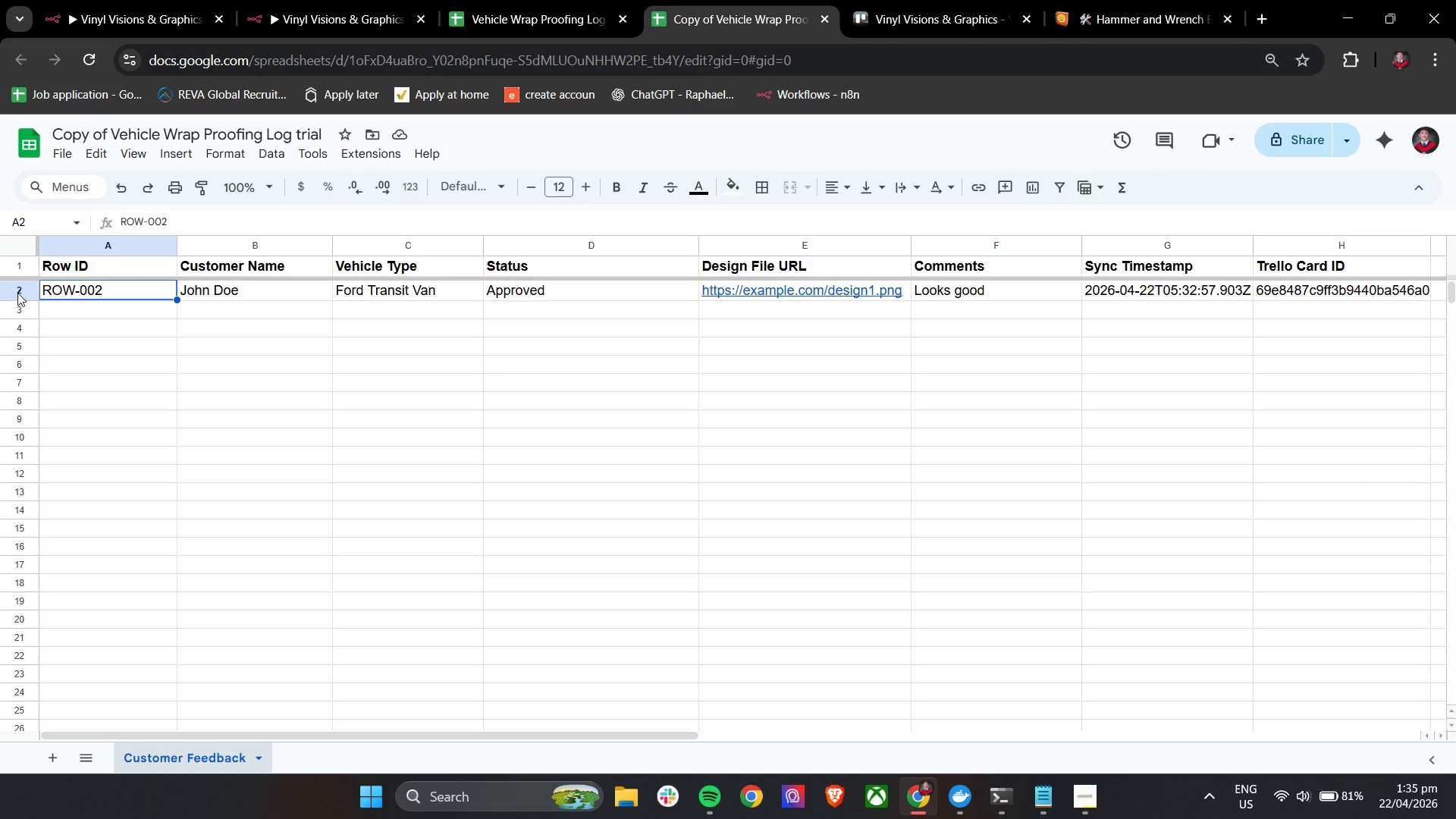 
left_click([17, 293])
 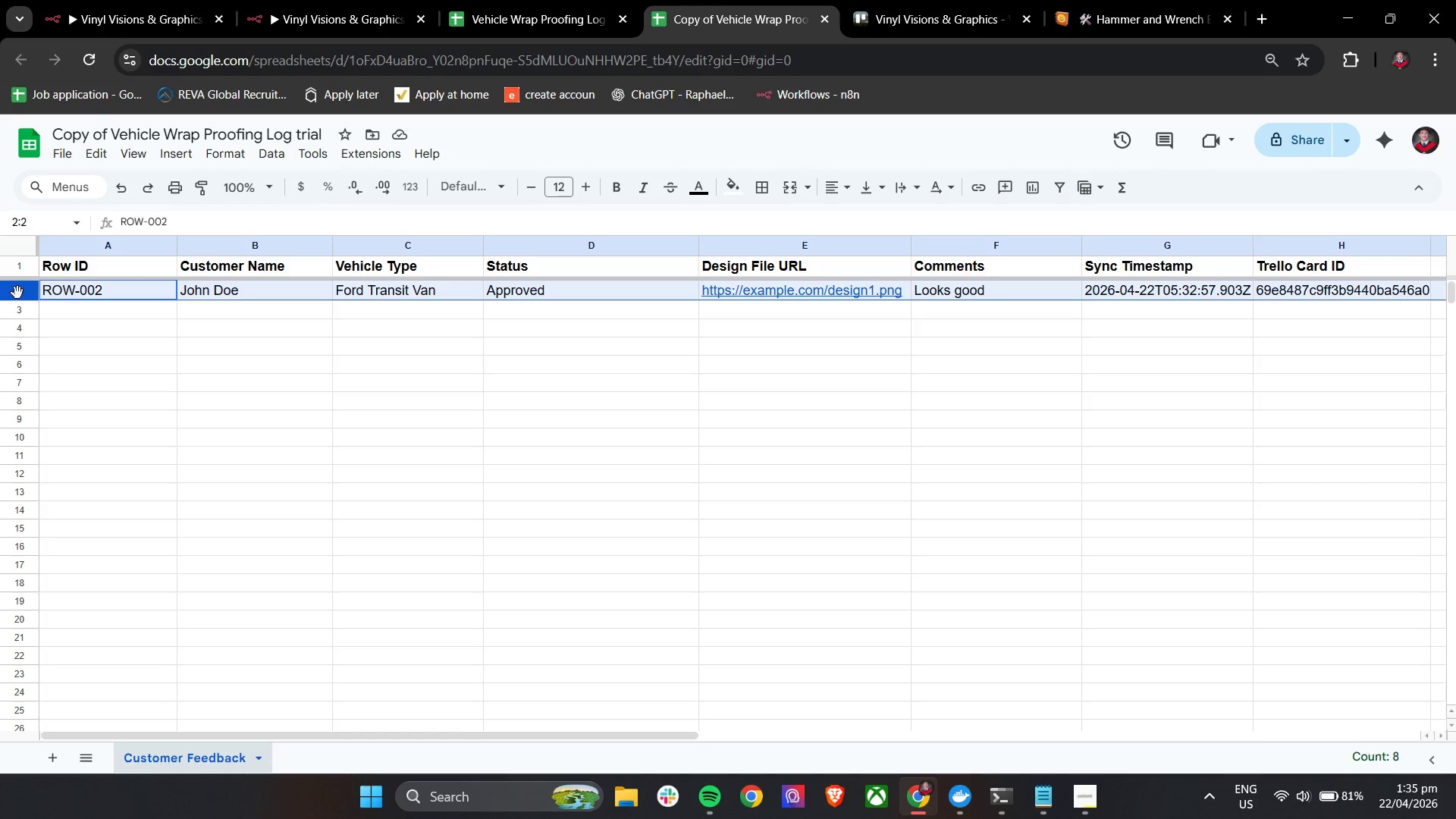 
key(Control+C)
 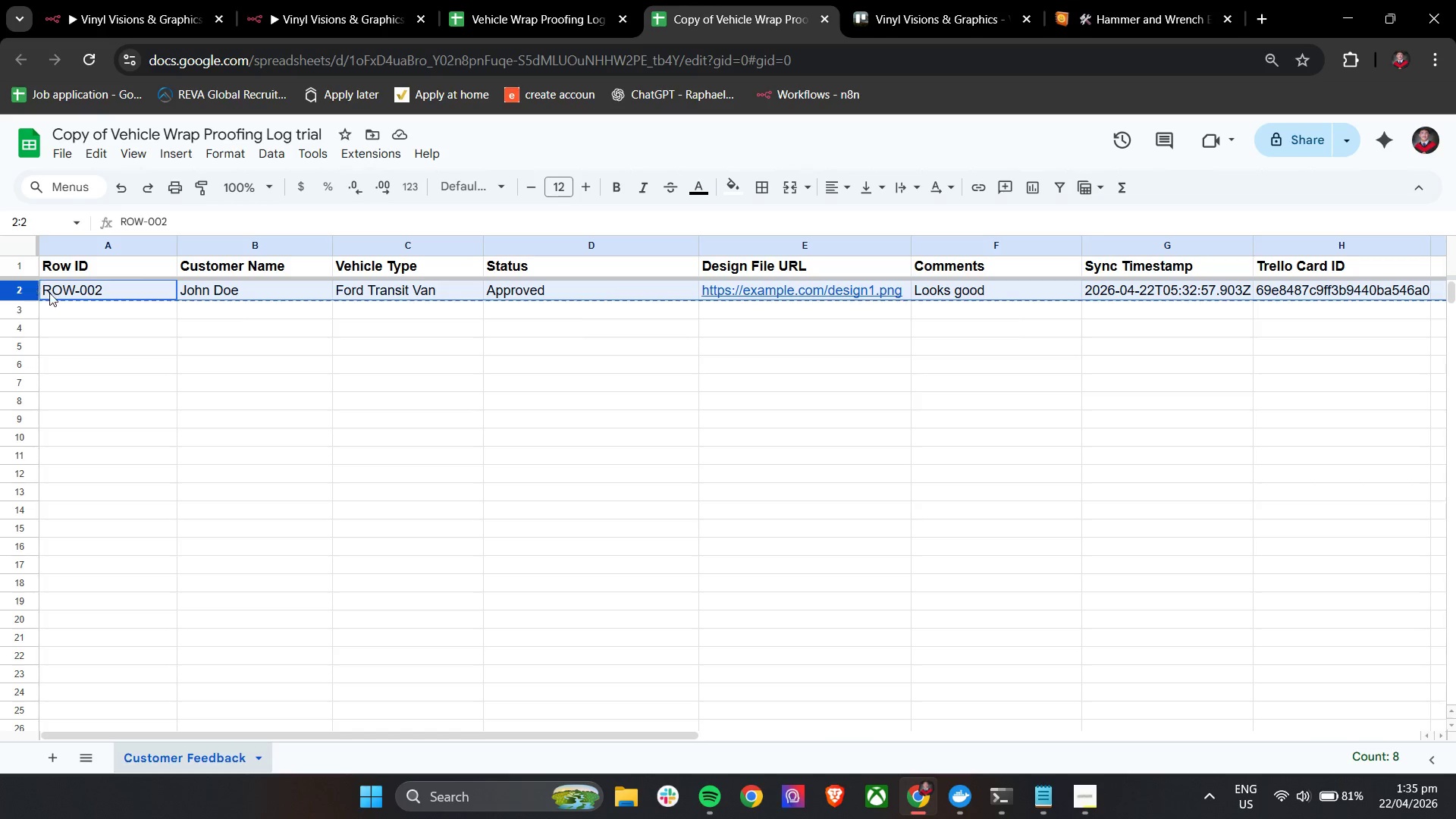 
key(Control+C)
 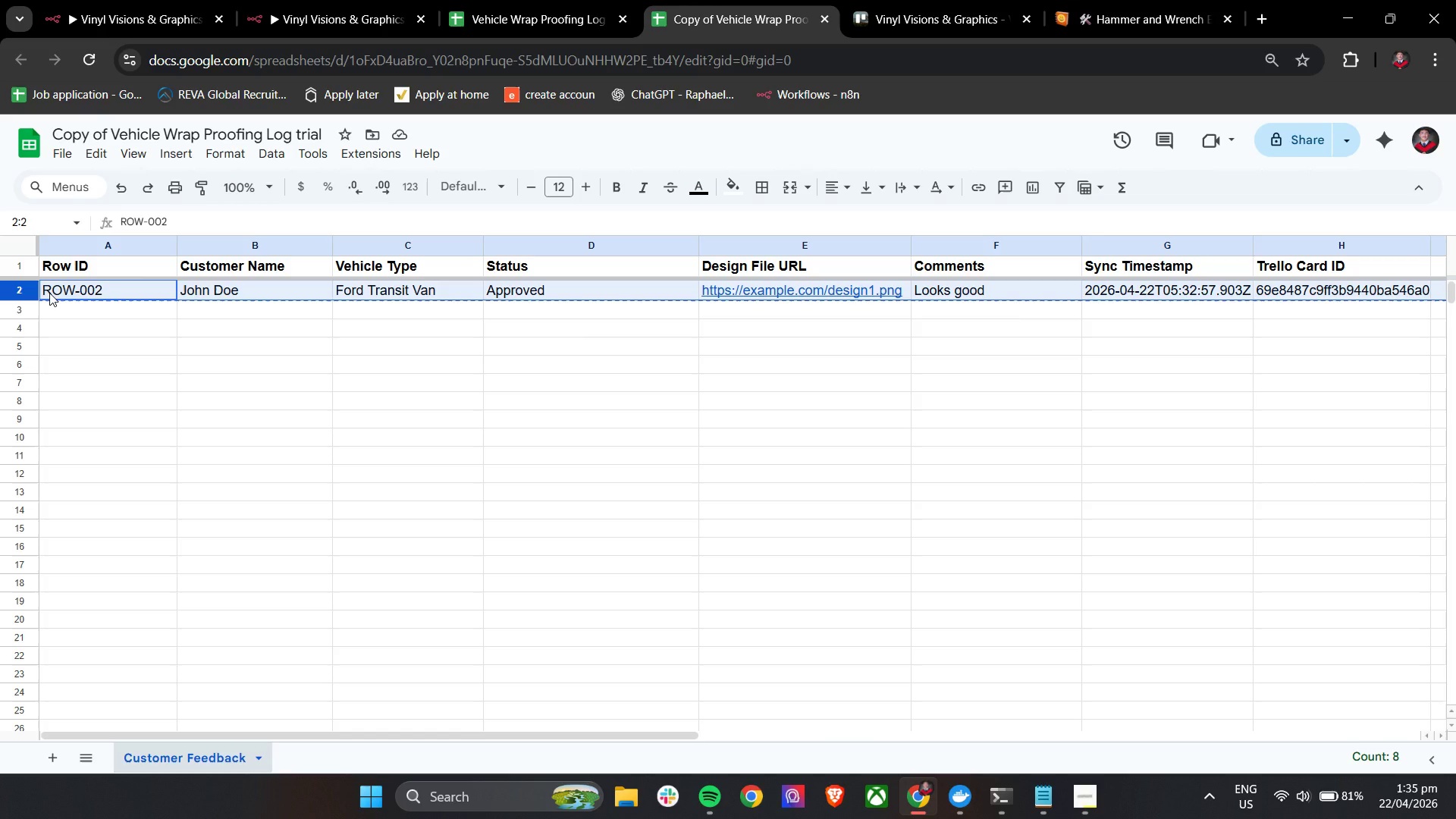 
key(Control+C)
 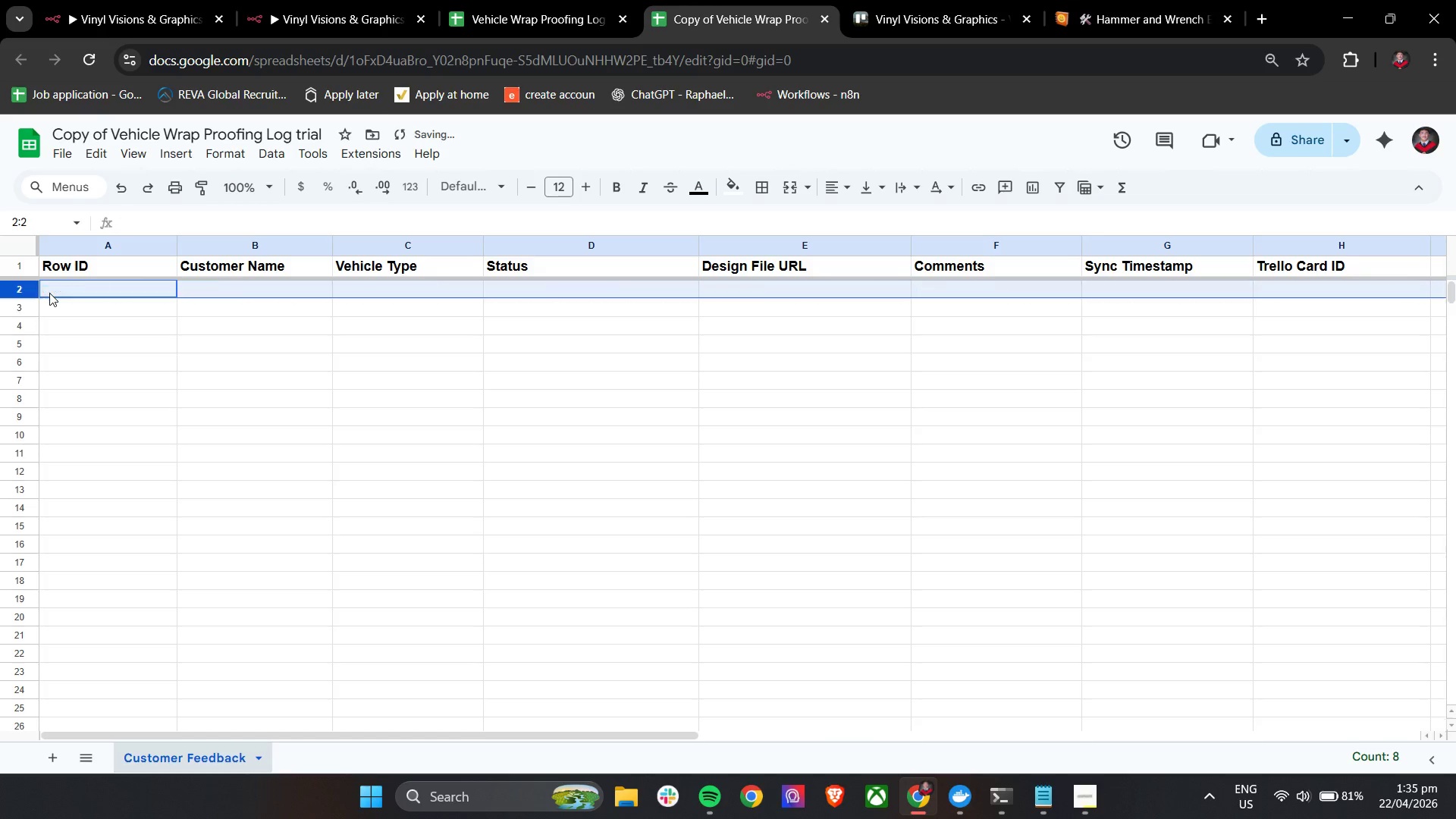 
key(Backspace)
 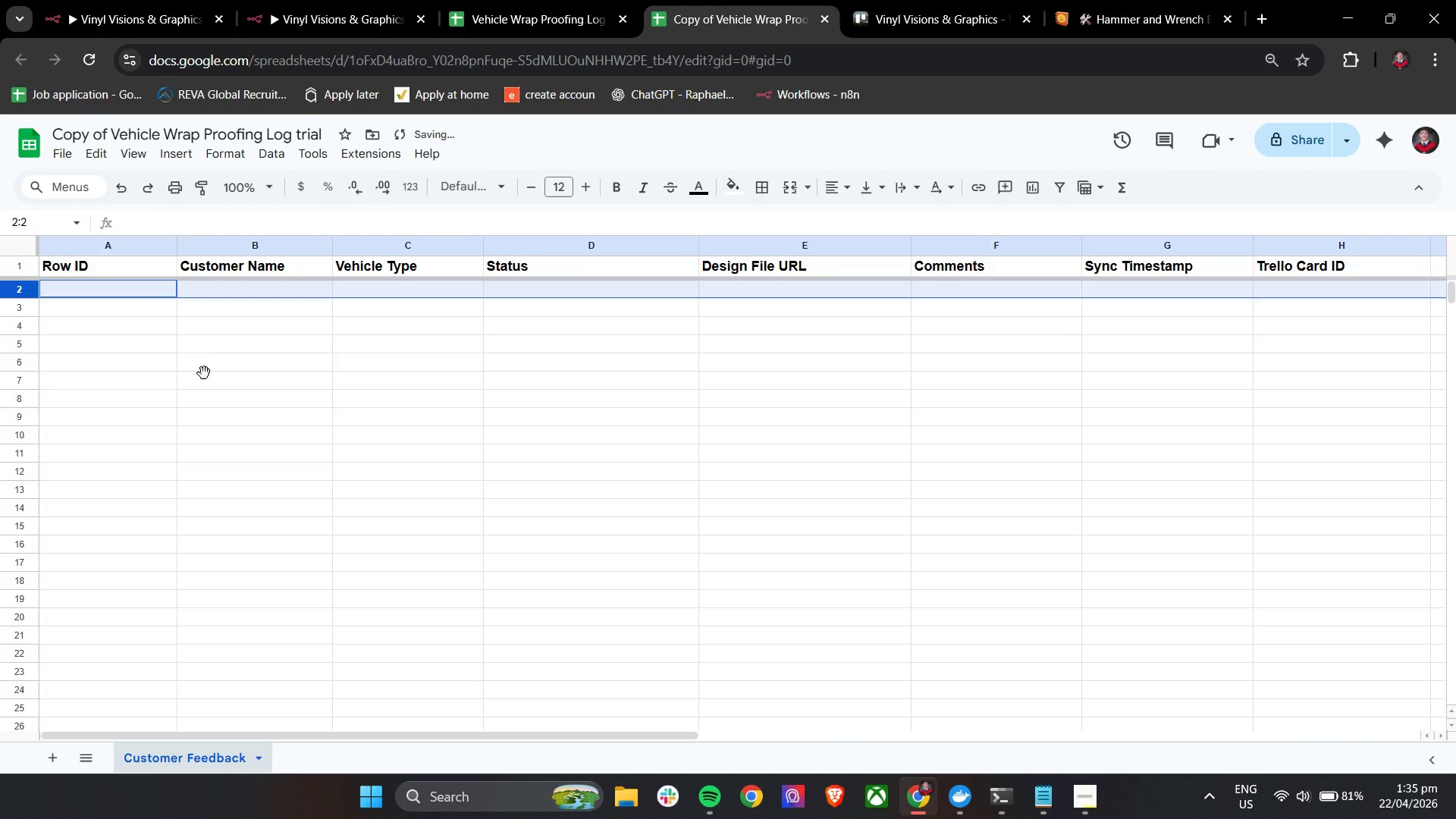 
double_click([359, 0])
 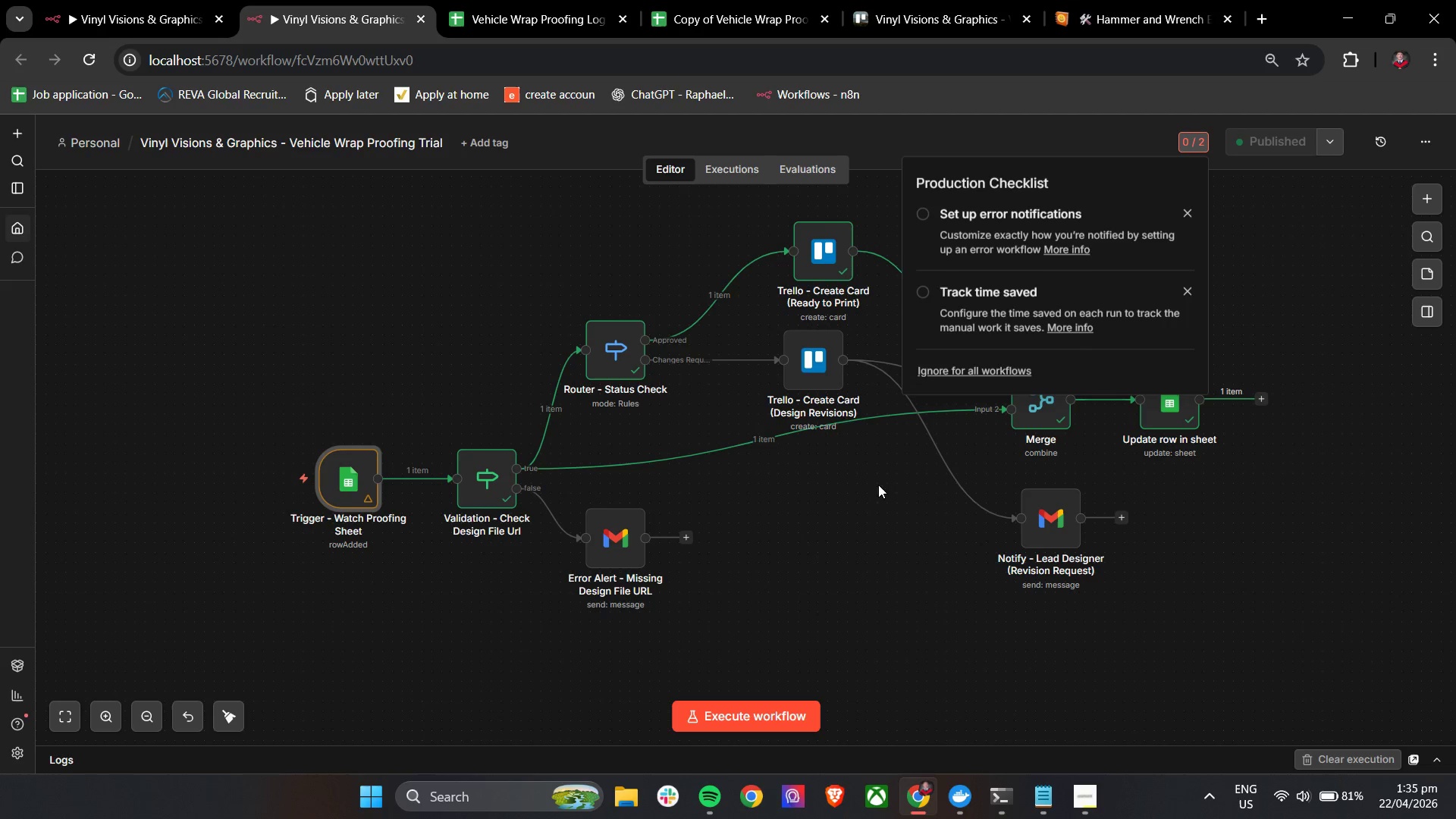 
left_click([736, 169])
 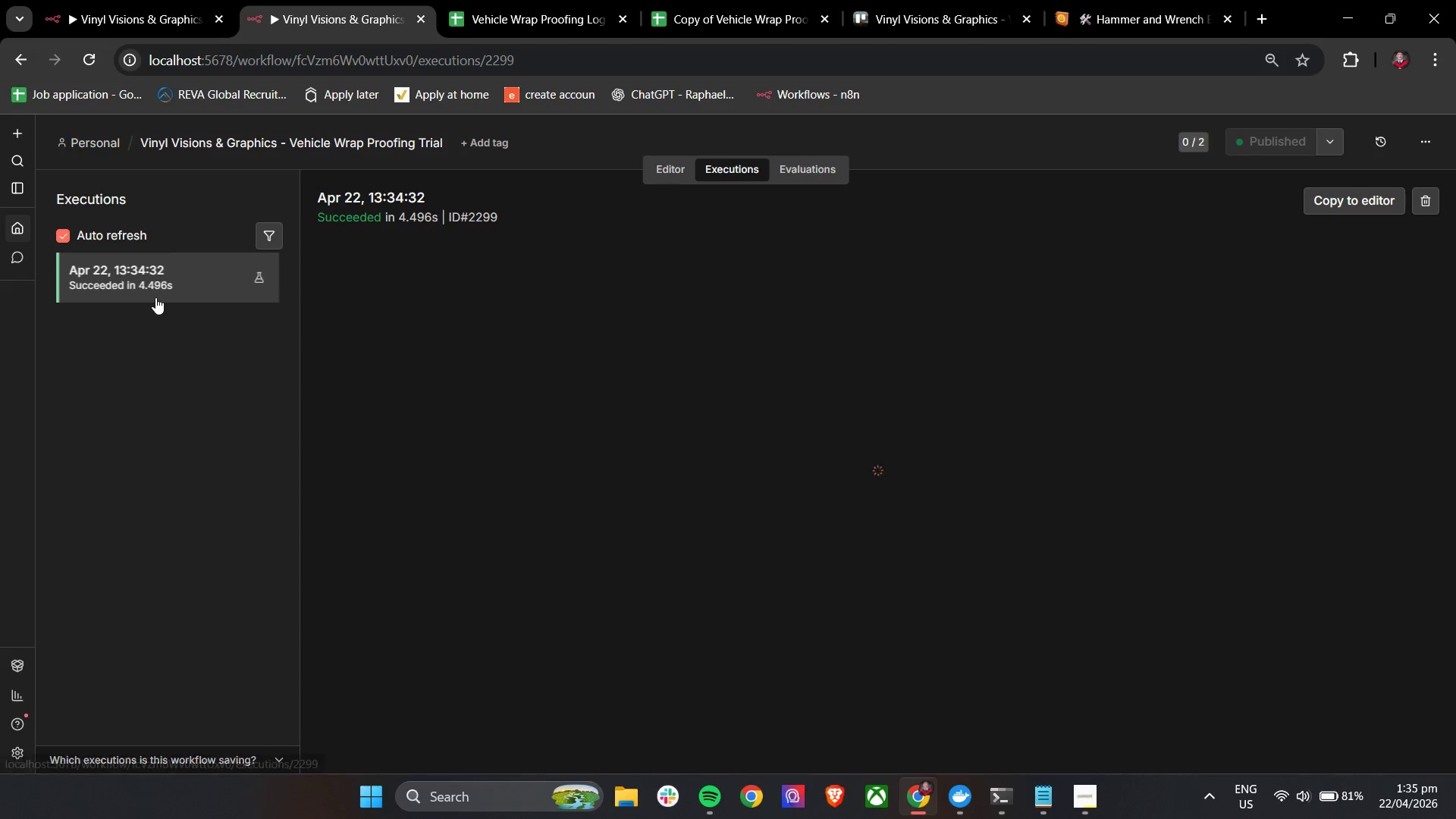 
left_click([463, 0])
 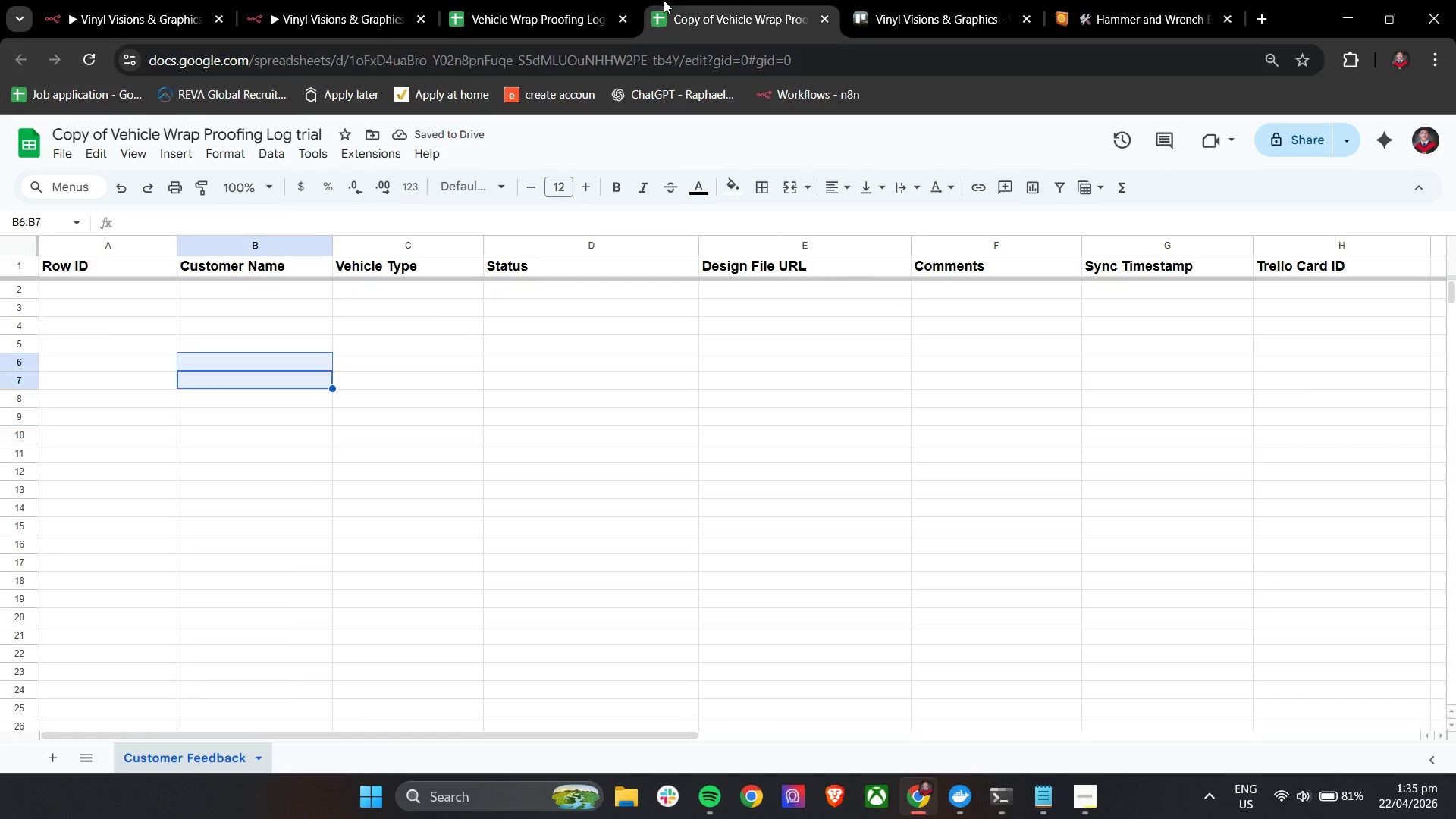 
left_click([121, 297])
 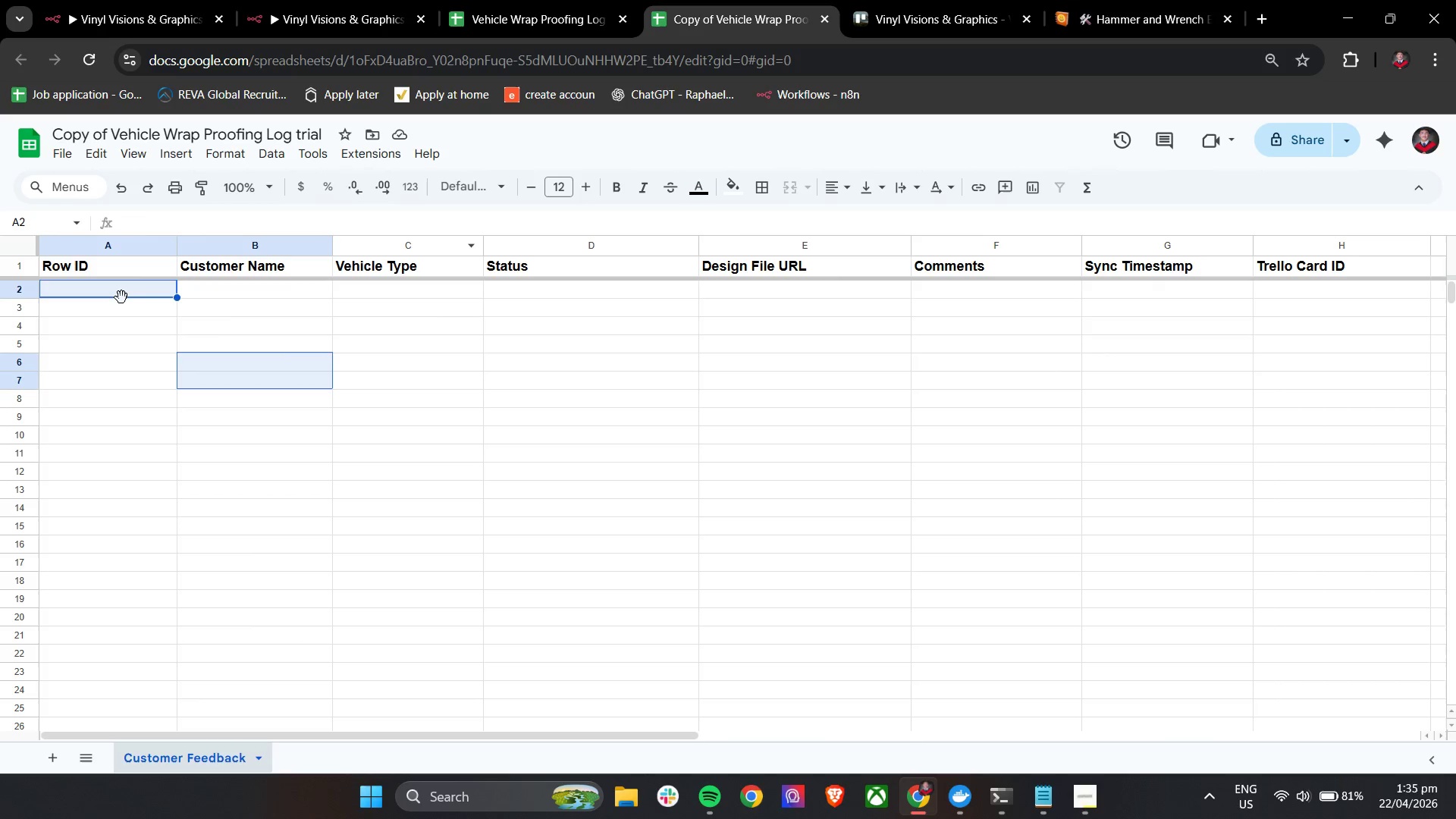 
key(Control+V)
 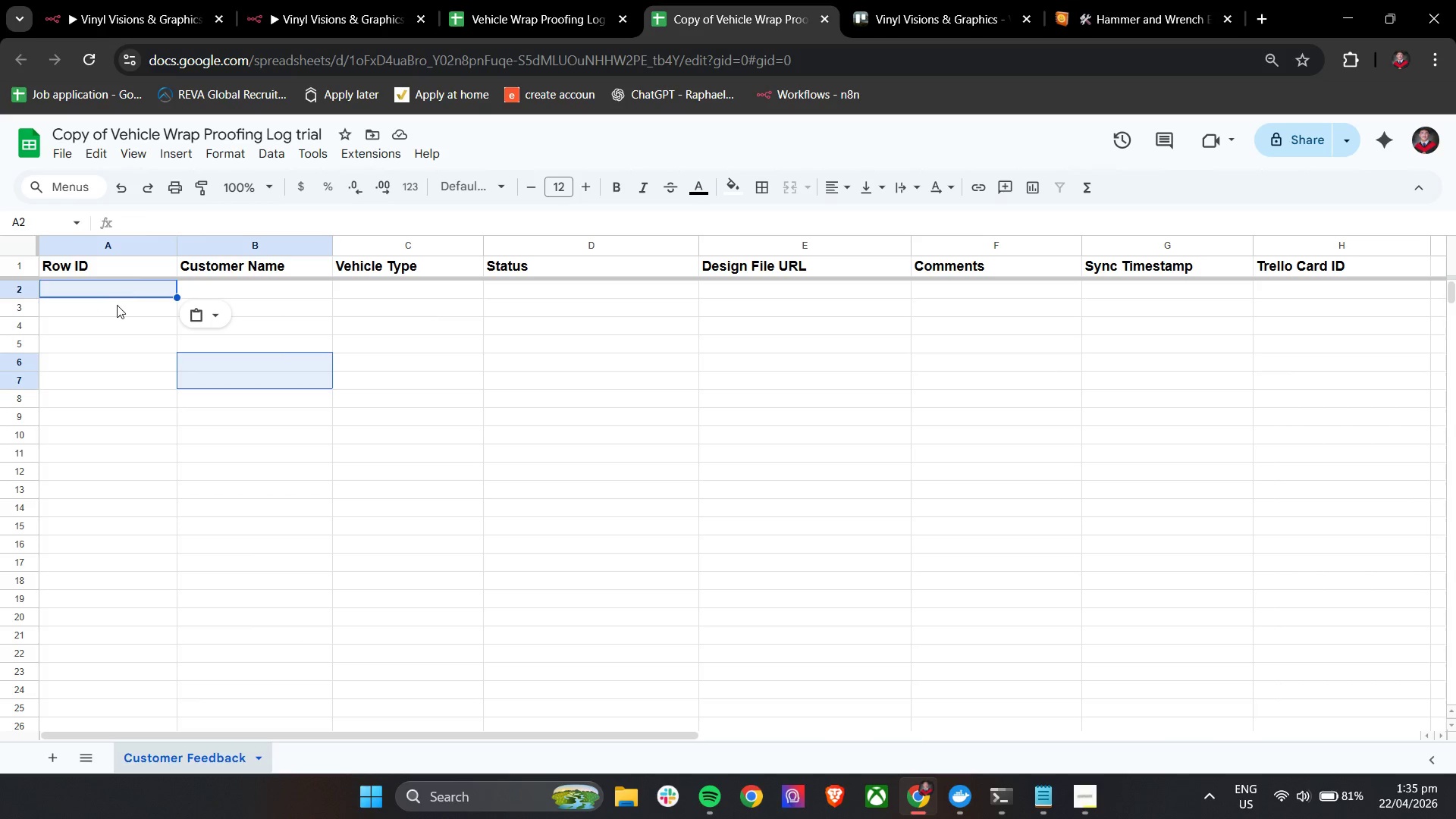 
key(Control+V)
 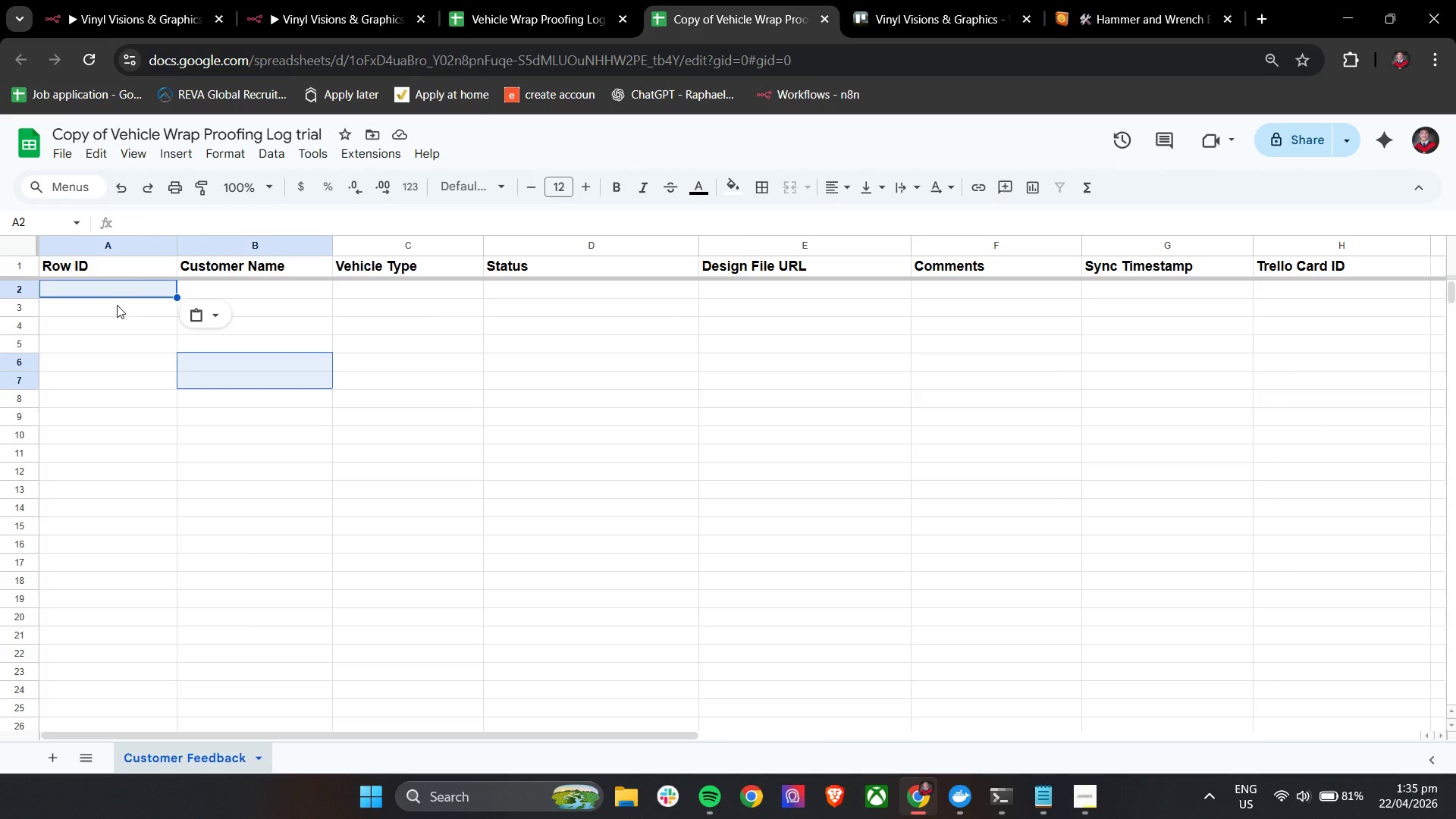 
hold_key(key=ControlLeft, duration=0.7)
 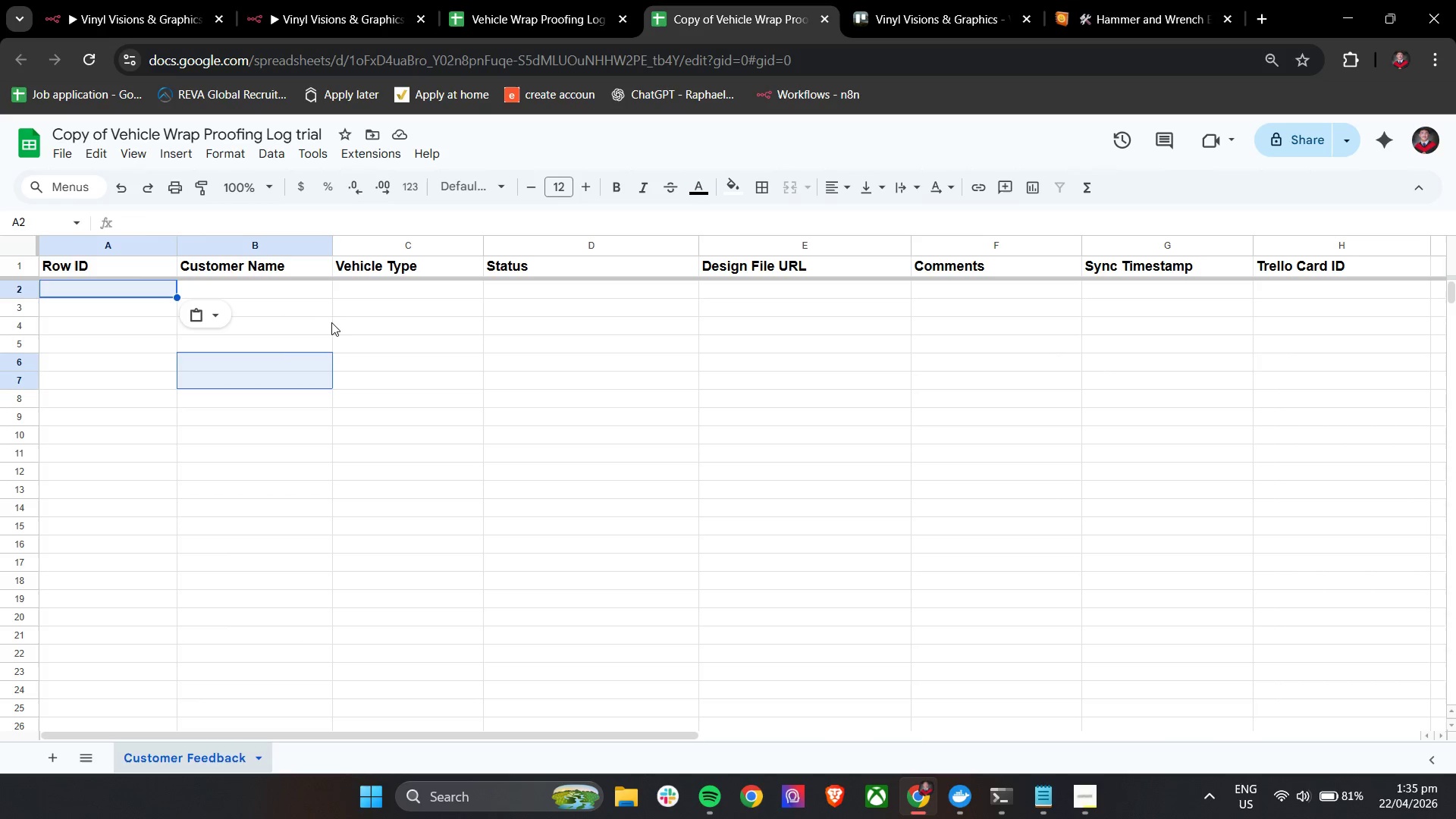 
key(Control+ControlLeft)
 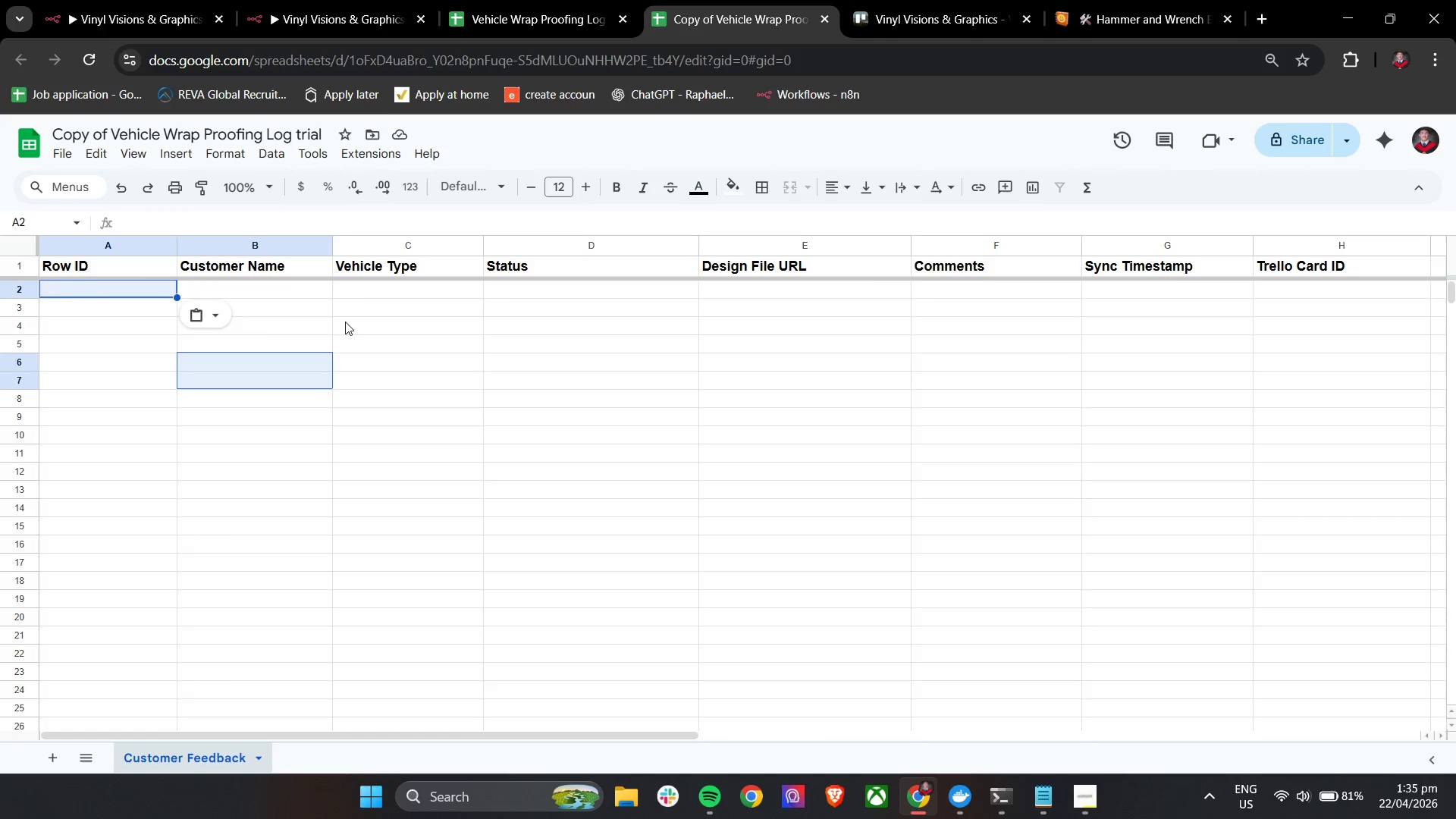 
key(Control+Z)
 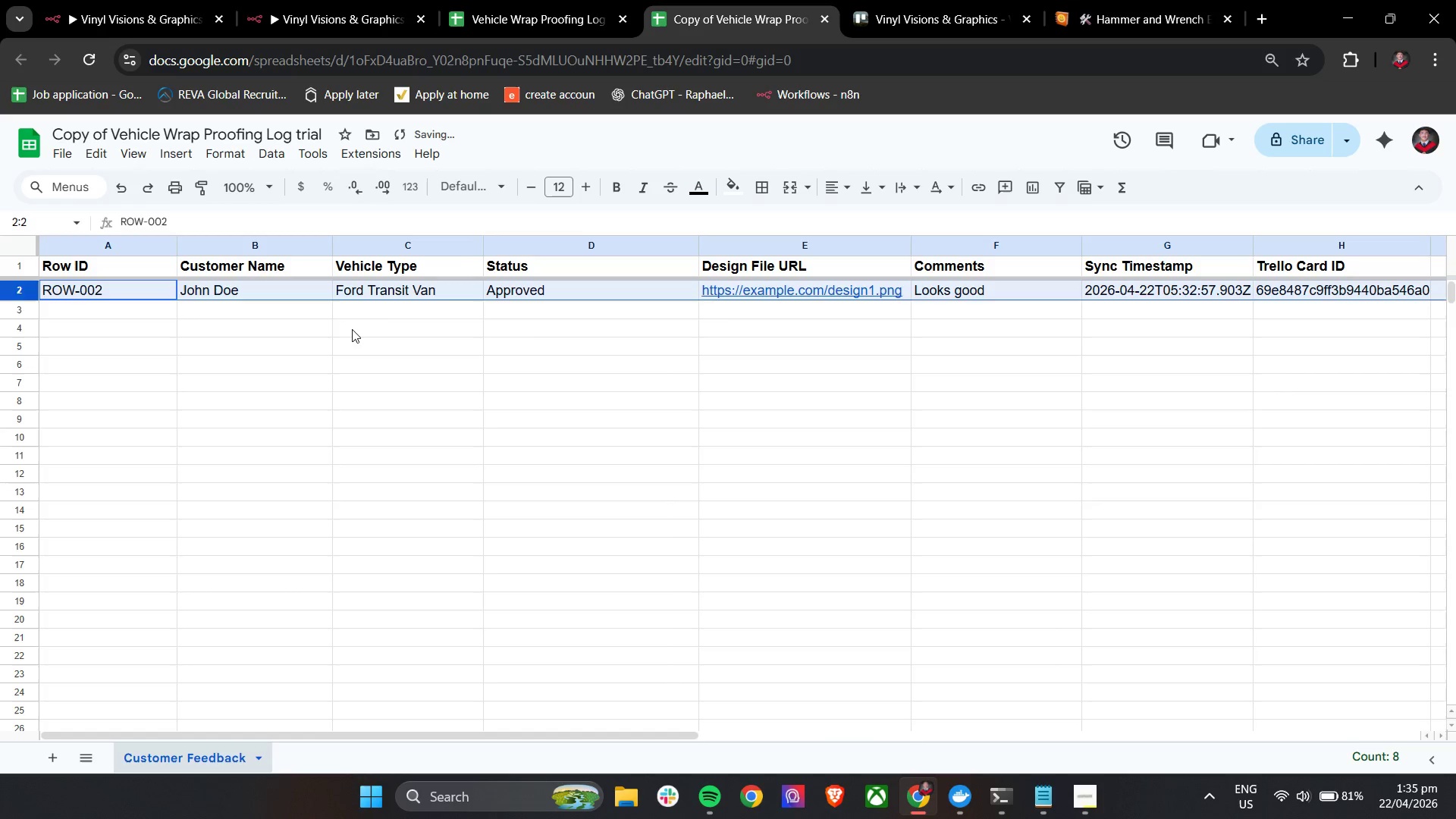 
left_click_drag(start_coordinate=[352, 329], to_coordinate=[342, 331])
 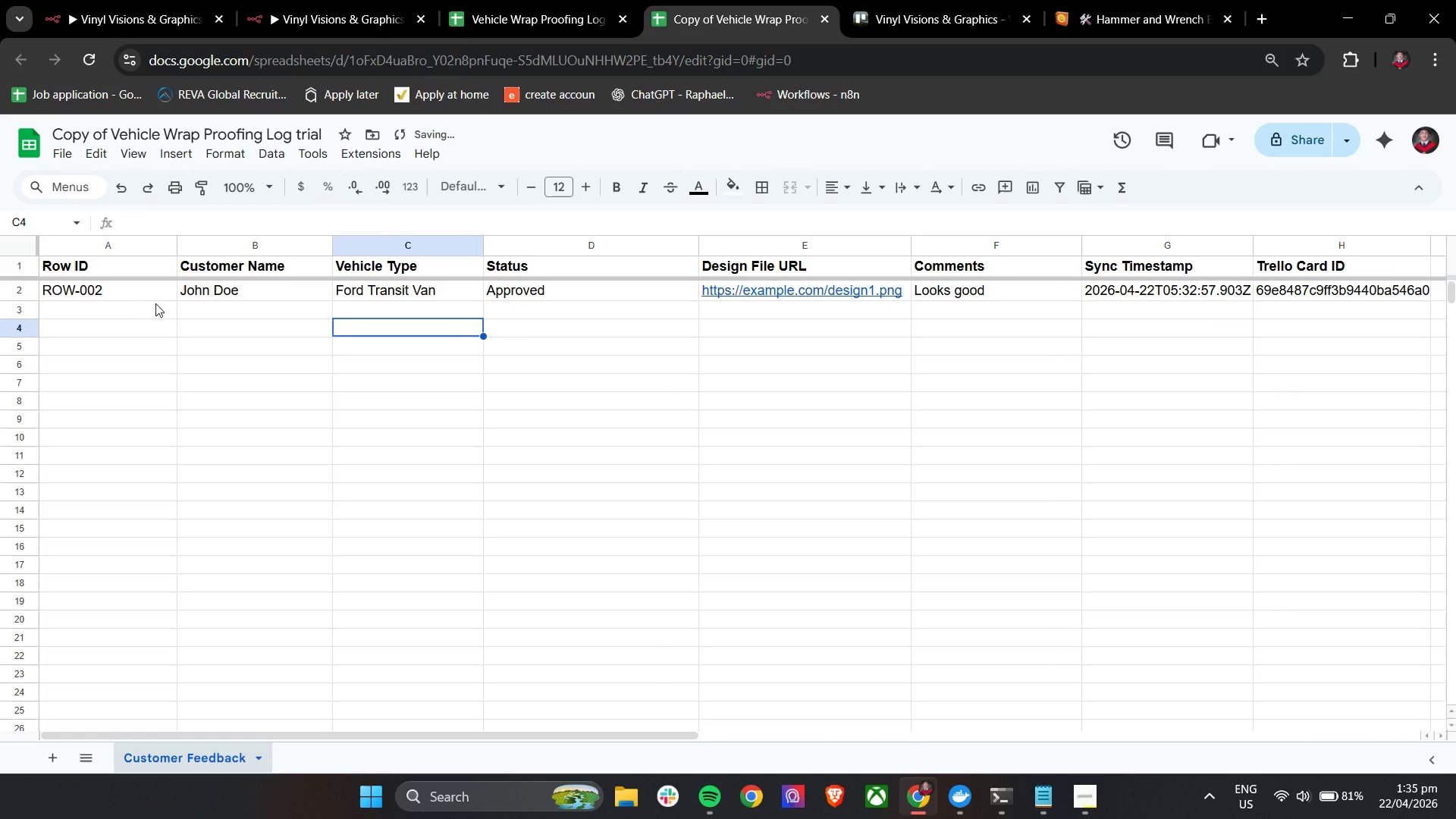 
left_click([144, 297])
 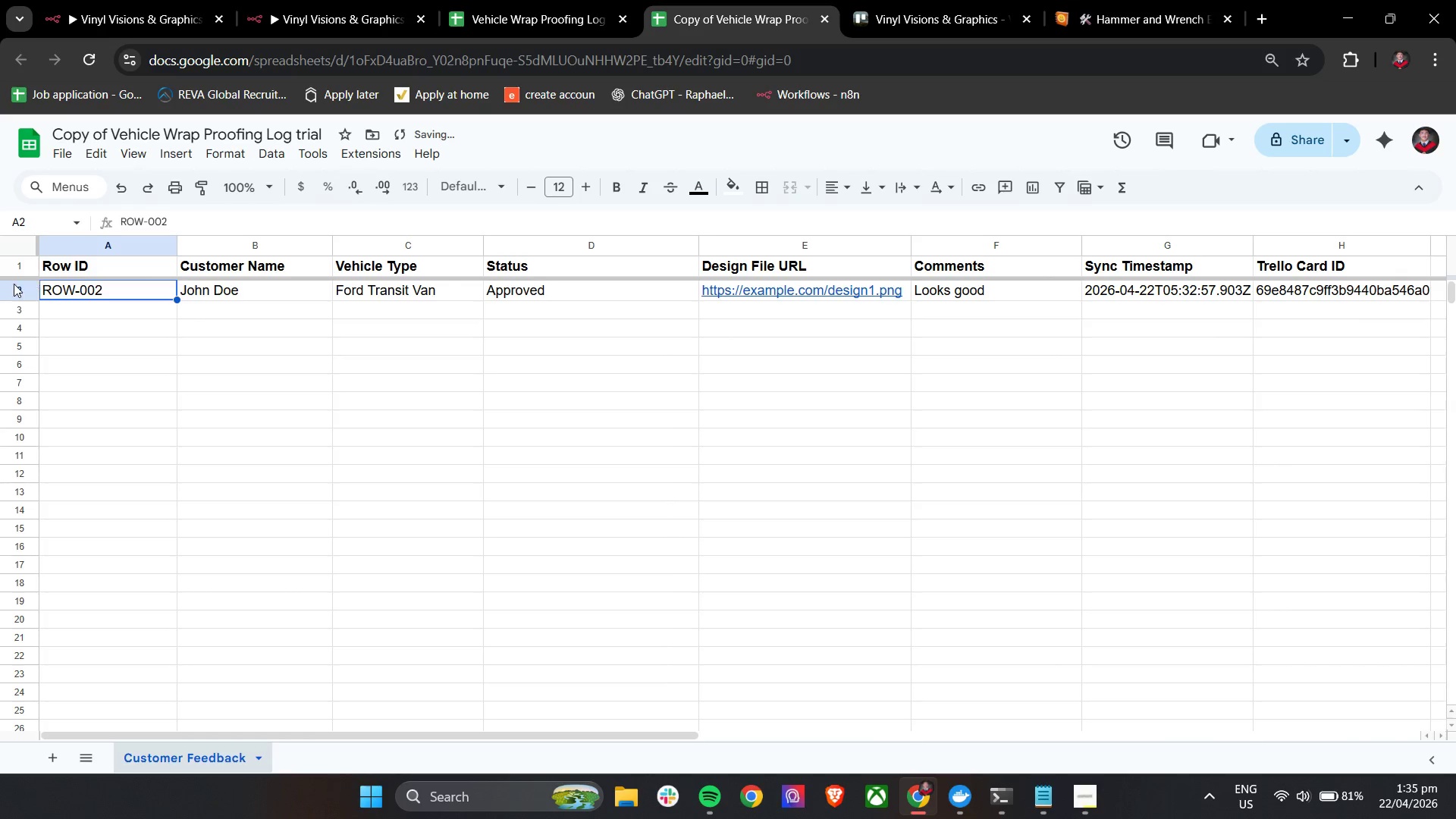 
left_click([11, 285])
 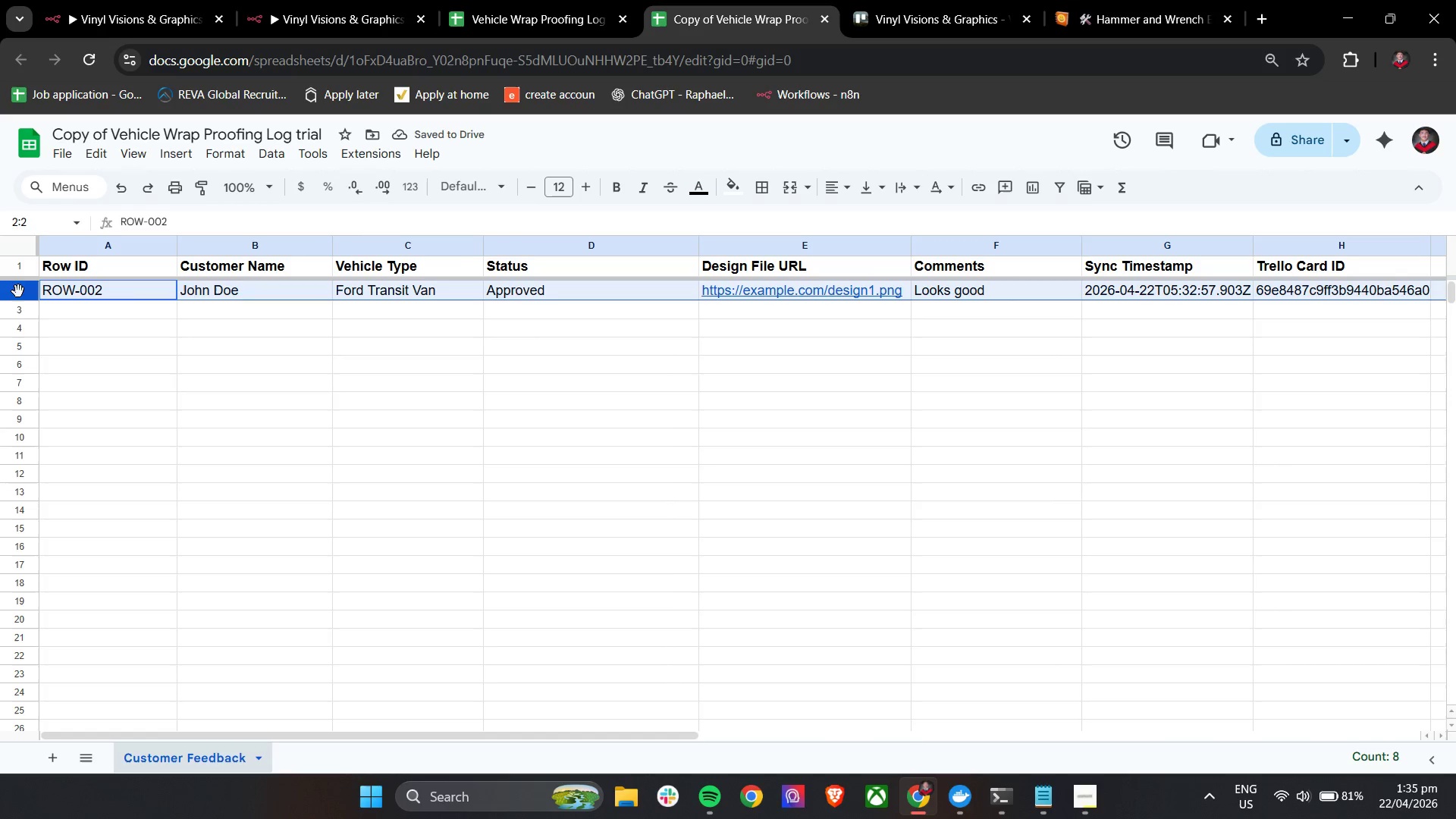 
key(Control+C)
 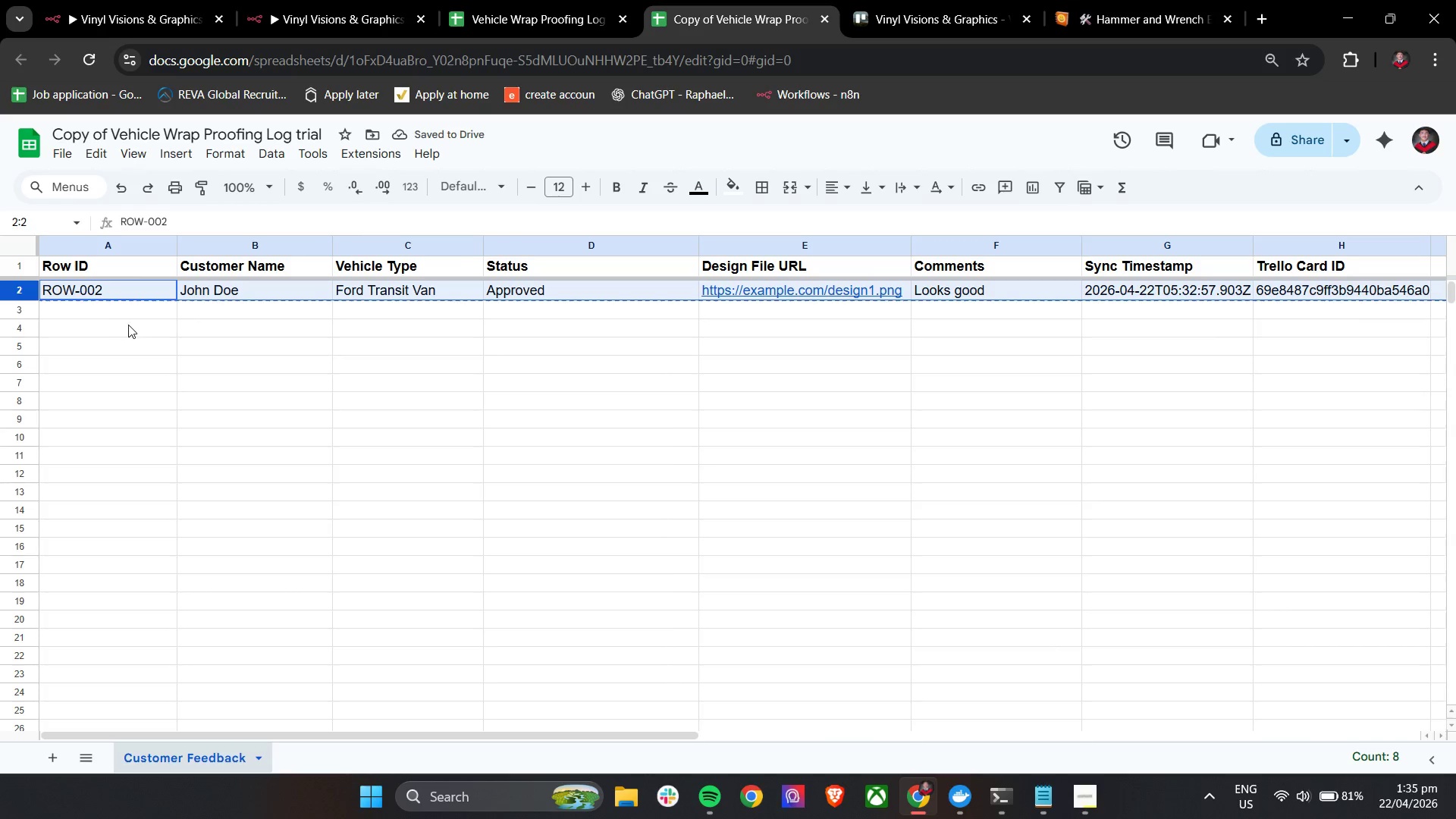 
key(Control+C)
 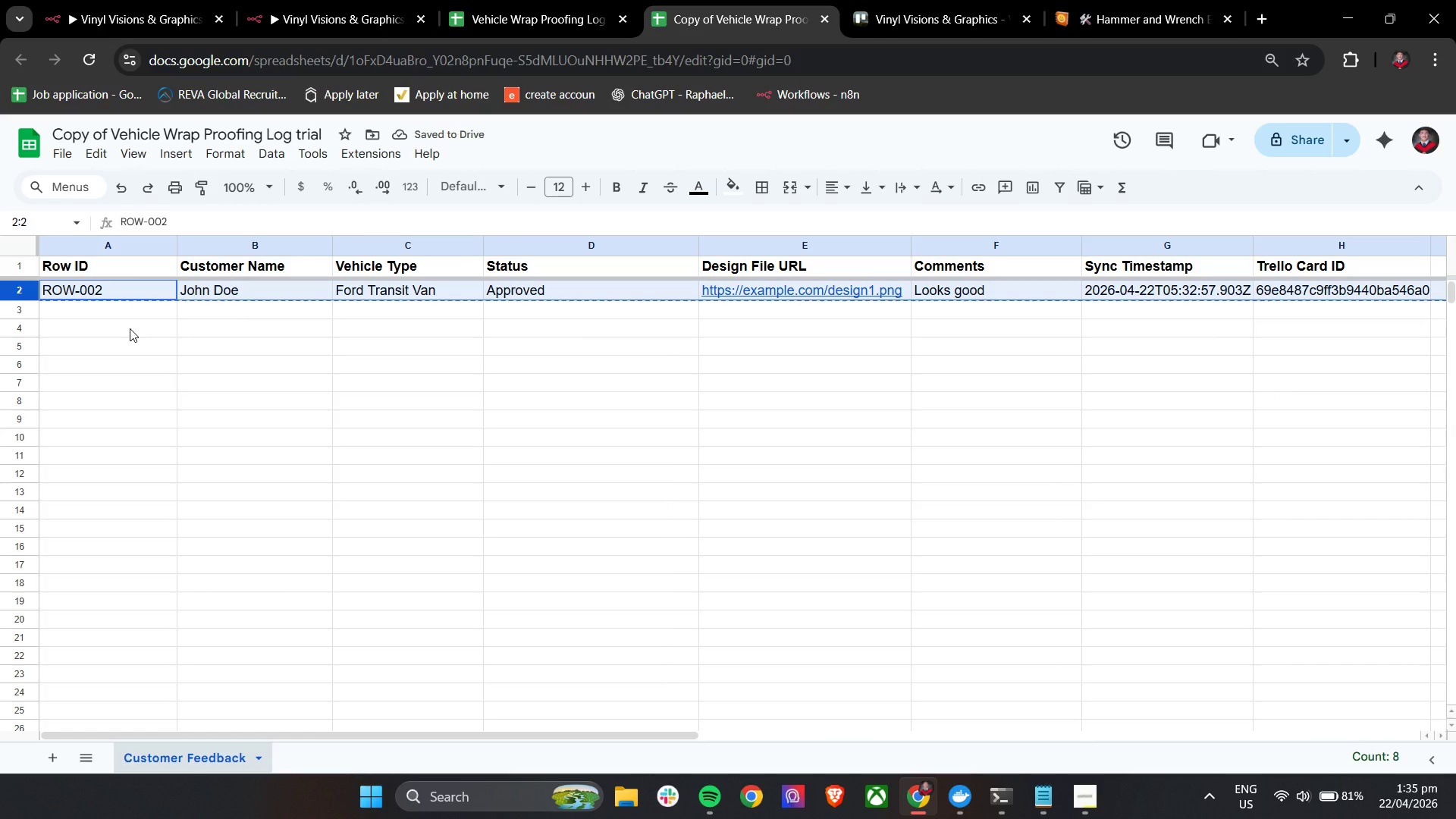 
key(Backslash)
 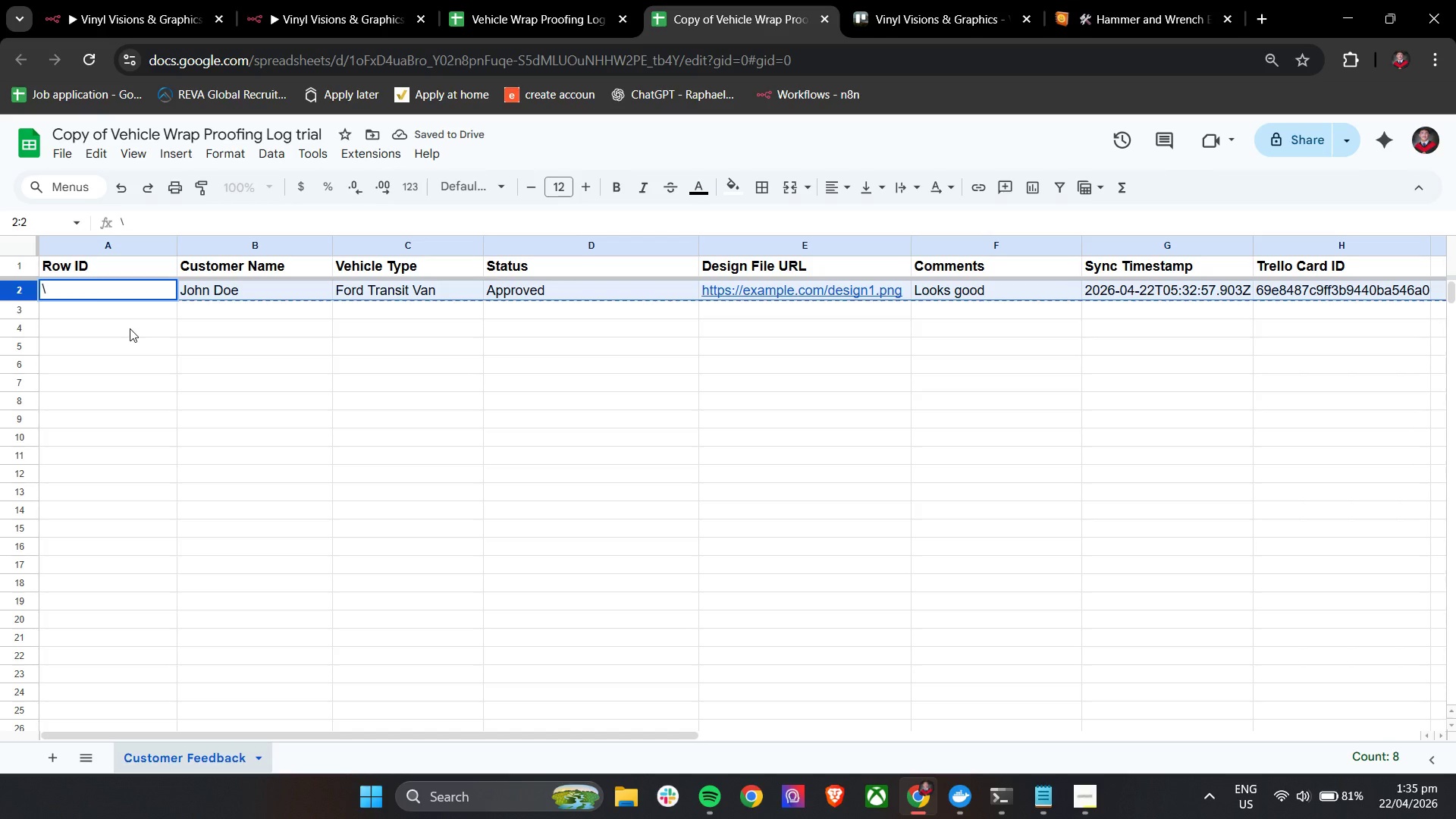 
key(Control+ControlLeft)
 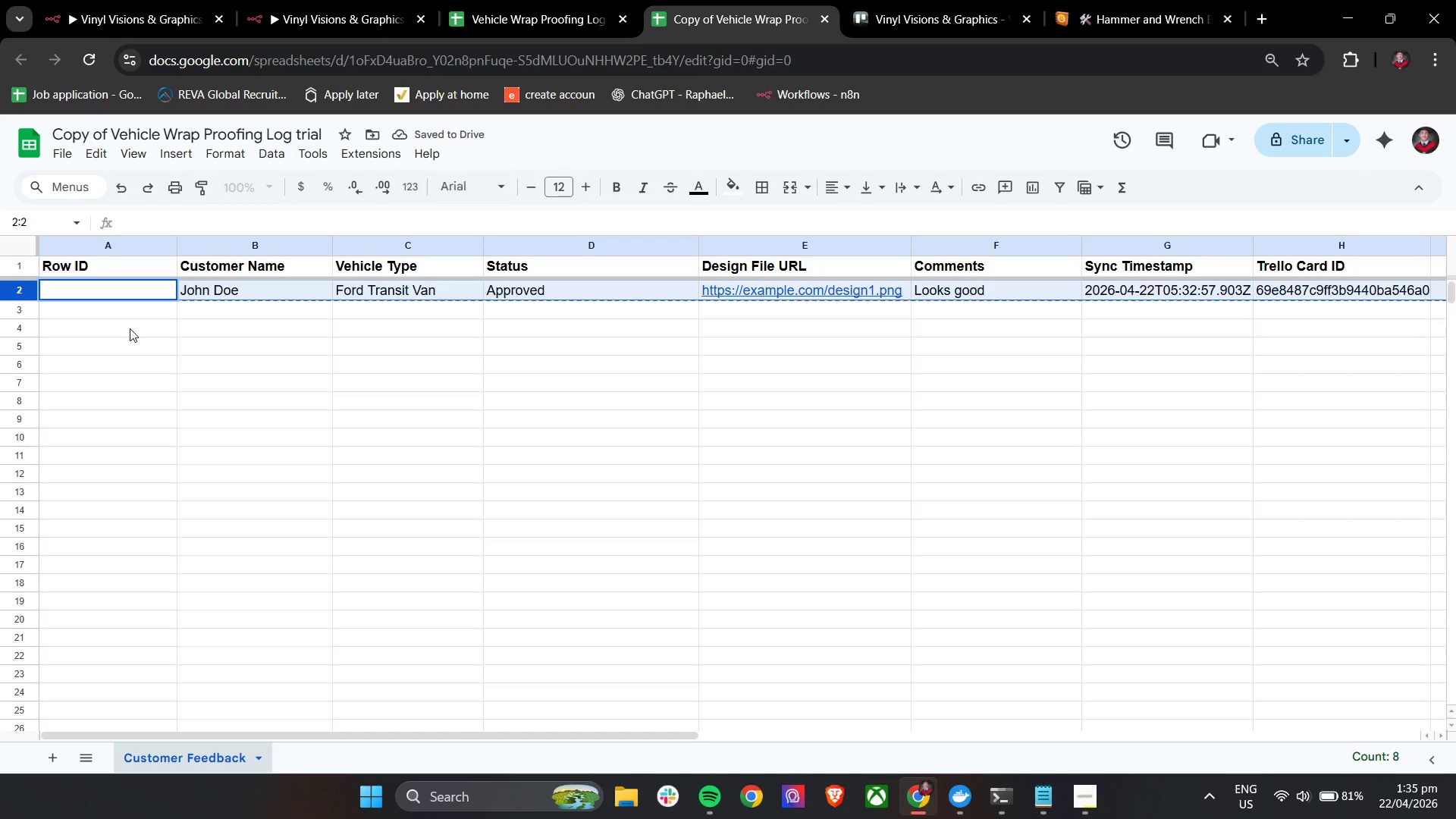 
key(Control+Z)
 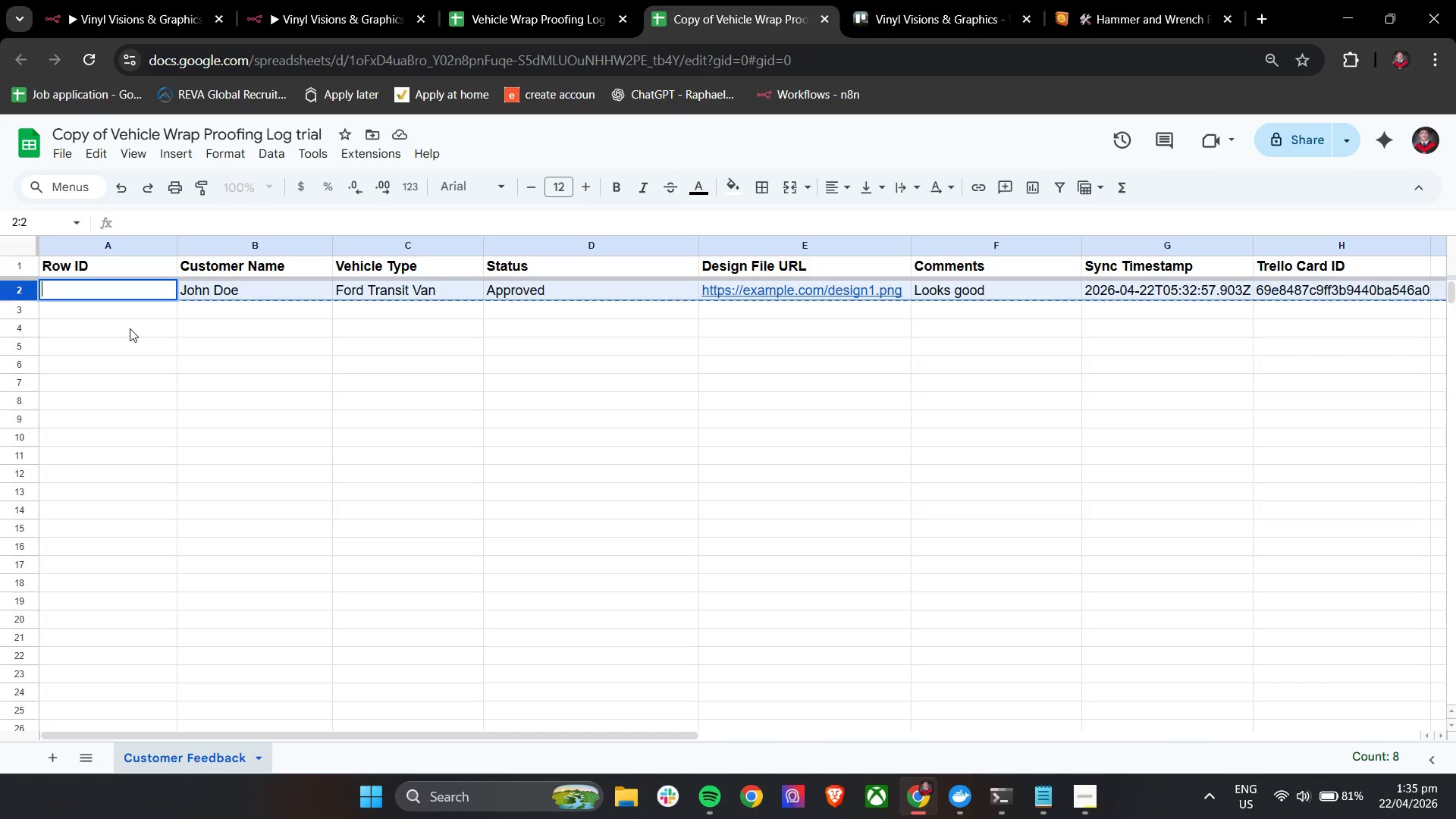 
key(Control+Z)
 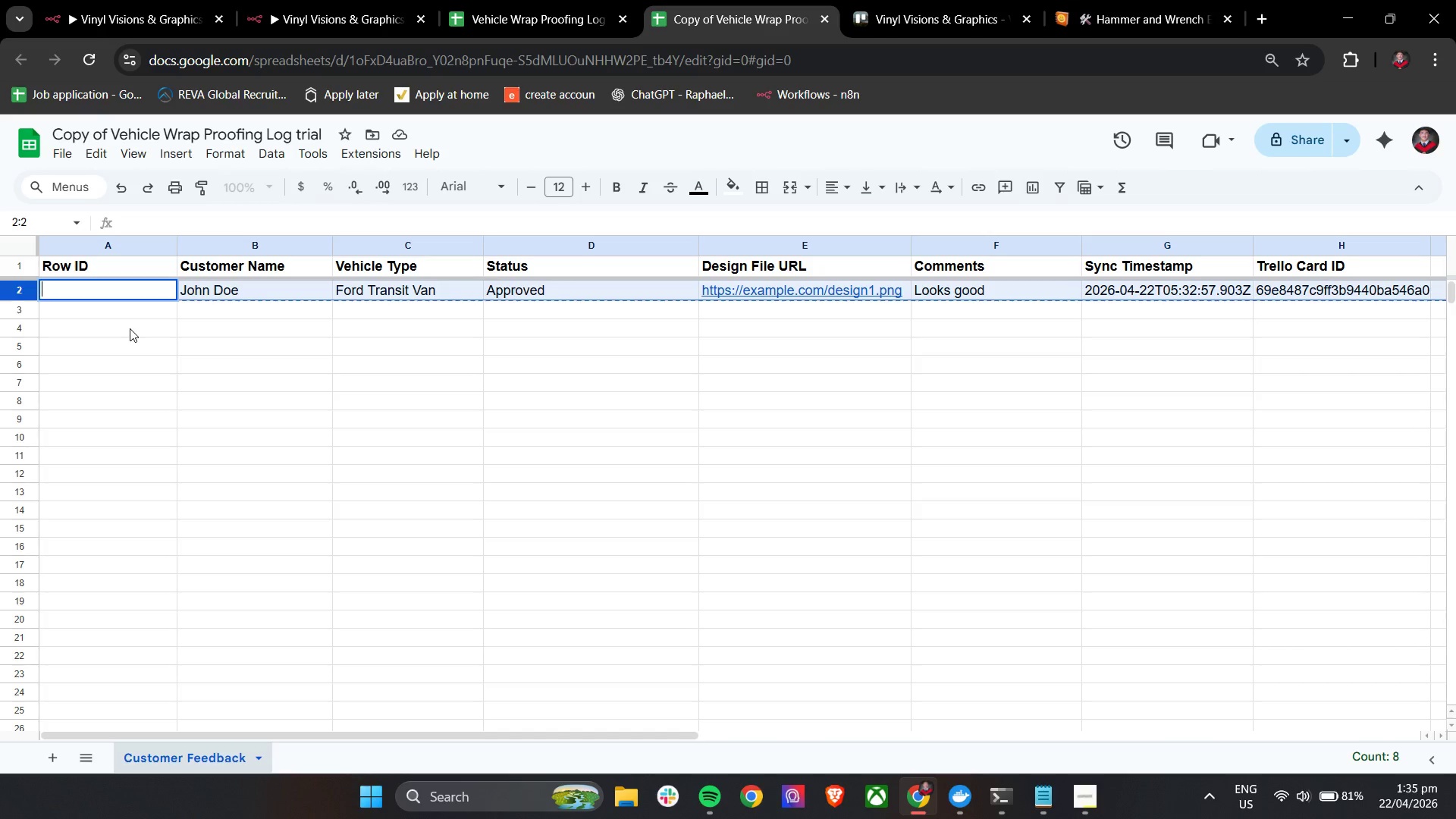 
left_click([130, 328])
 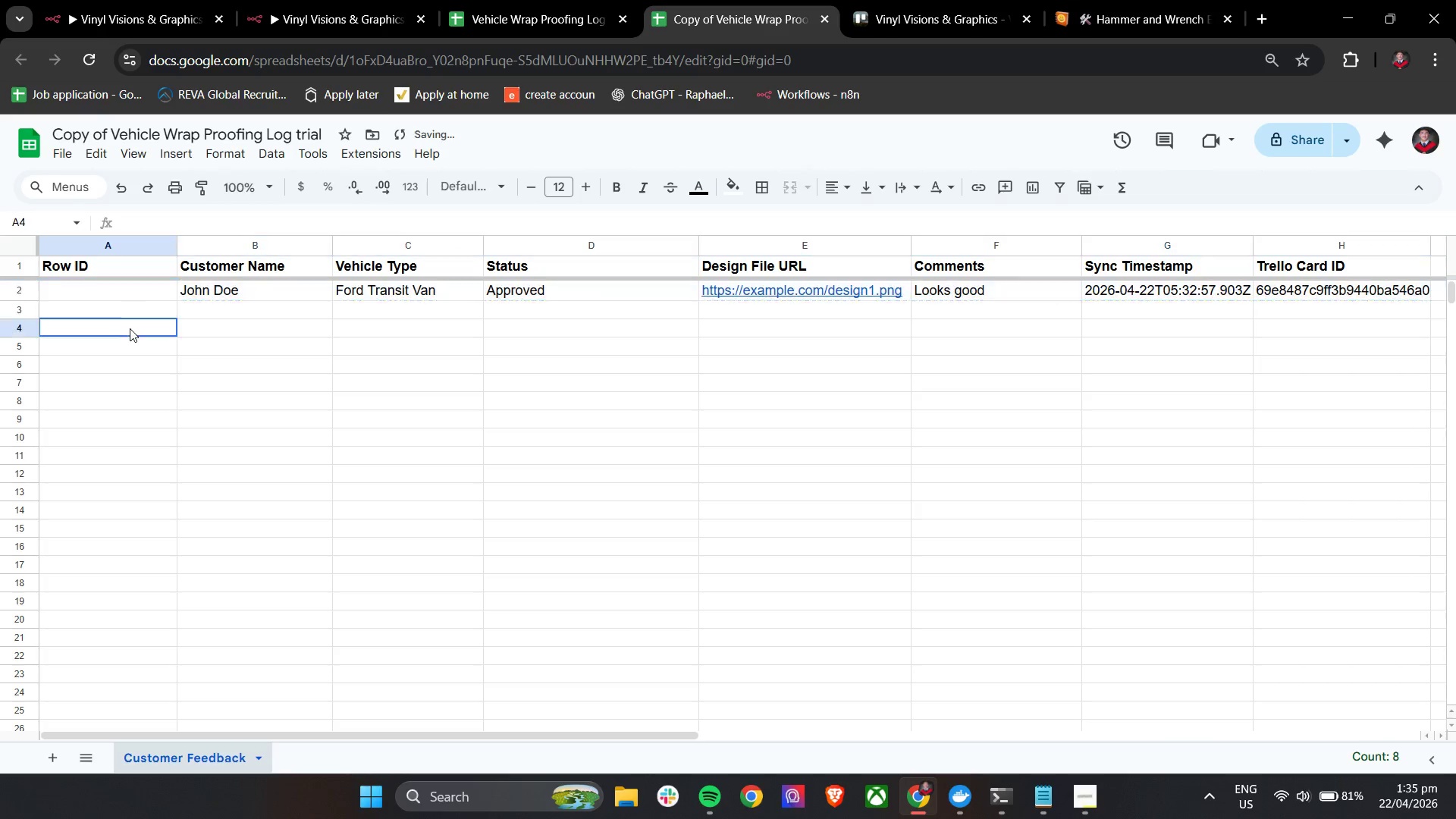 
key(Control+Z)
 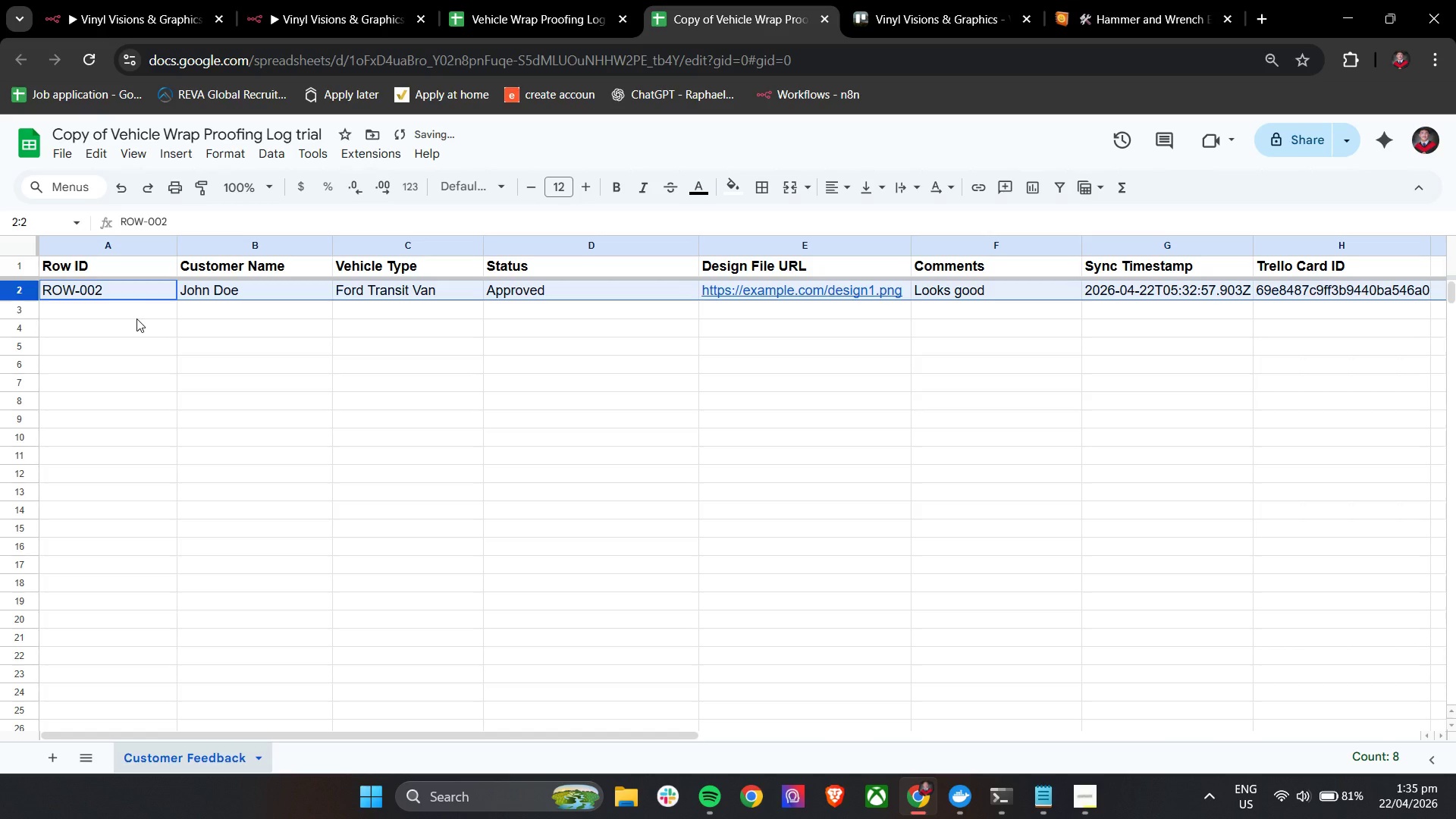 
key(Control+C)
 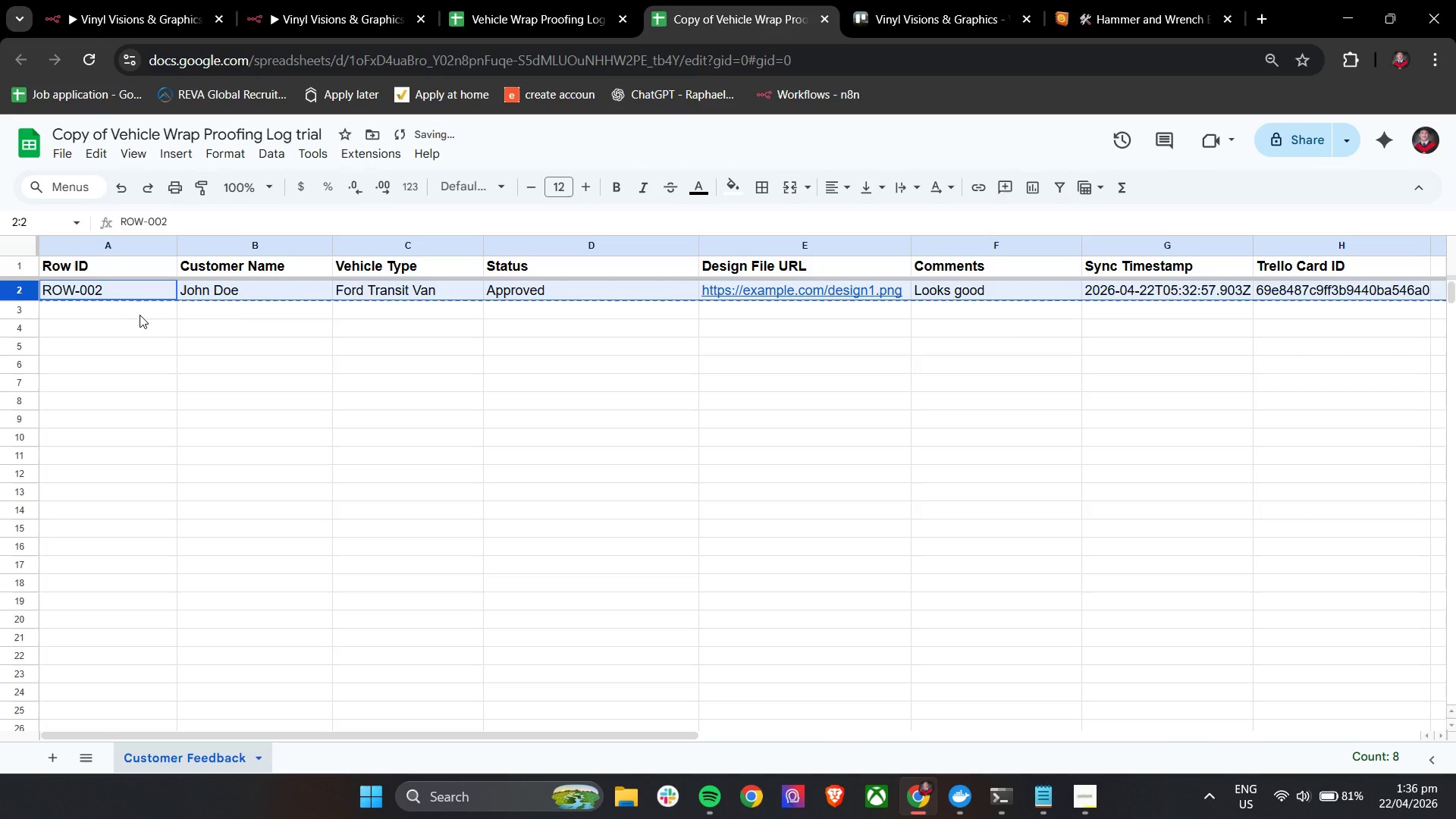 
key(Control+C)
 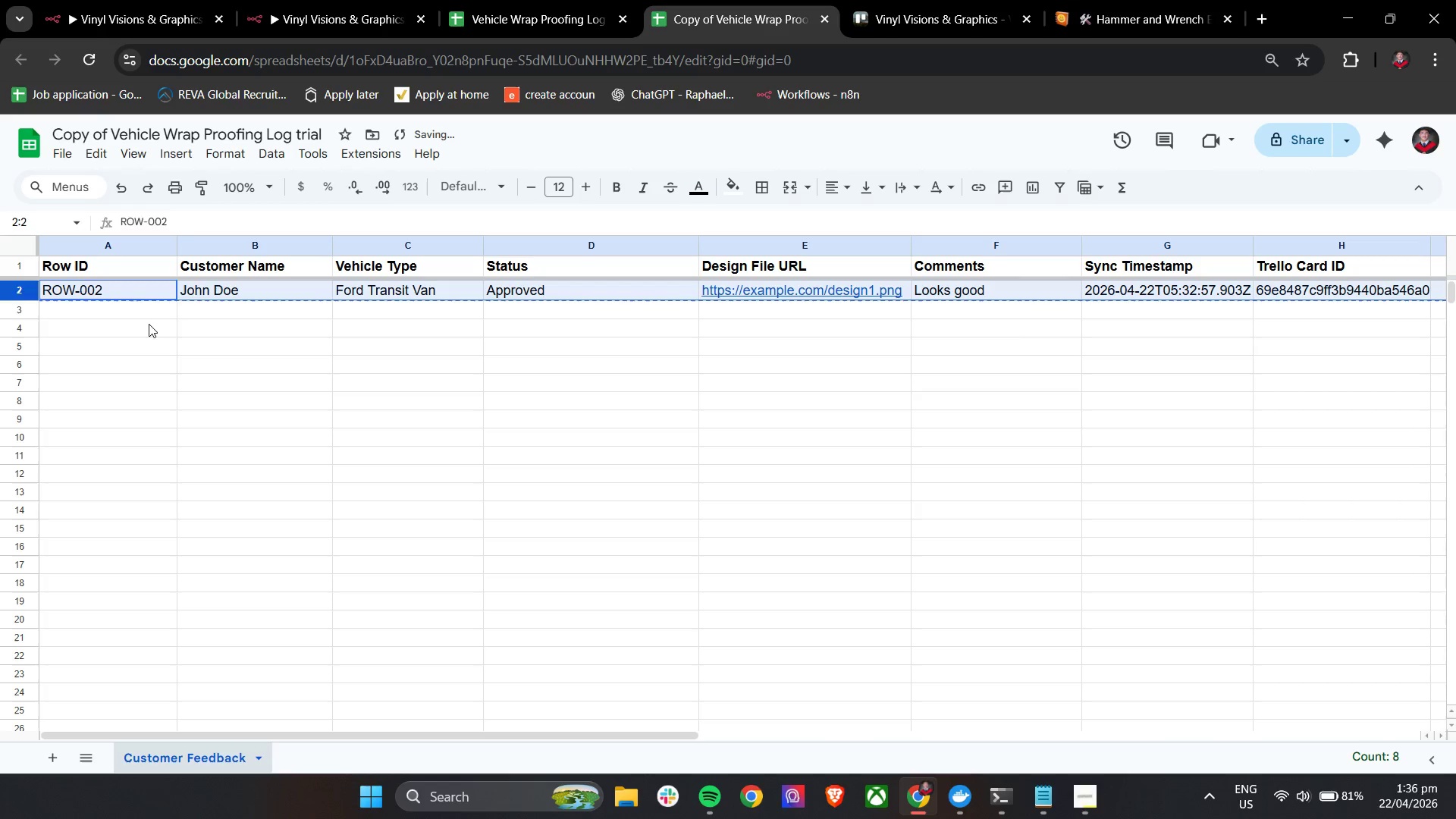 
left_click([149, 325])
 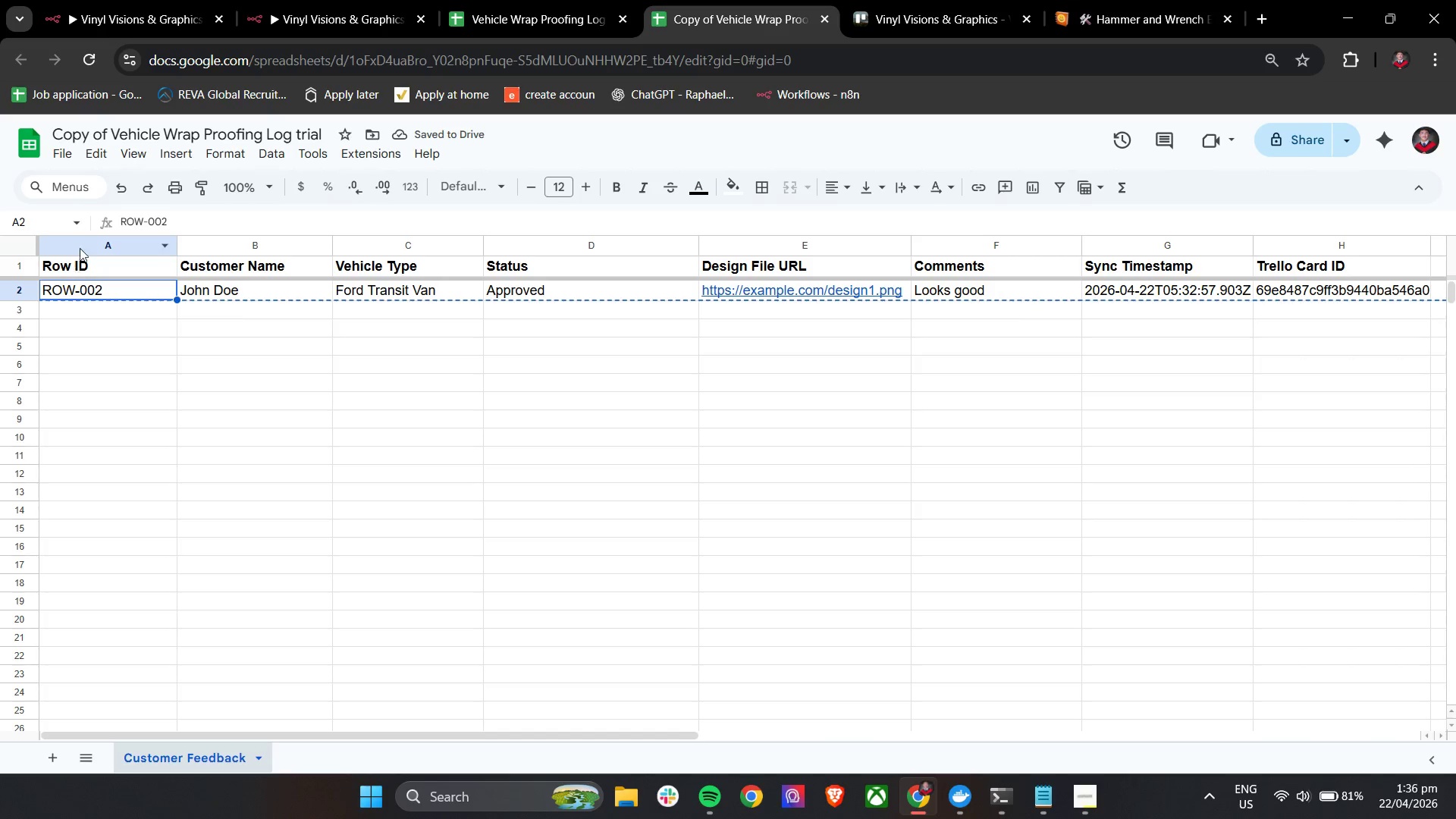 
left_click([14, 284])
 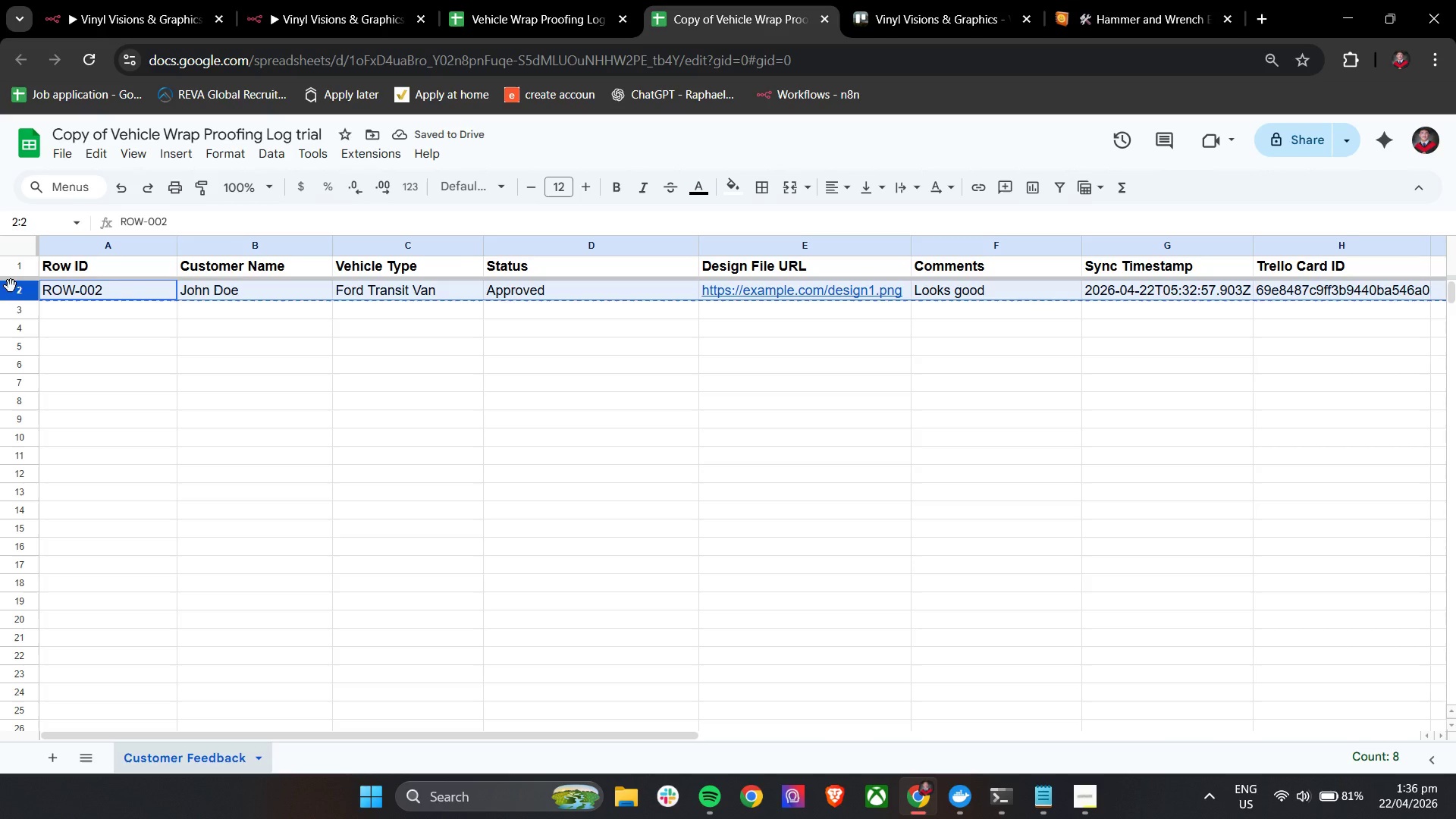 
key(Backspace)
 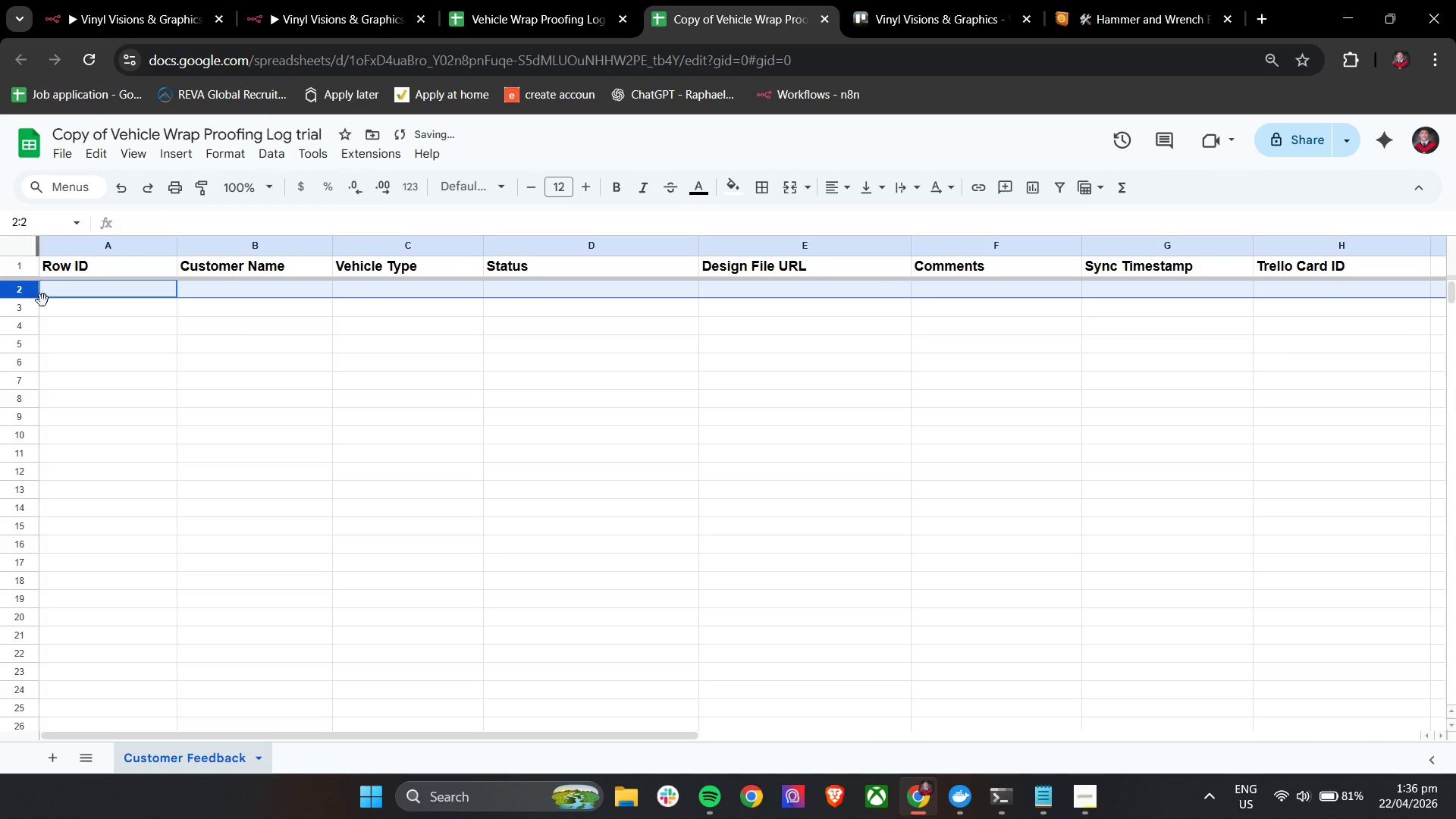 
left_click([74, 322])
 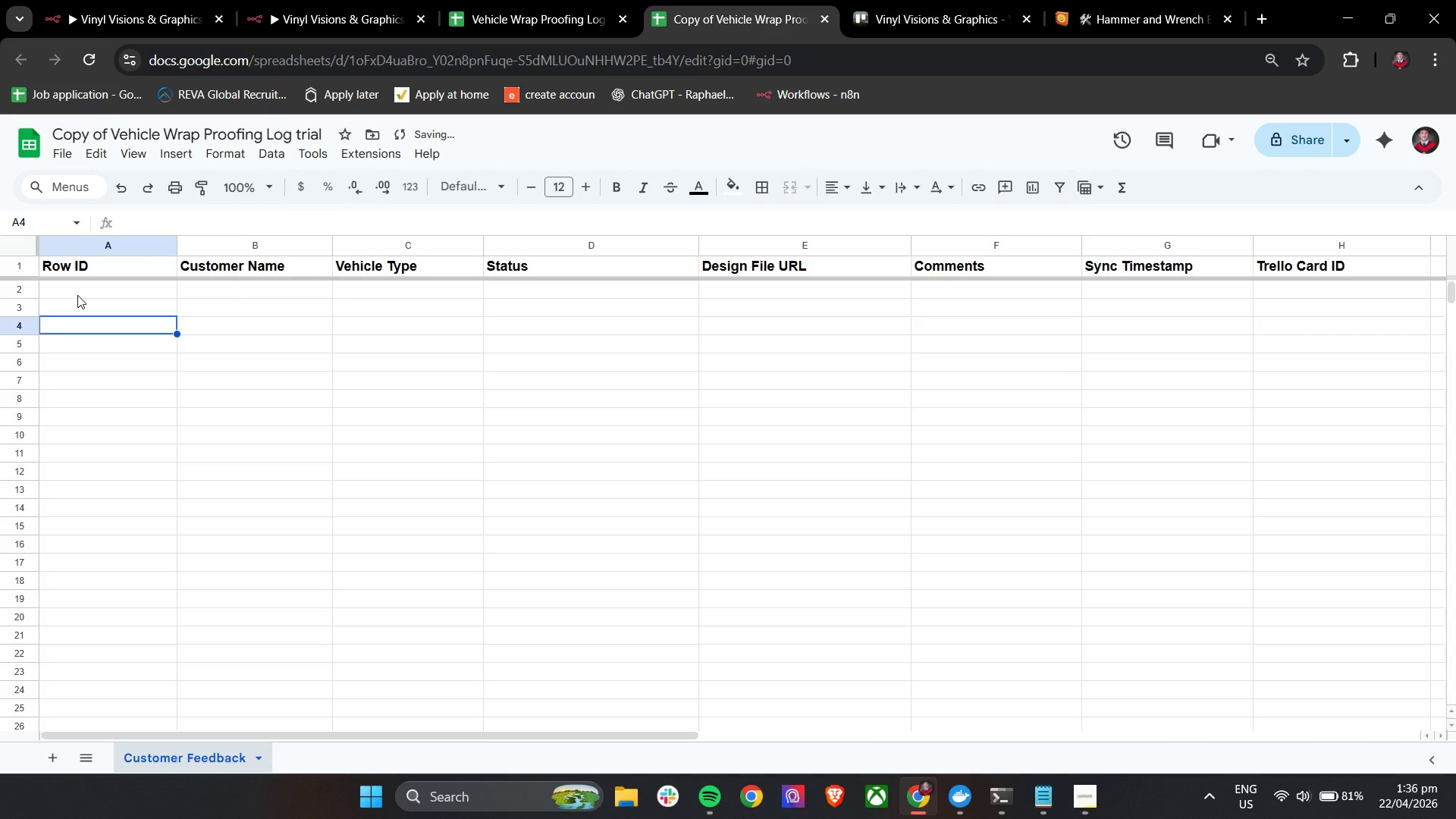 
left_click([77, 295])
 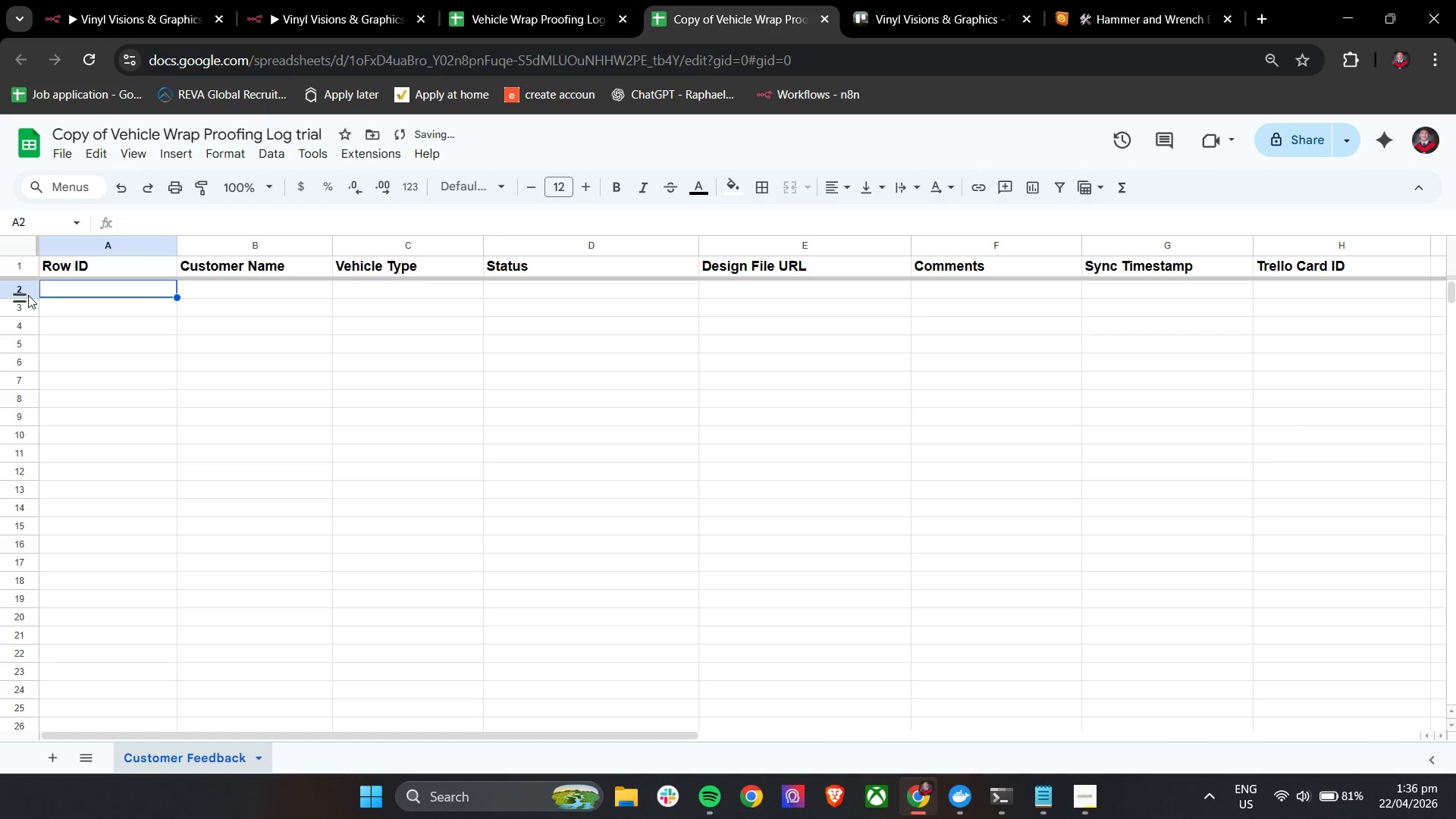 
key(Control+V)
 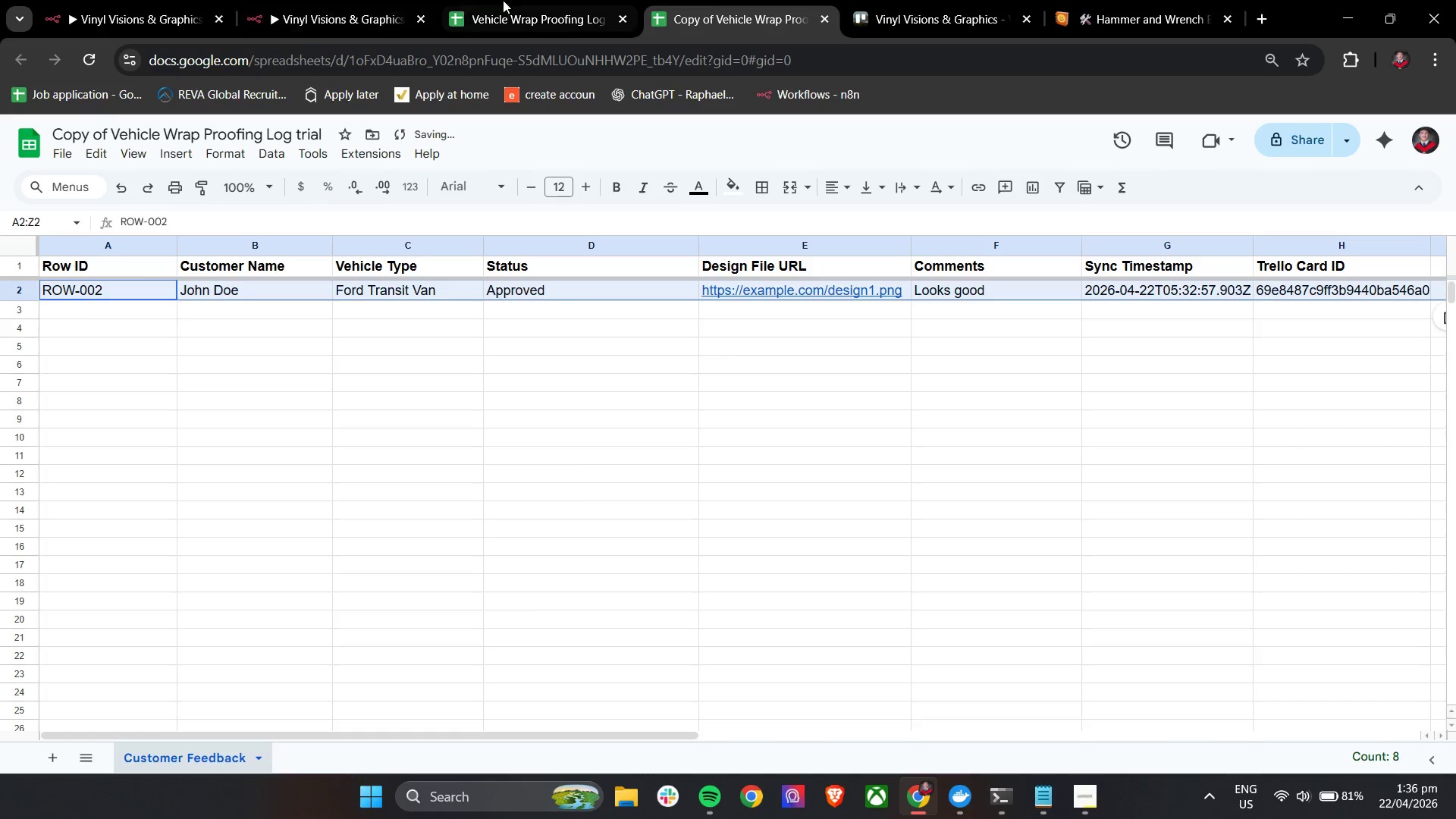 
double_click([306, 0])
 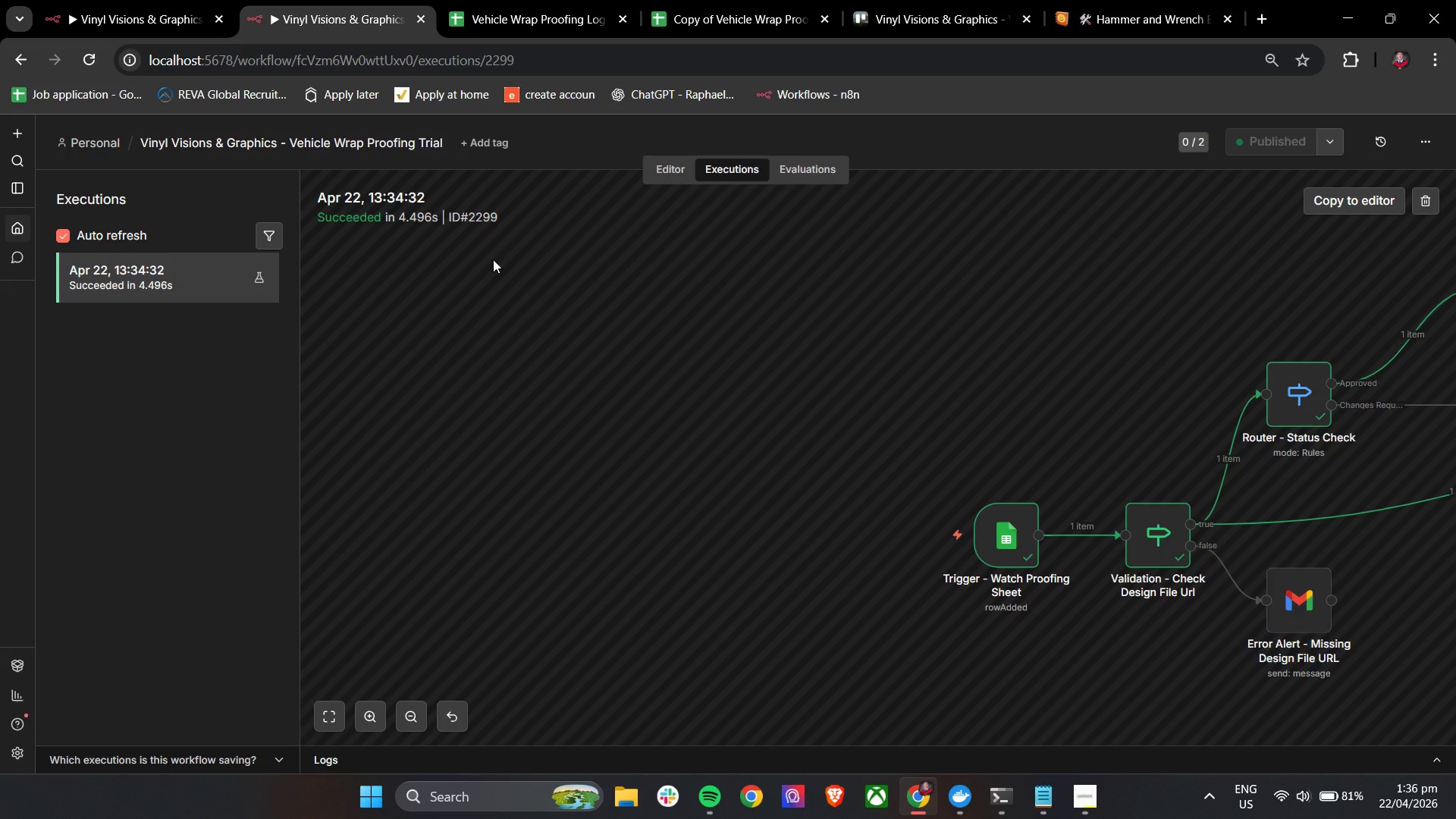 
hold_key(key=ControlLeft, duration=1.55)
left_click_drag(start_coordinate=[1051, 391], to_coordinate=[637, 381])
 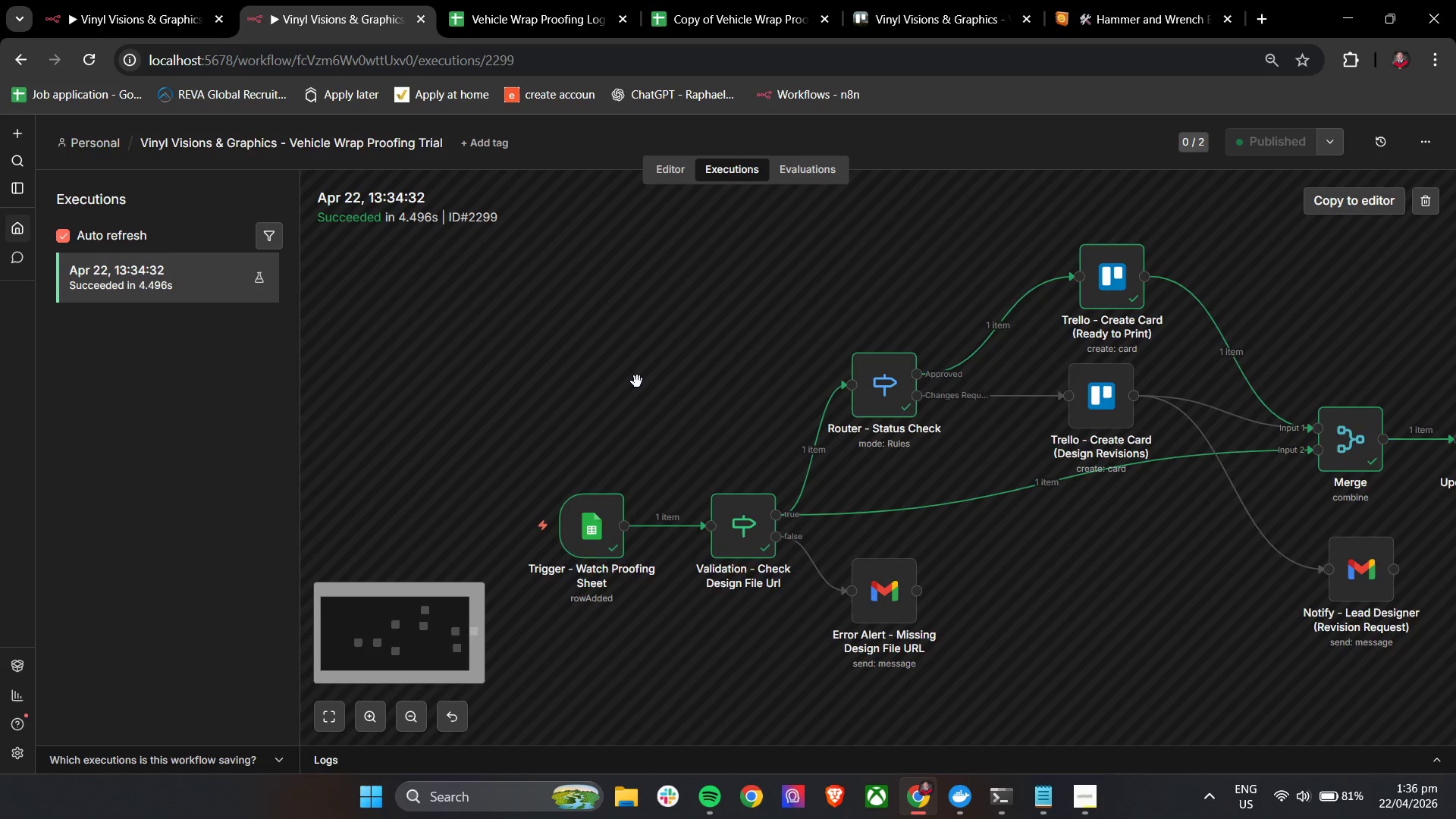 
scroll: coordinate [637, 381], scroll_direction: down, amount: 2.0
 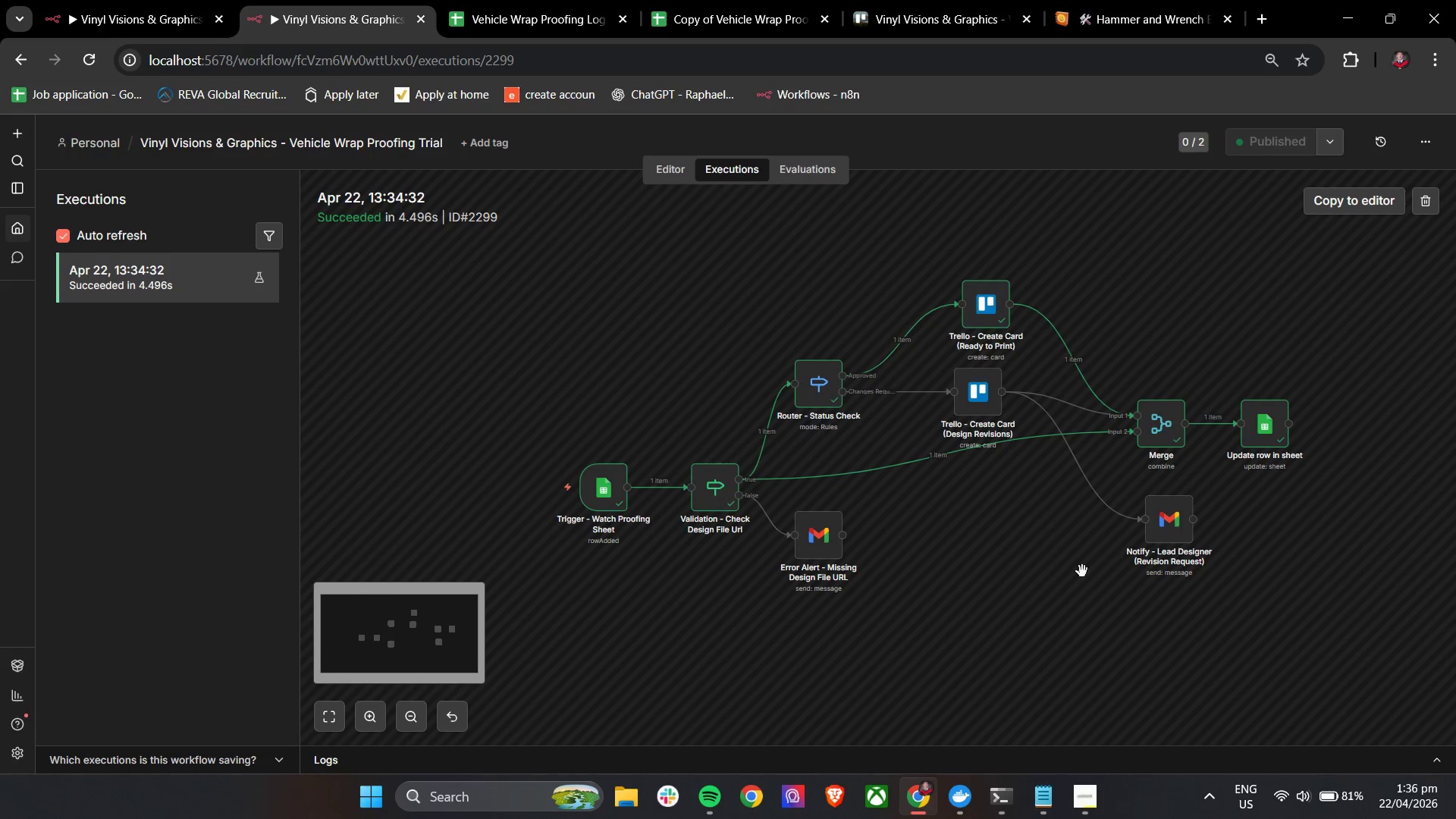 
left_click_drag(start_coordinate=[1049, 576], to_coordinate=[949, 571])
 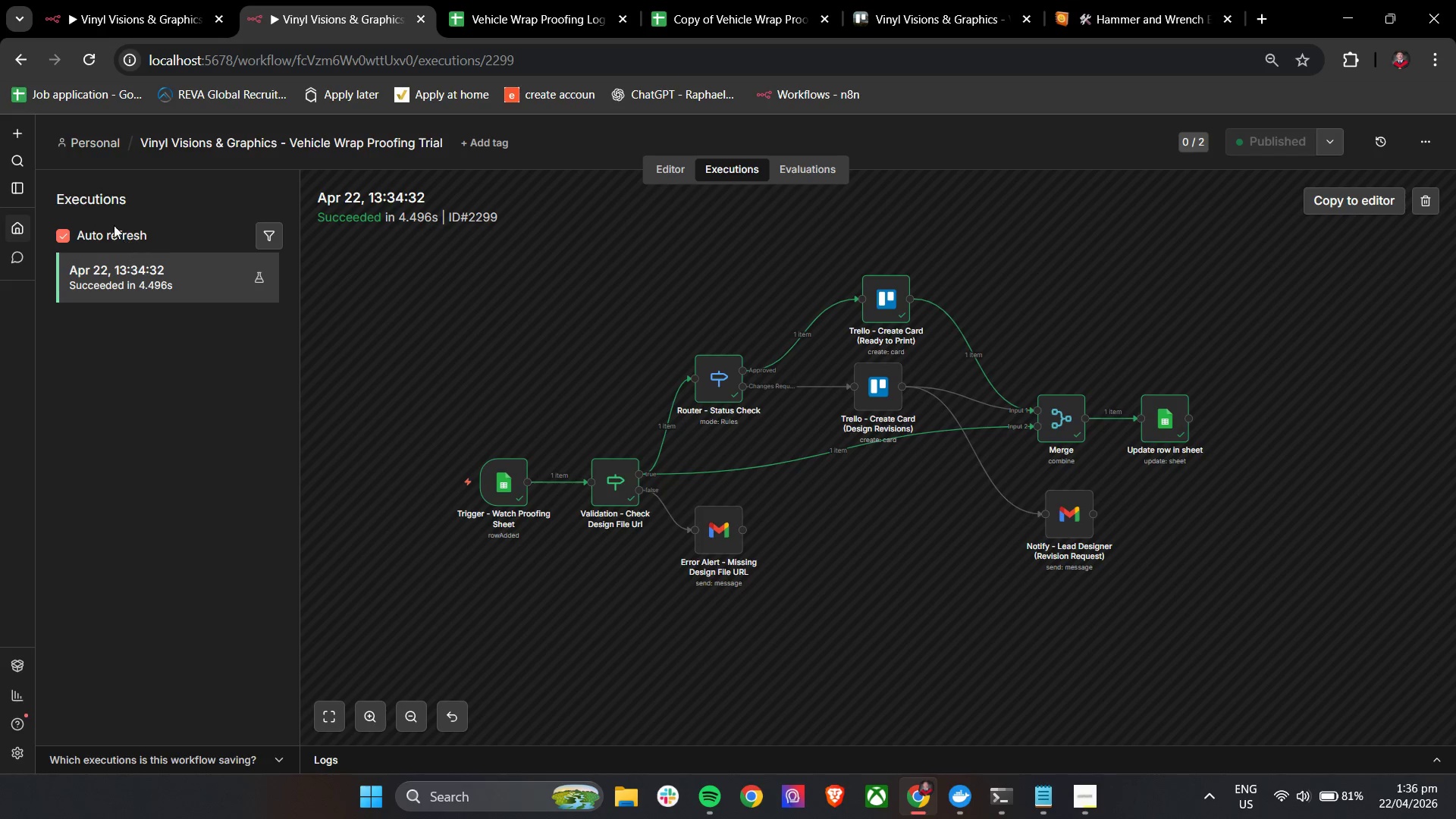 
double_click([107, 232])
 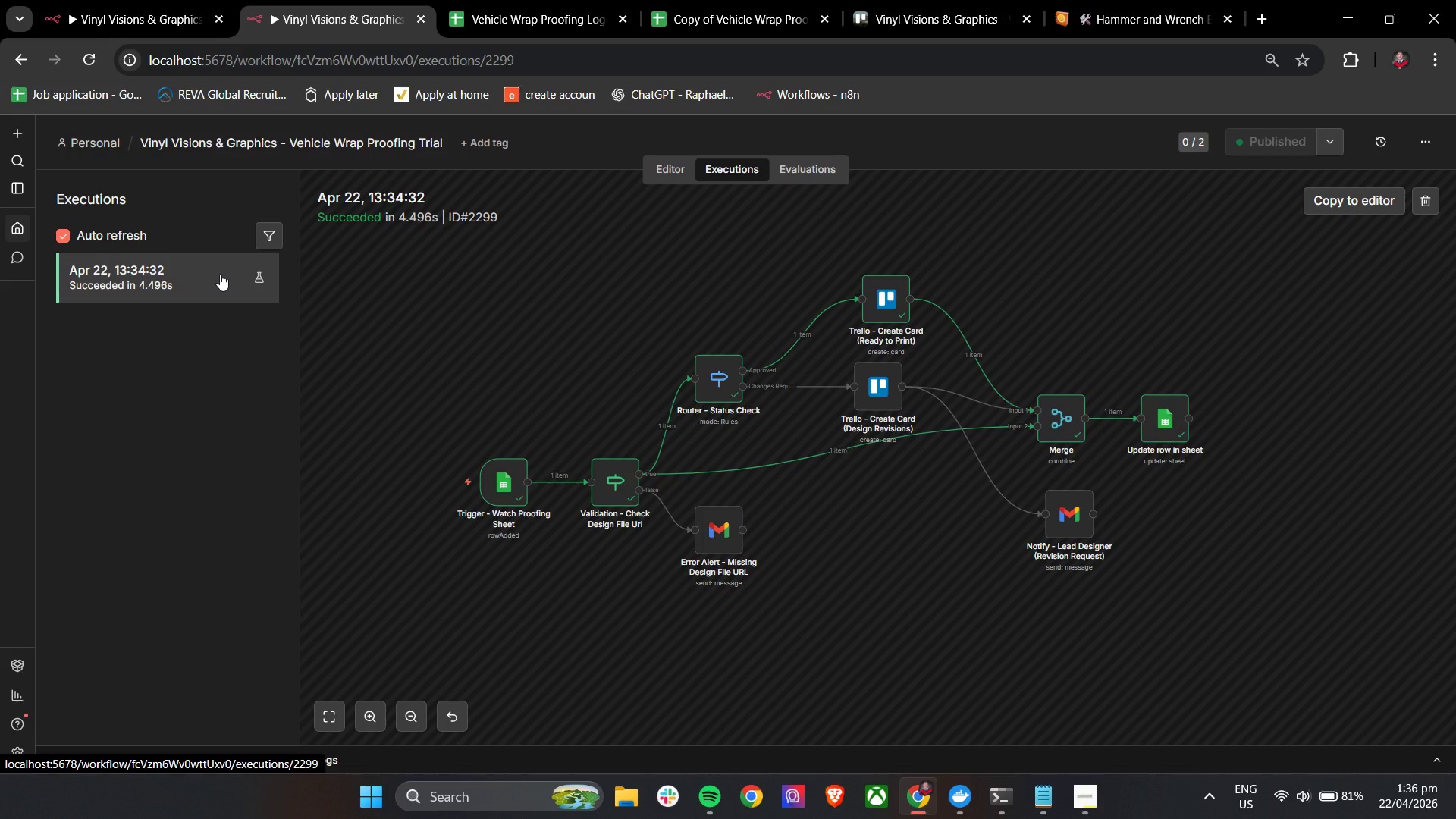 
wait(12.61)
 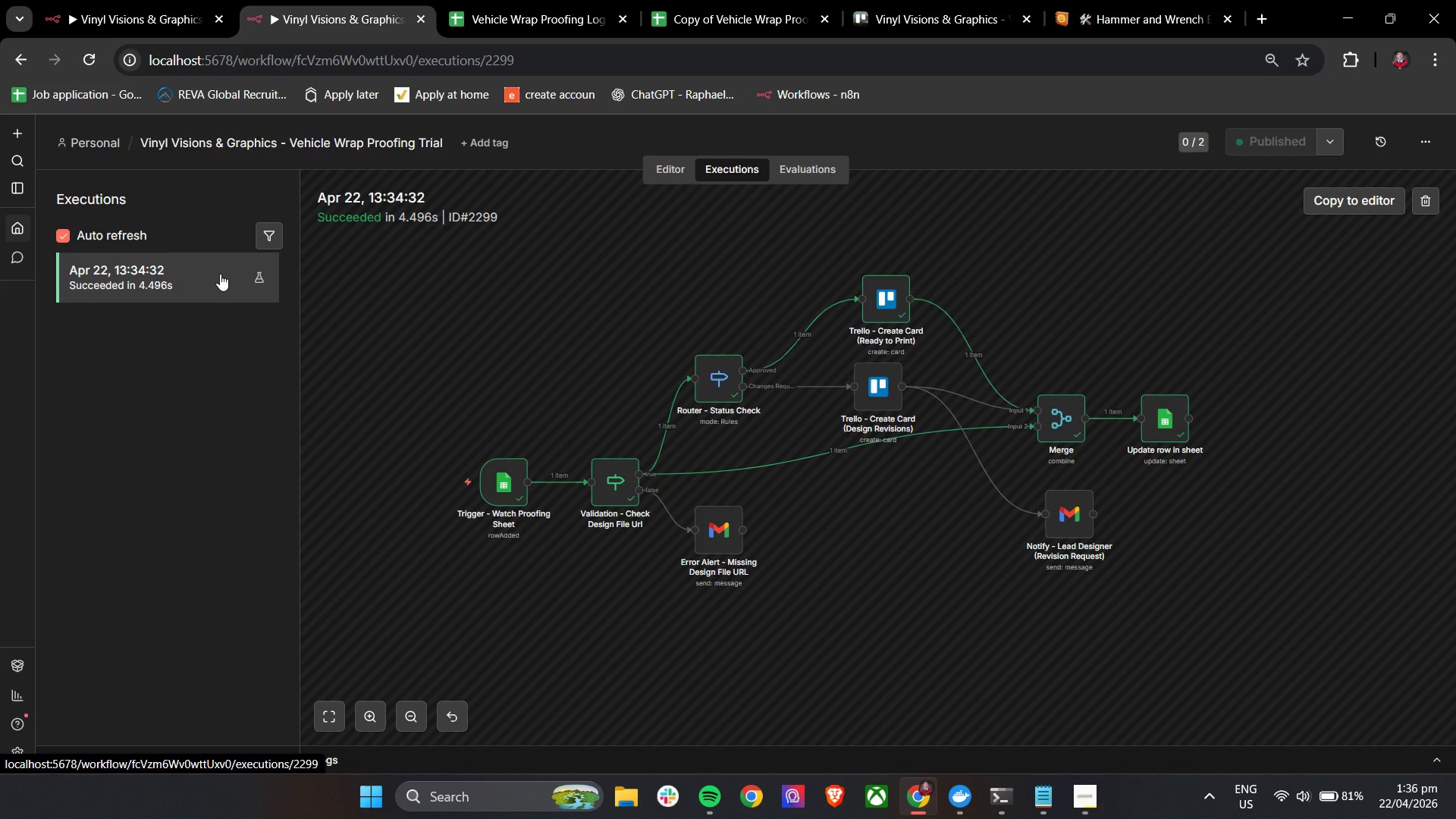 
left_click([86, 64])
 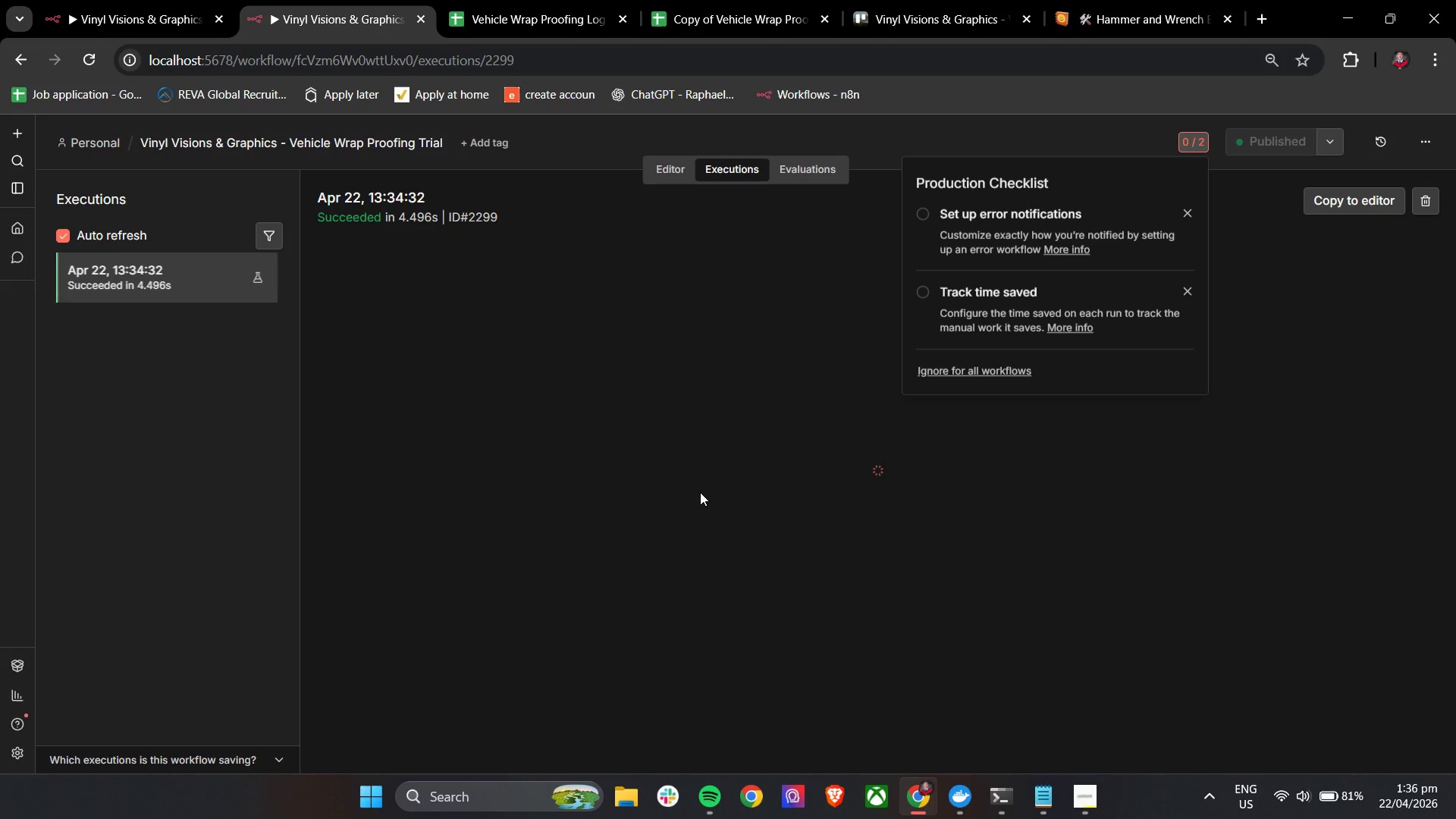 
wait(5.11)
 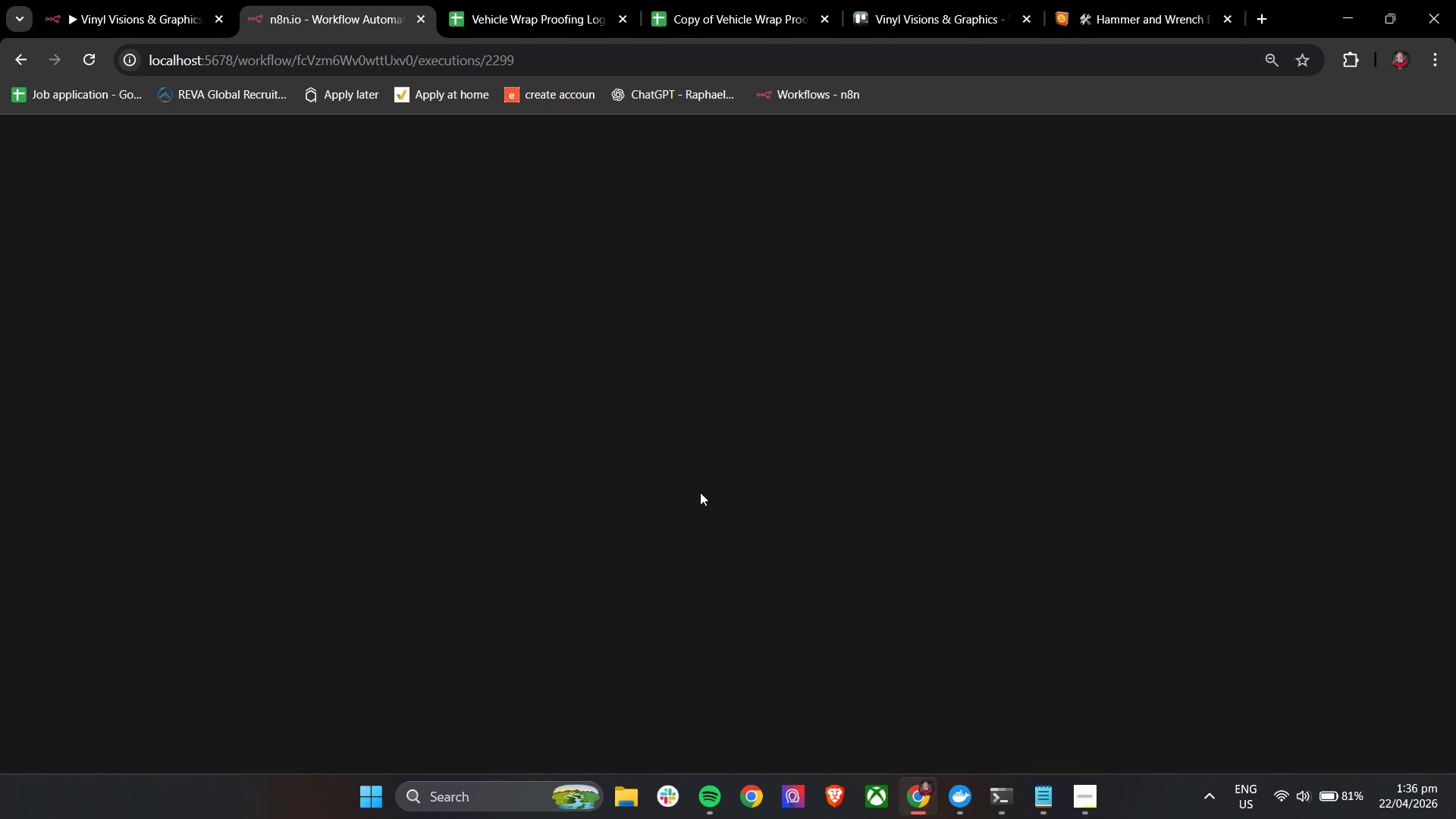 
left_click([1191, 217])
 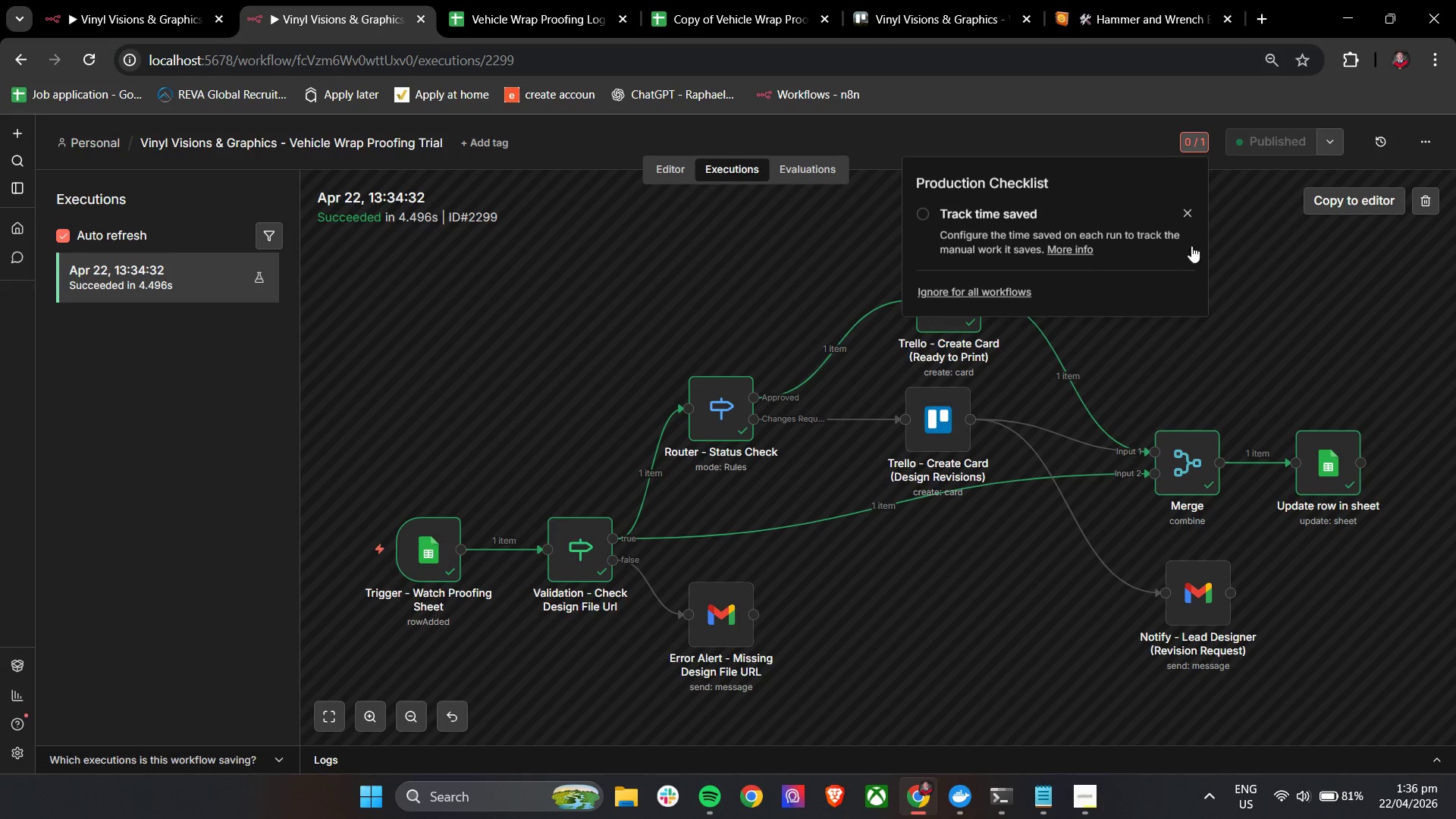 
left_click([1187, 216])
 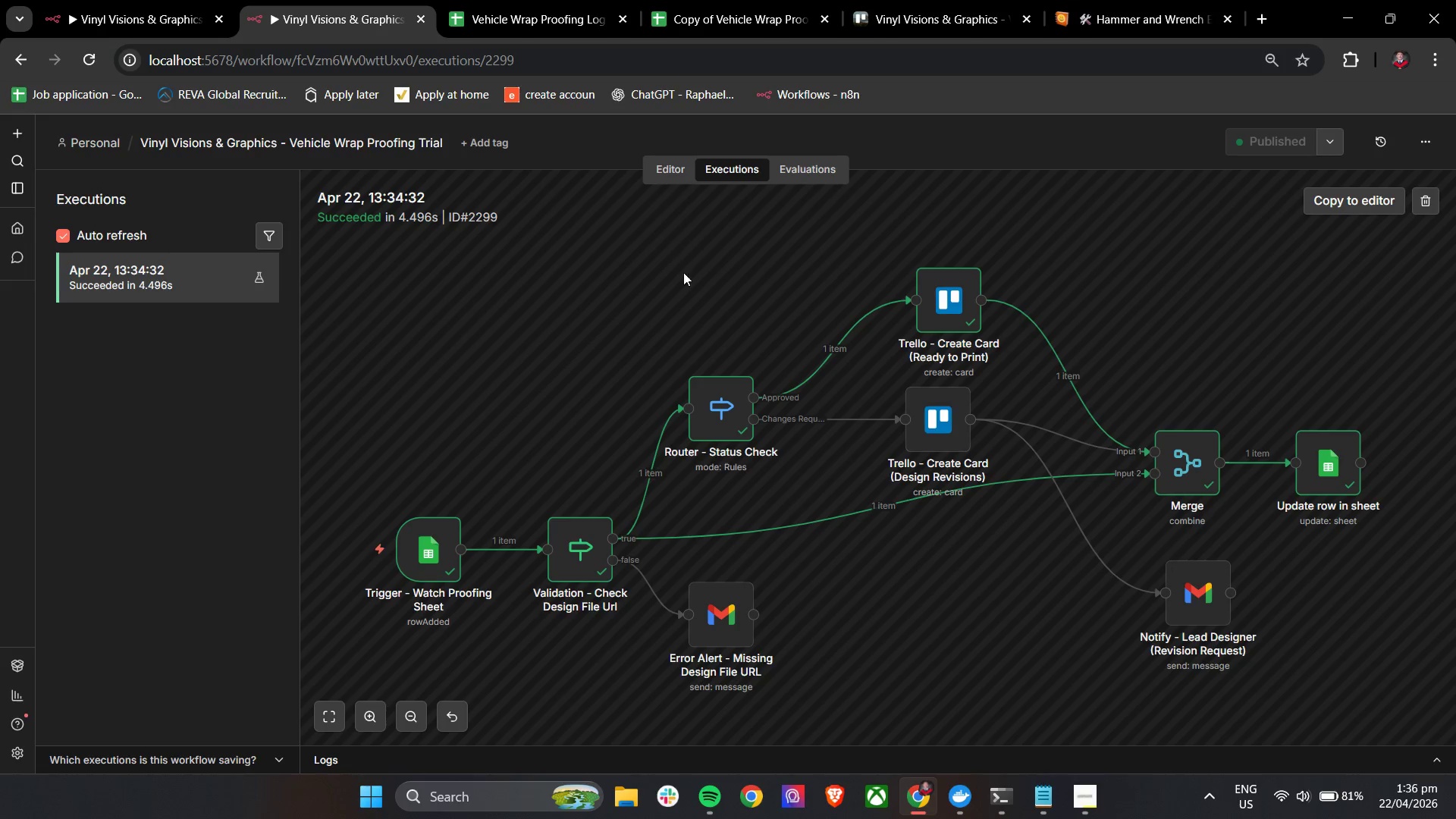 
left_click([703, 0])
 